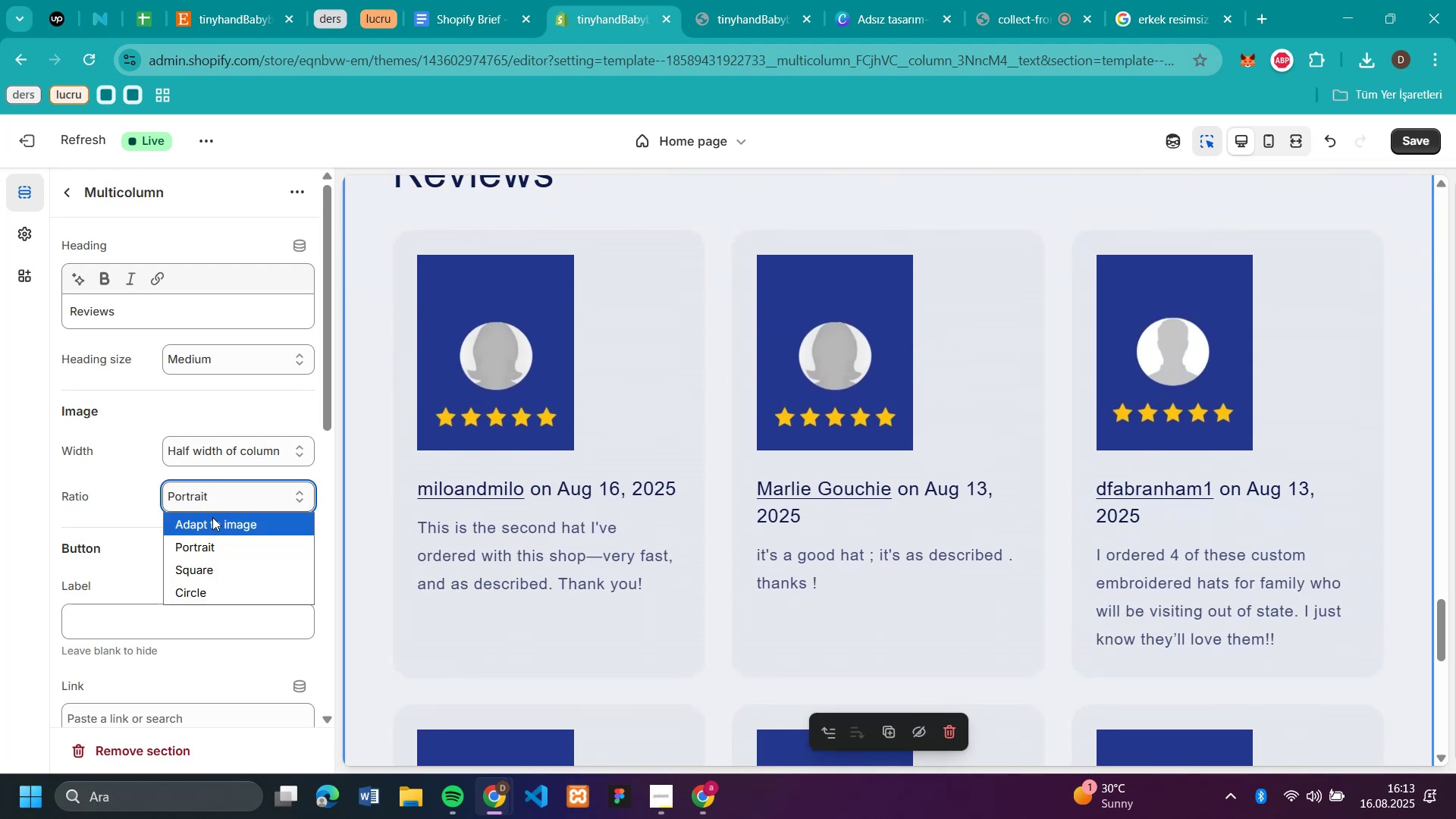 
left_click([213, 561])
 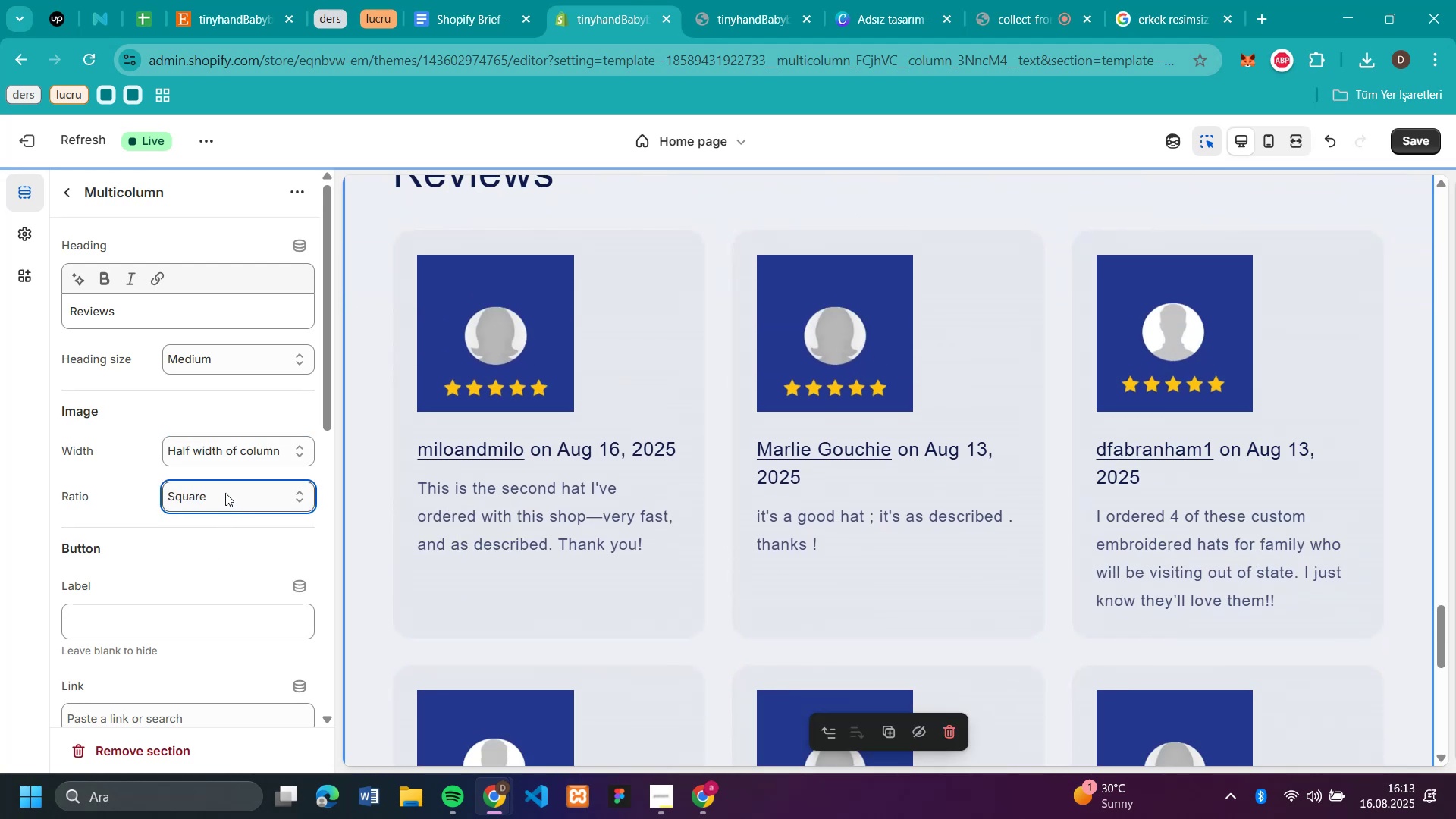 
left_click([225, 502])
 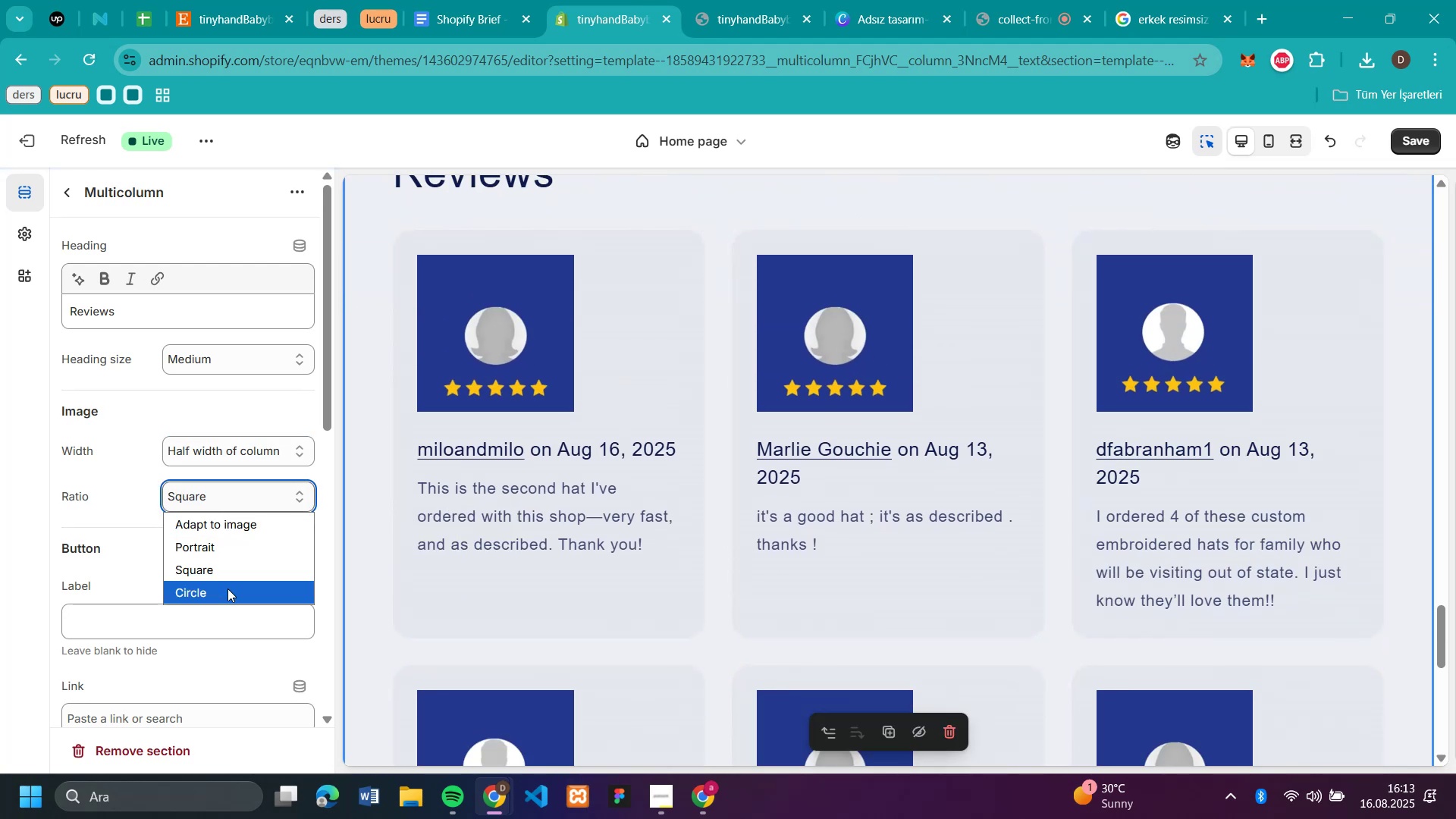 
left_click([228, 588])
 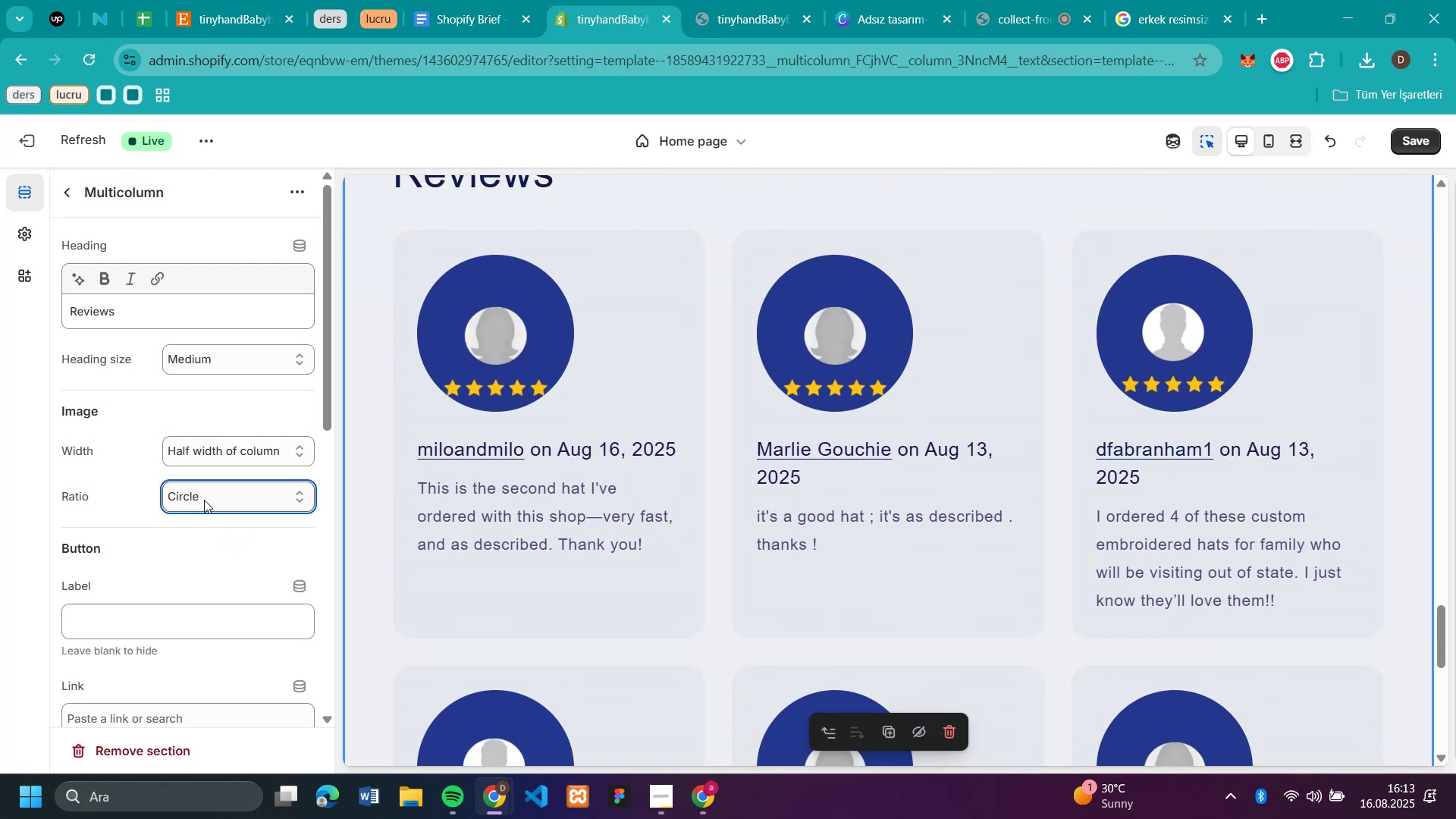 
left_click([204, 500])
 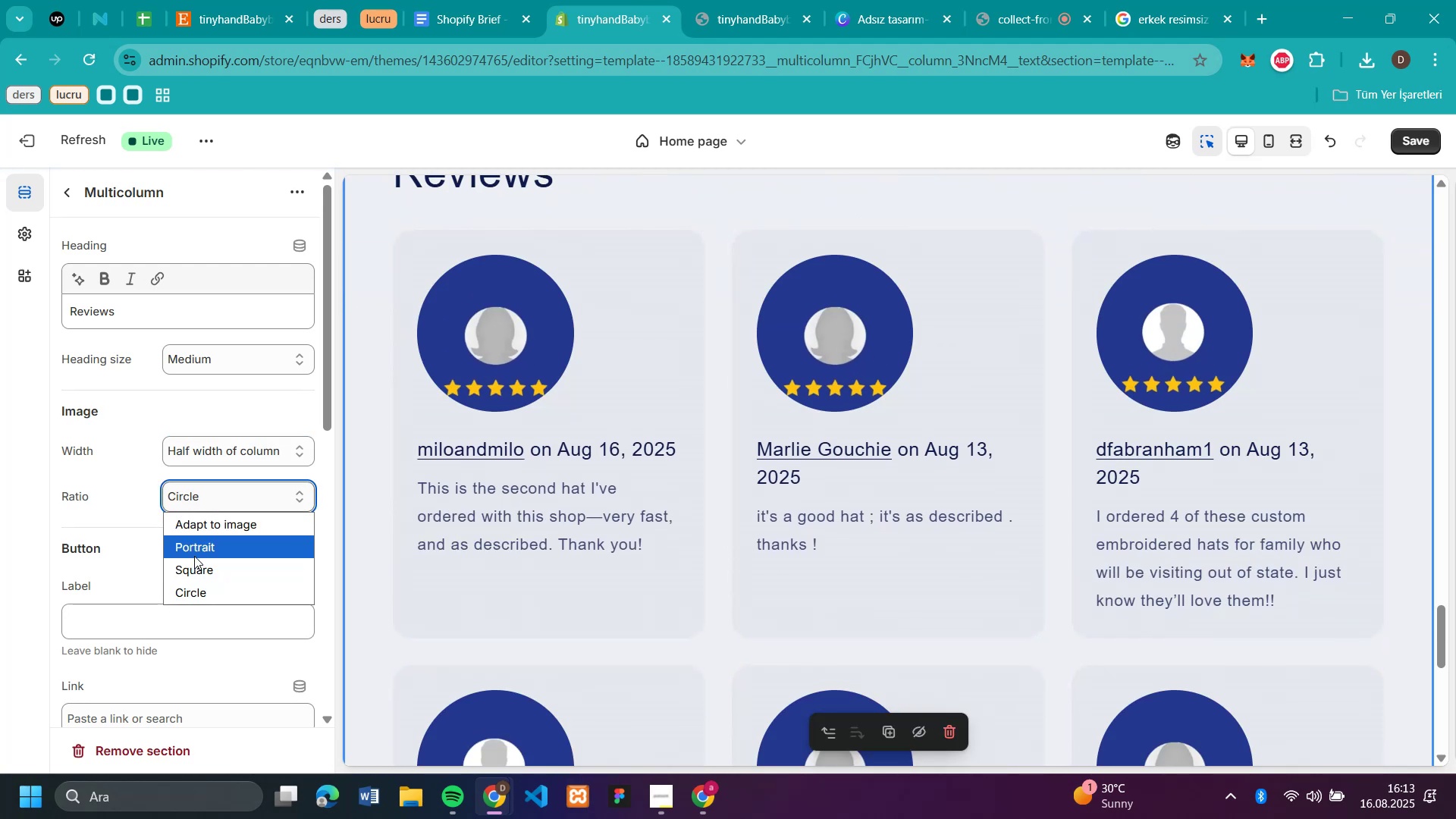 
left_click([195, 551])
 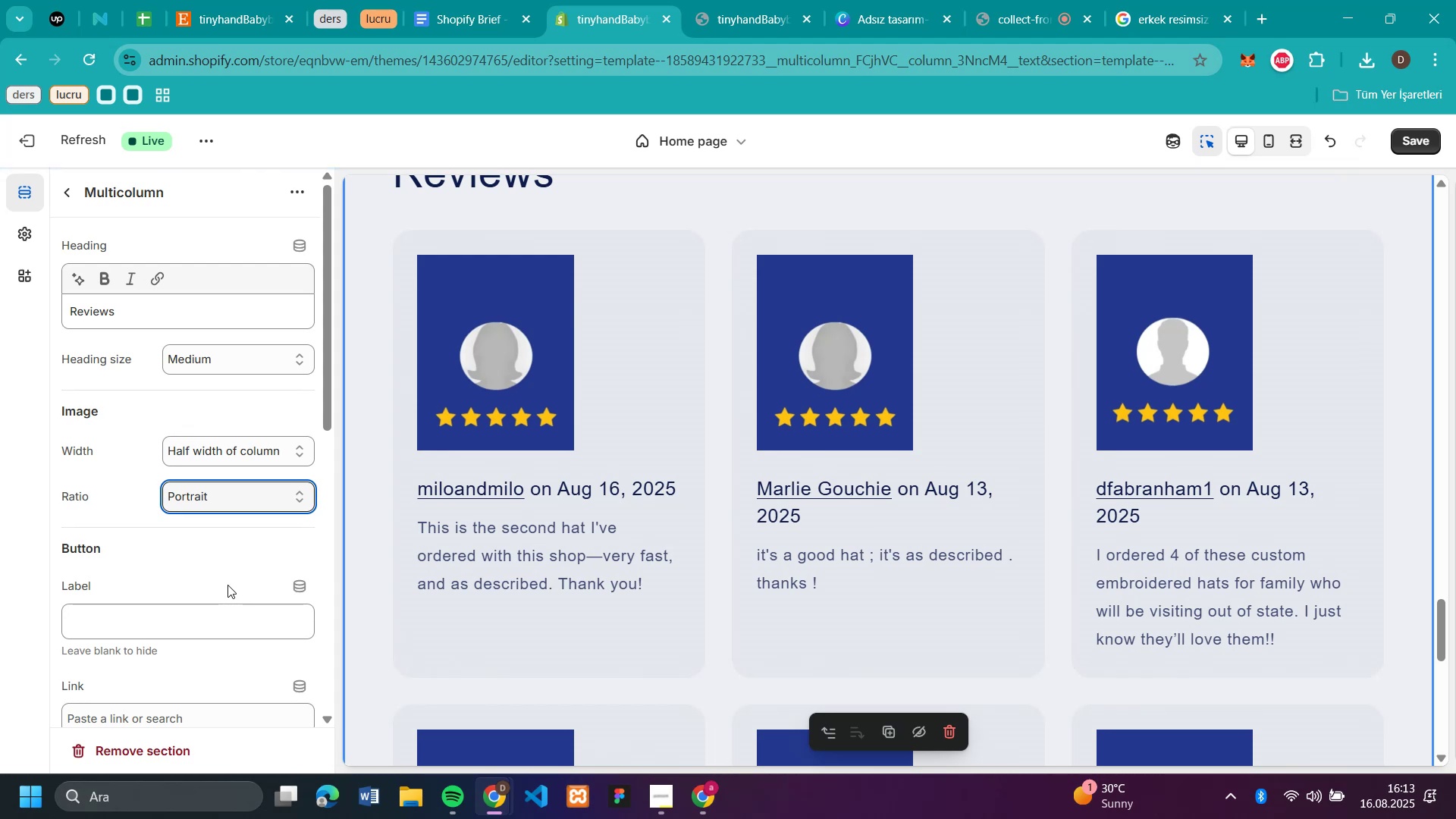 
left_click([229, 491])
 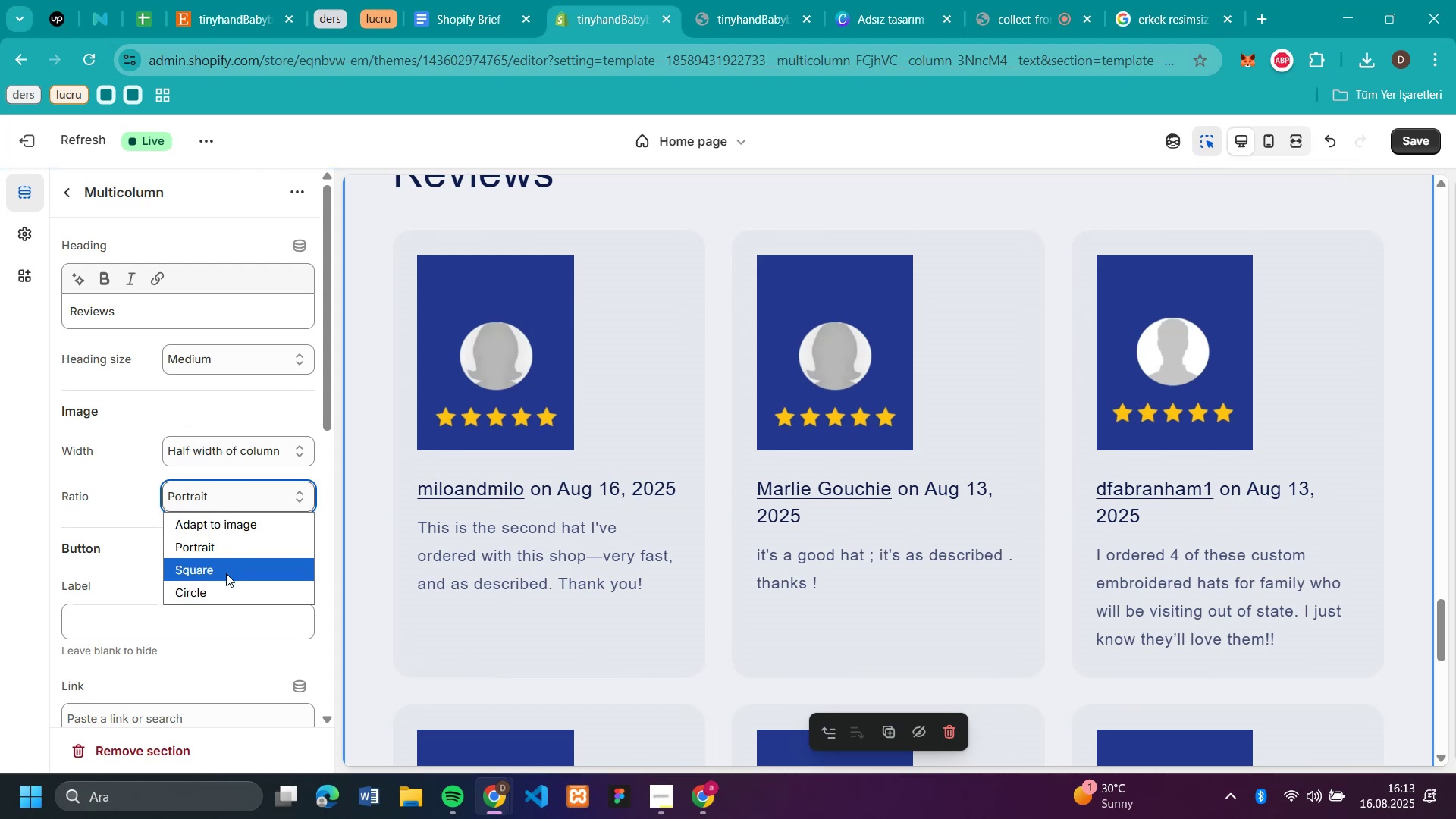 
left_click([226, 573])
 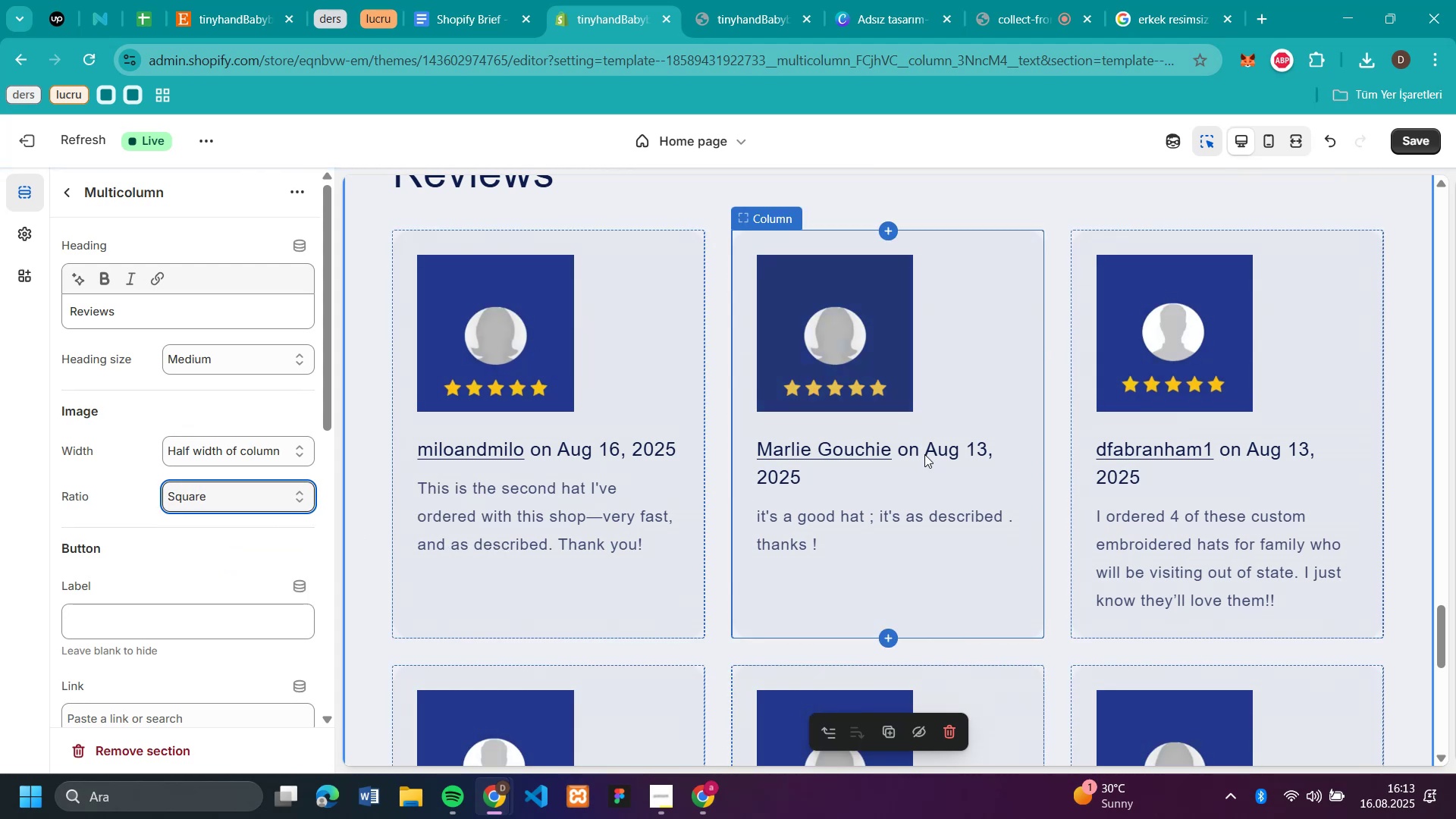 
scroll: coordinate [224, 500], scroll_direction: down, amount: 3.0
 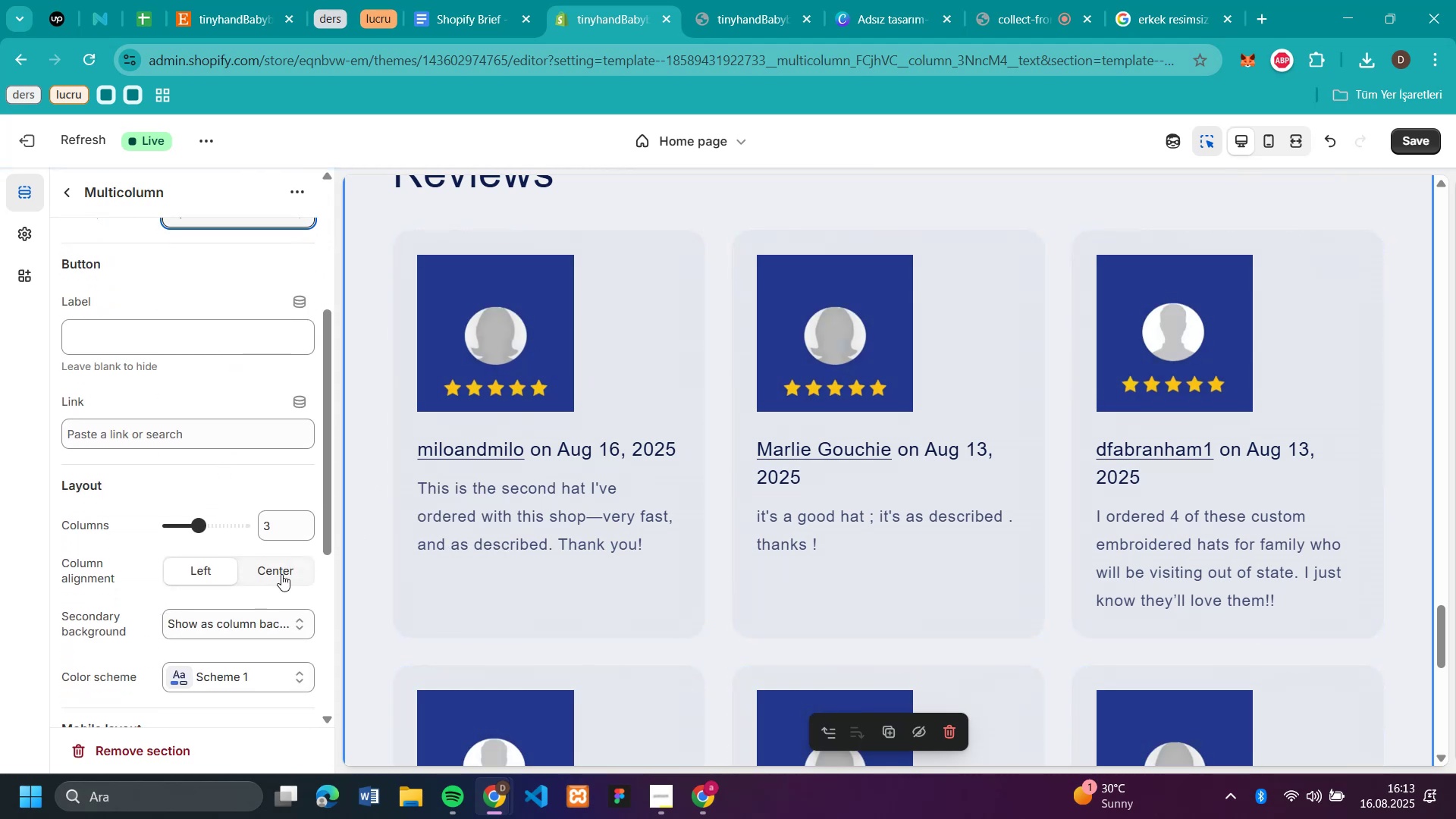 
left_click([275, 571])
 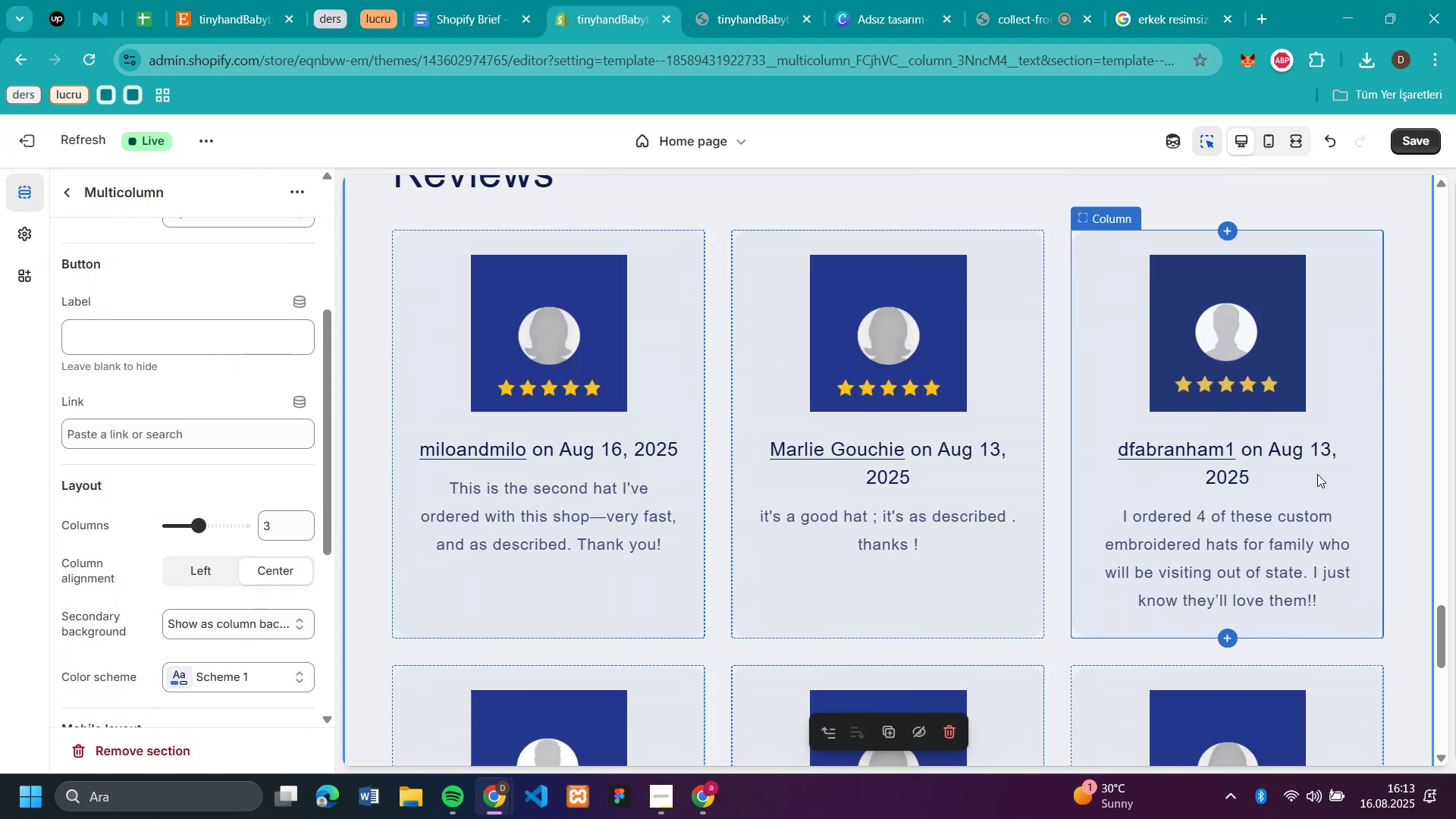 
scroll: coordinate [1317, 474], scroll_direction: down, amount: 4.0
 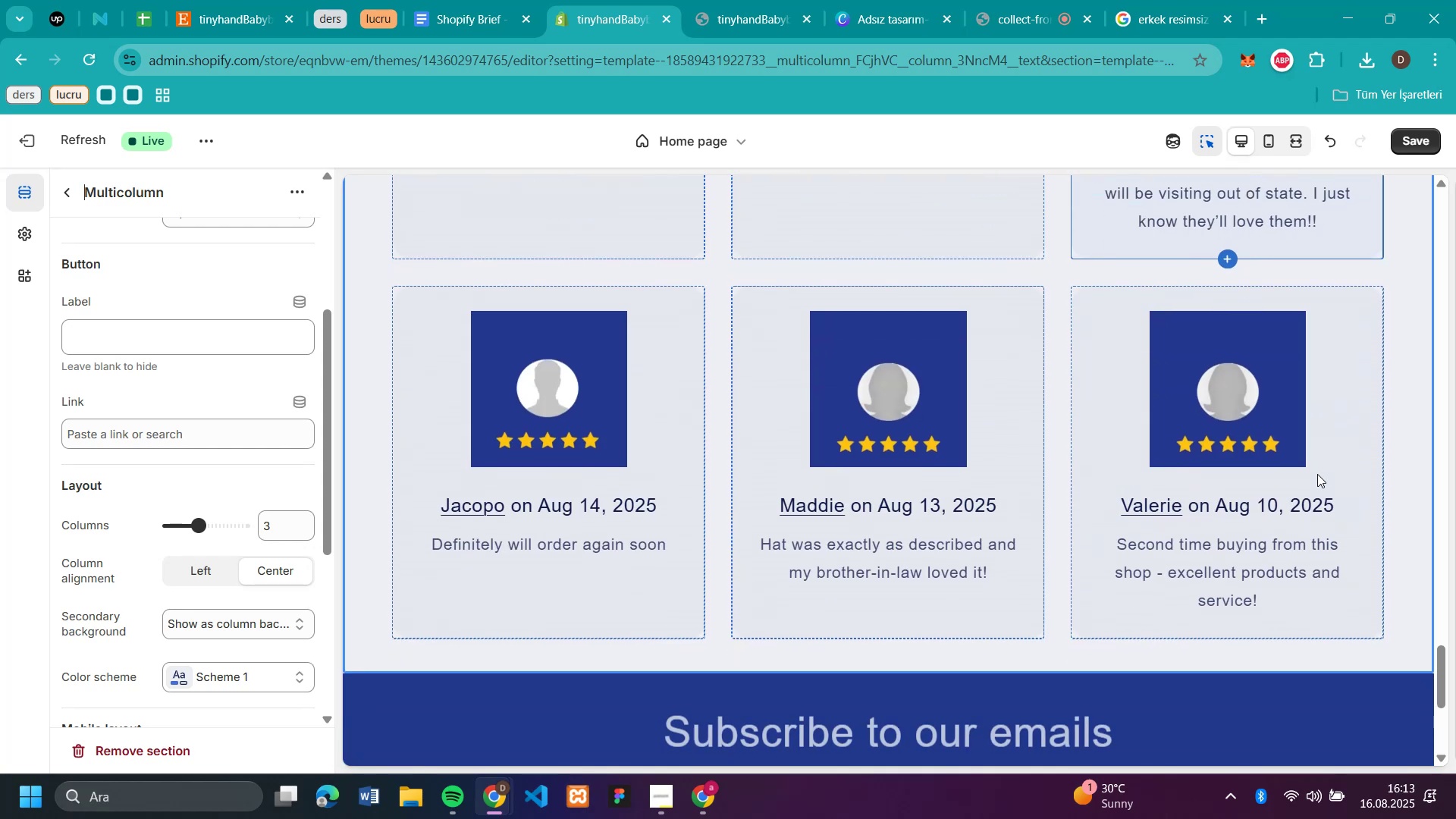 
scroll: coordinate [1317, 474], scroll_direction: up, amount: 6.0
 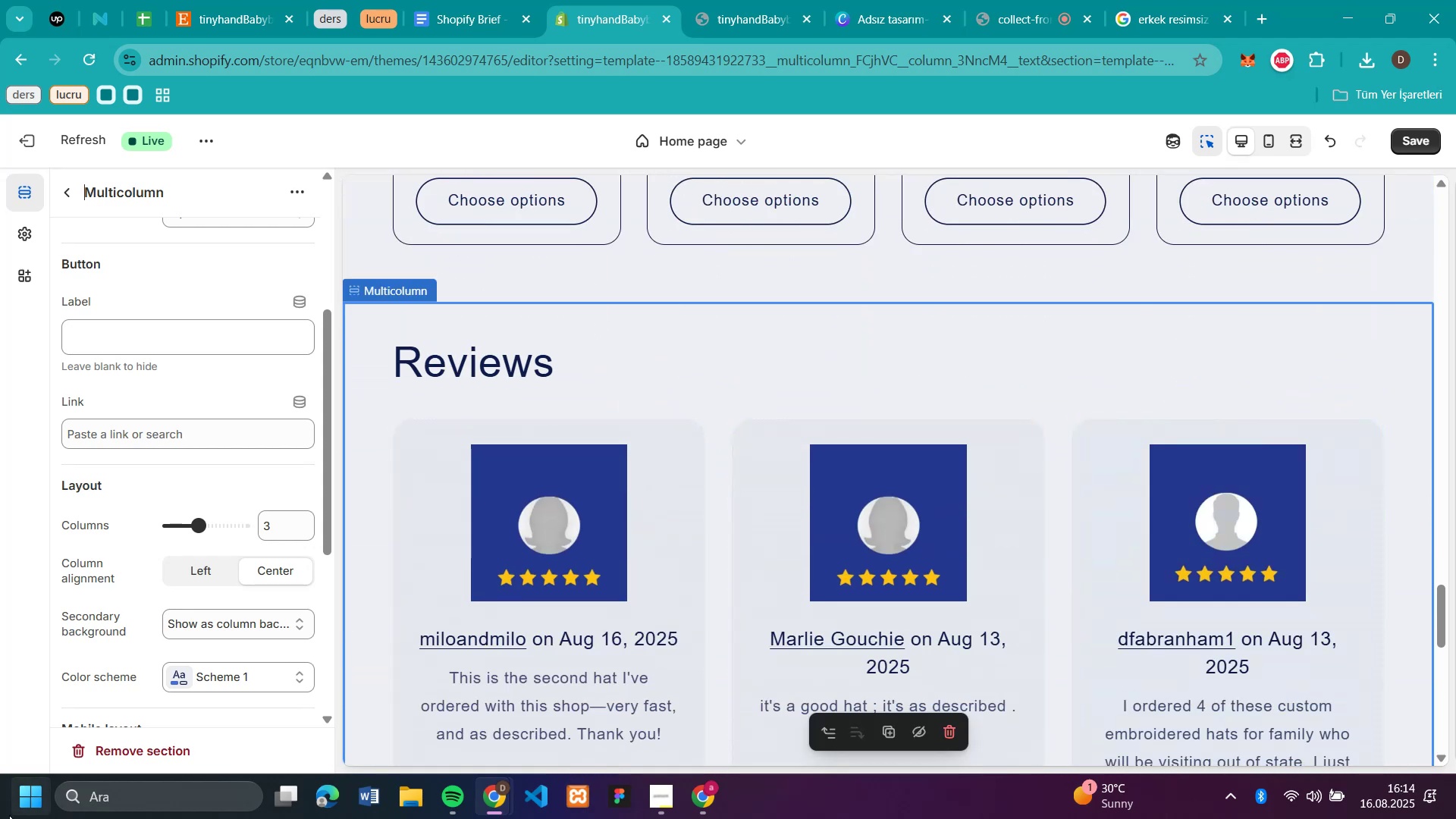 
scroll: coordinate [1027, 573], scroll_direction: down, amount: 10.0
 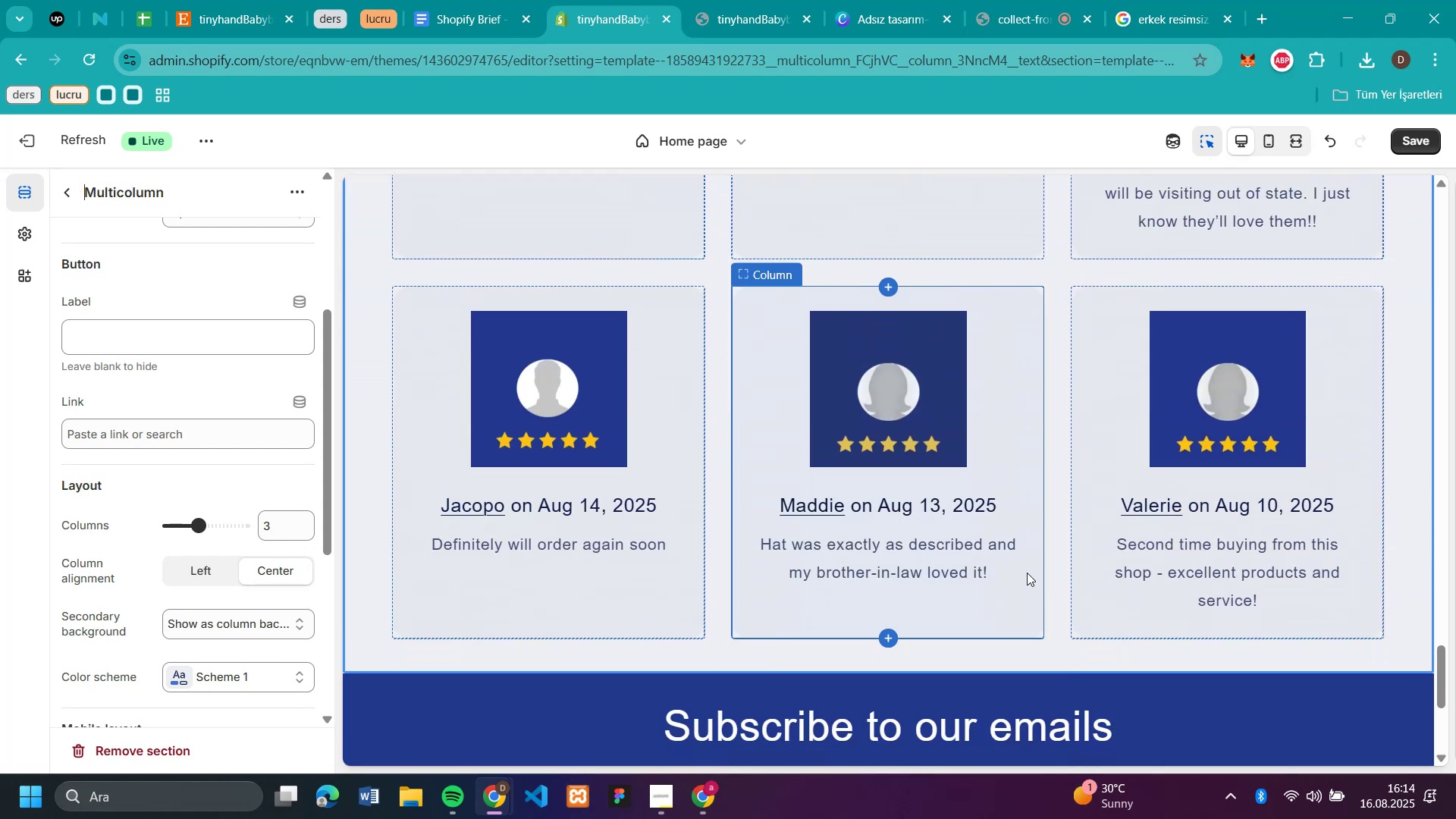 
scroll: coordinate [1027, 573], scroll_direction: up, amount: 7.0
 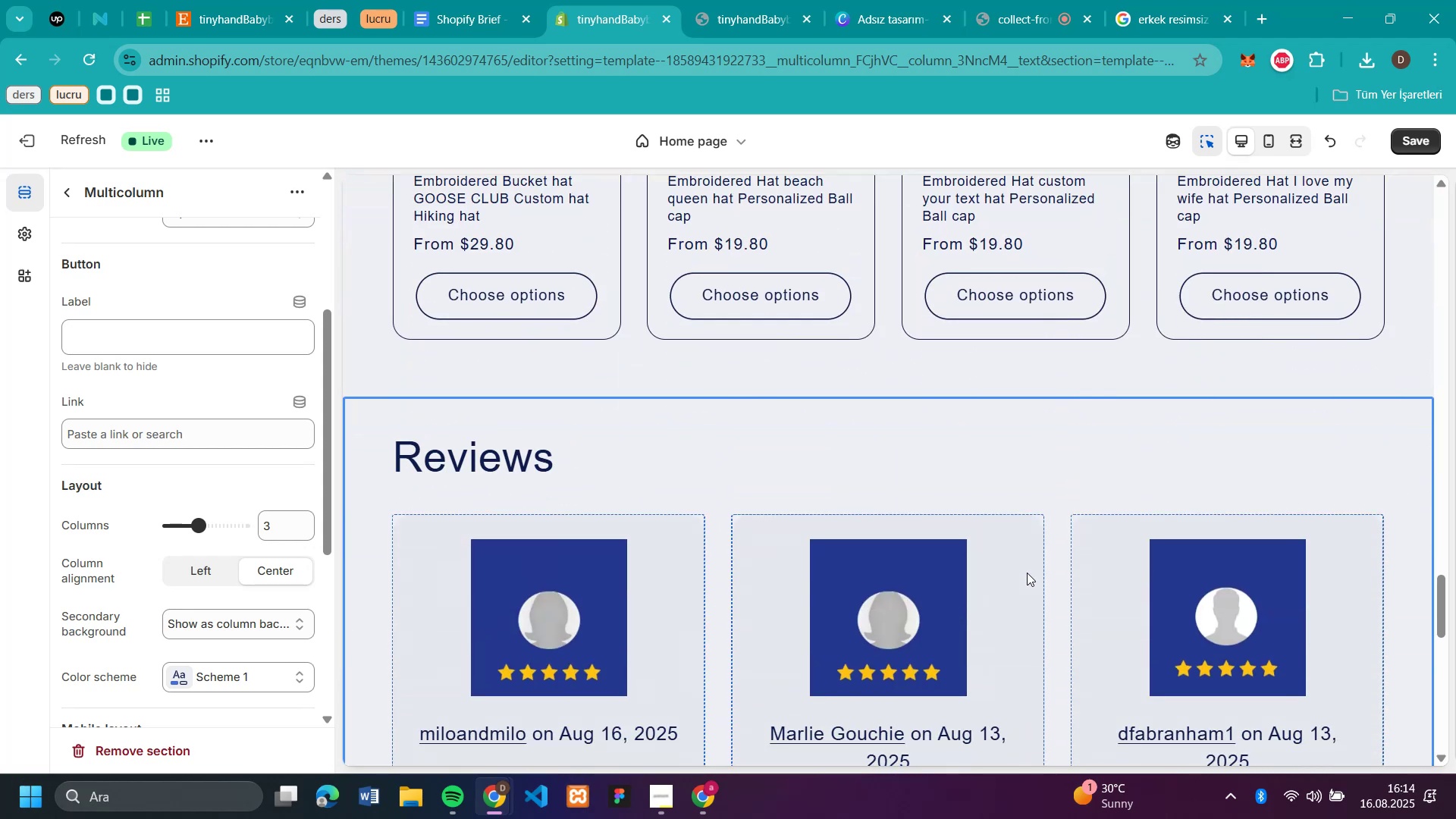 
scroll: coordinate [1027, 573], scroll_direction: down, amount: 7.0
 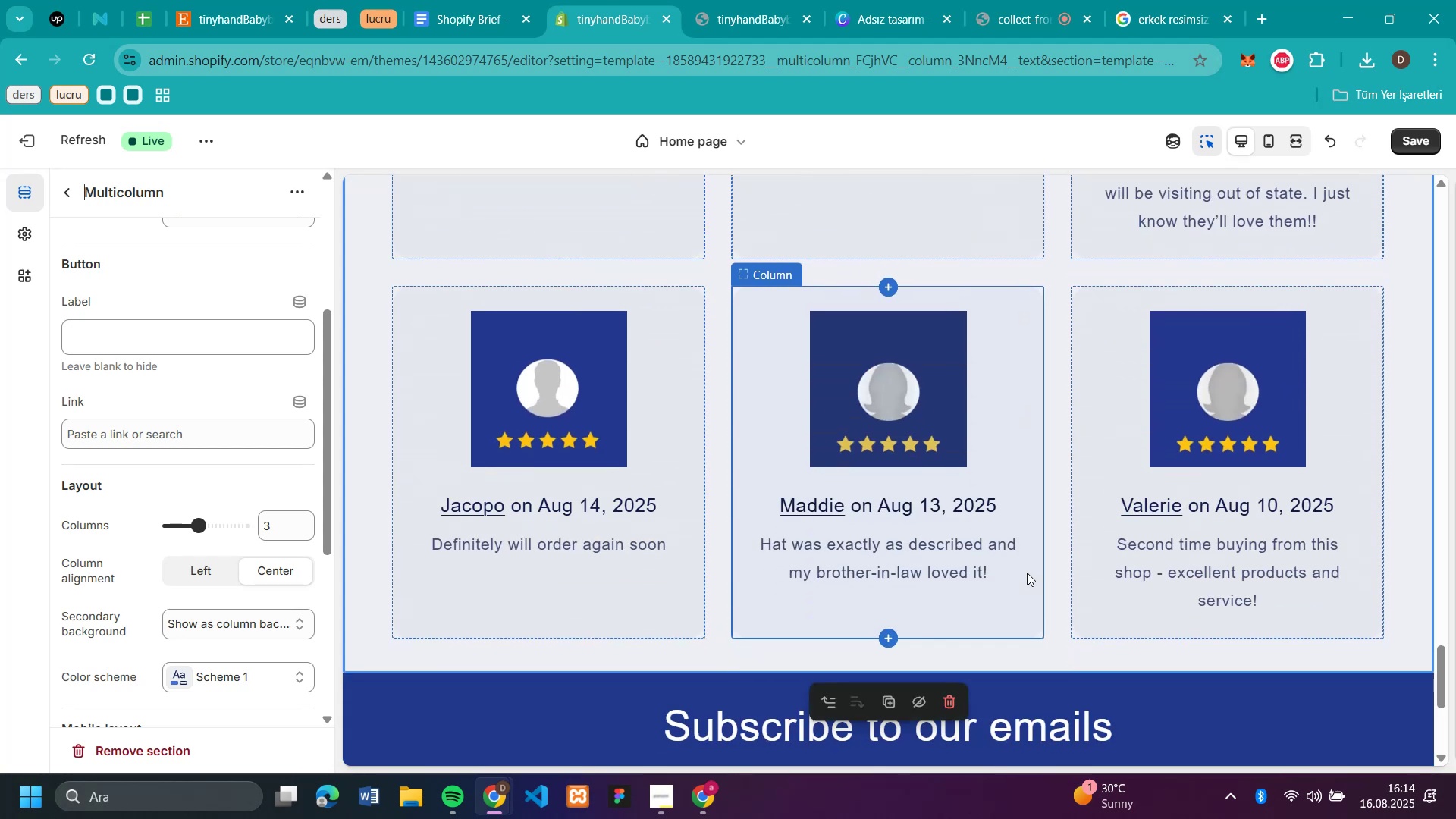 
scroll: coordinate [1027, 573], scroll_direction: up, amount: 7.0
 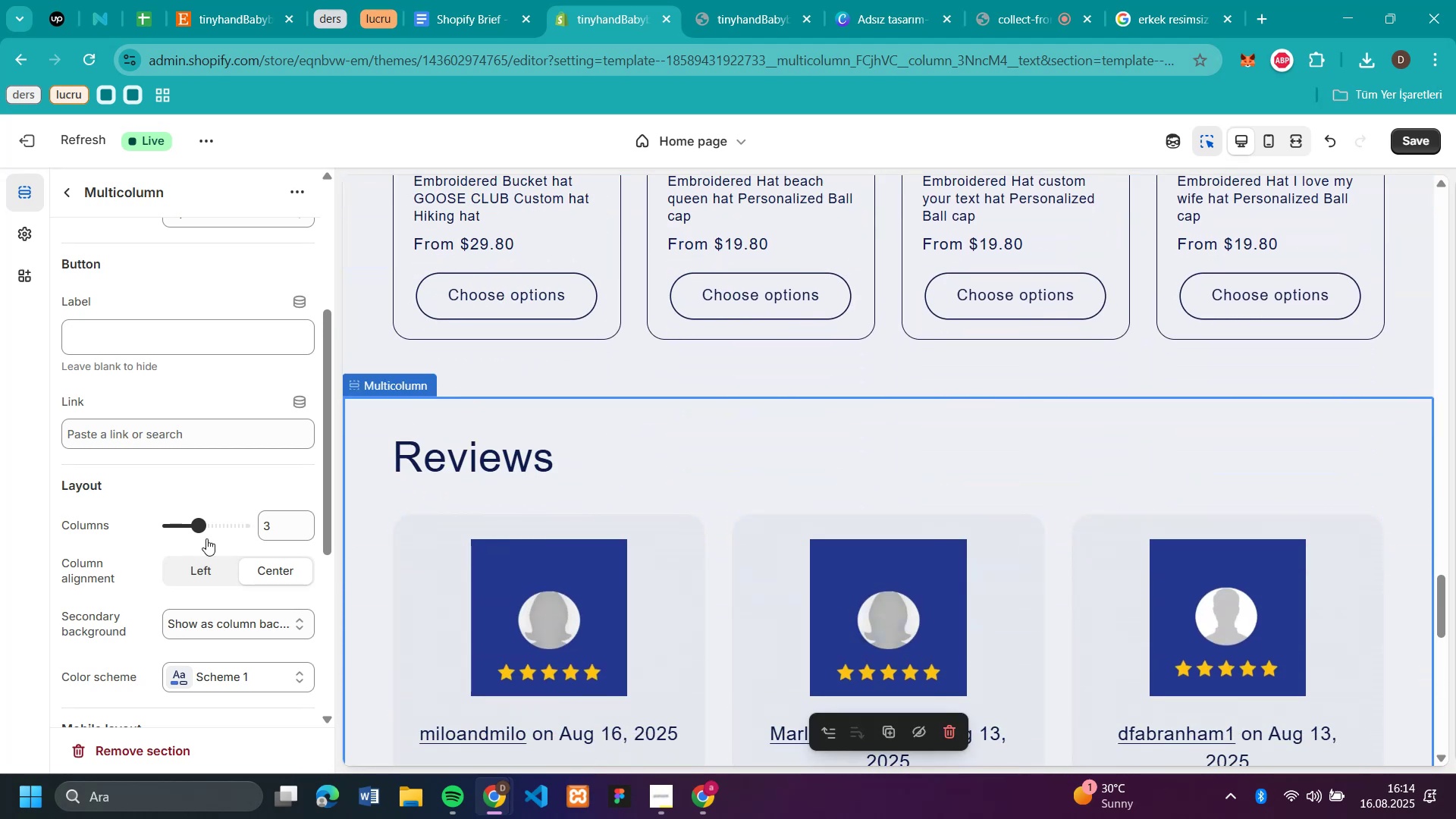 
scroll: coordinate [206, 538], scroll_direction: down, amount: 4.0
 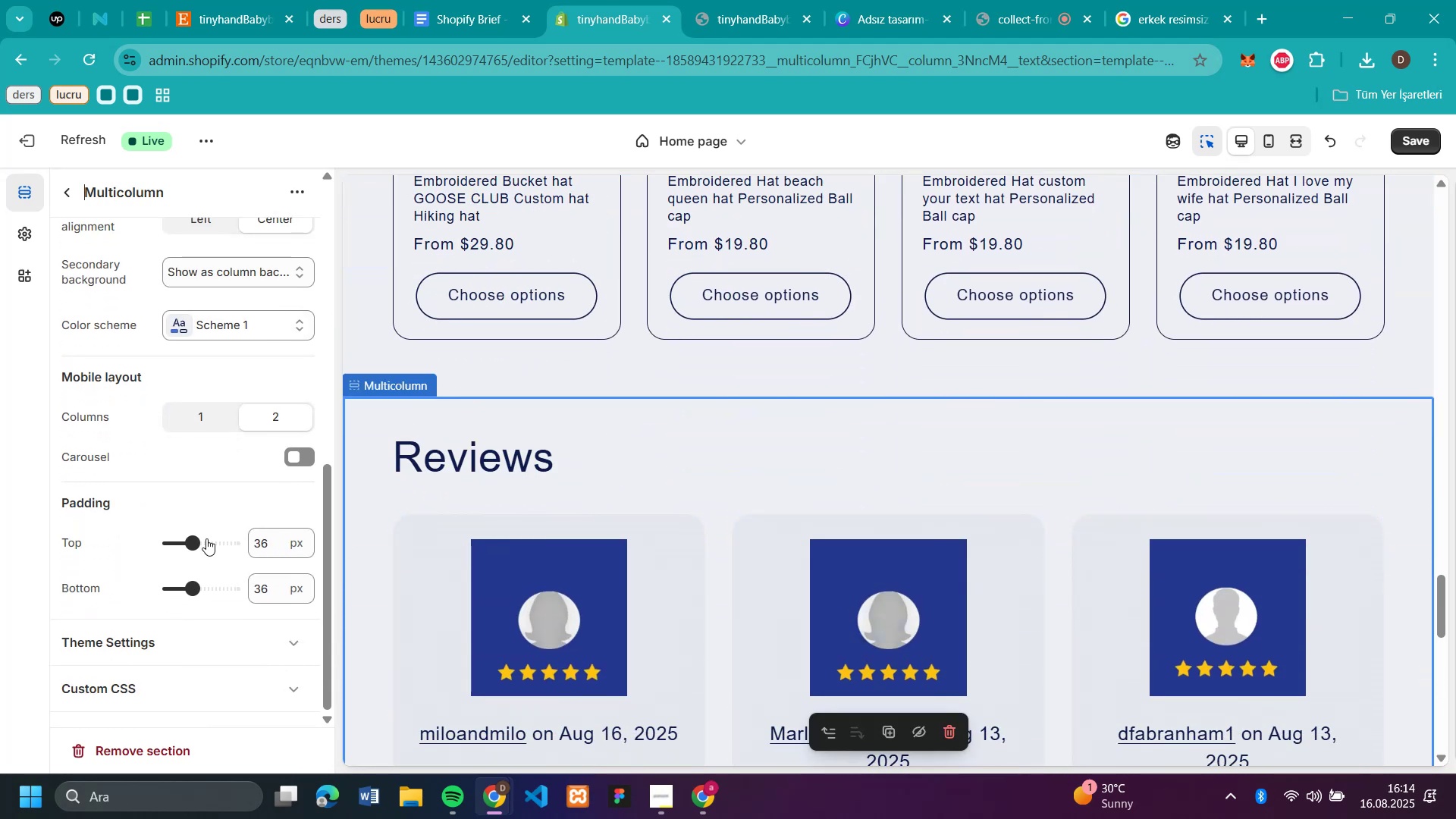 
scroll: coordinate [206, 538], scroll_direction: up, amount: 3.0
 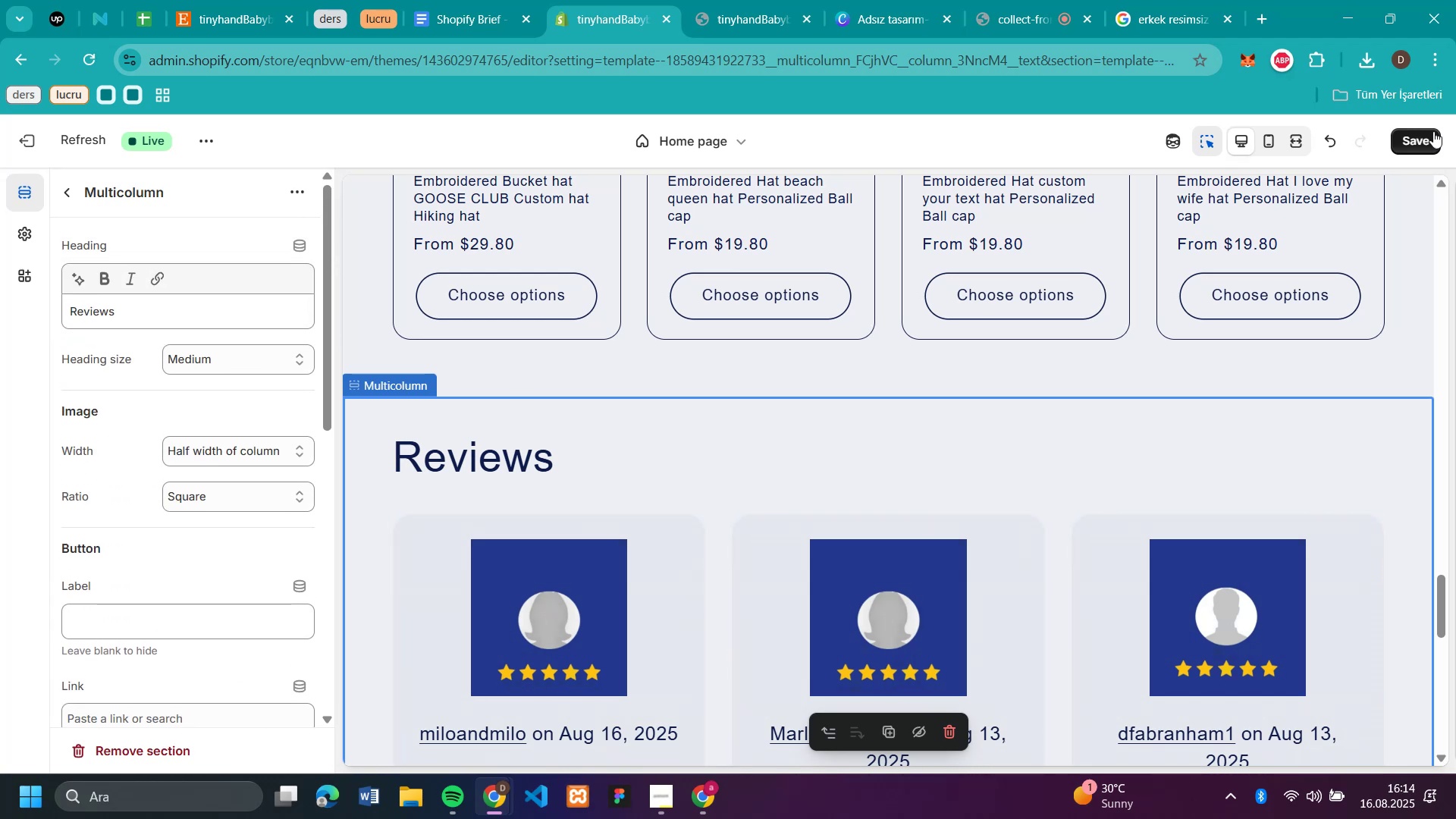 
left_click([1416, 130])
 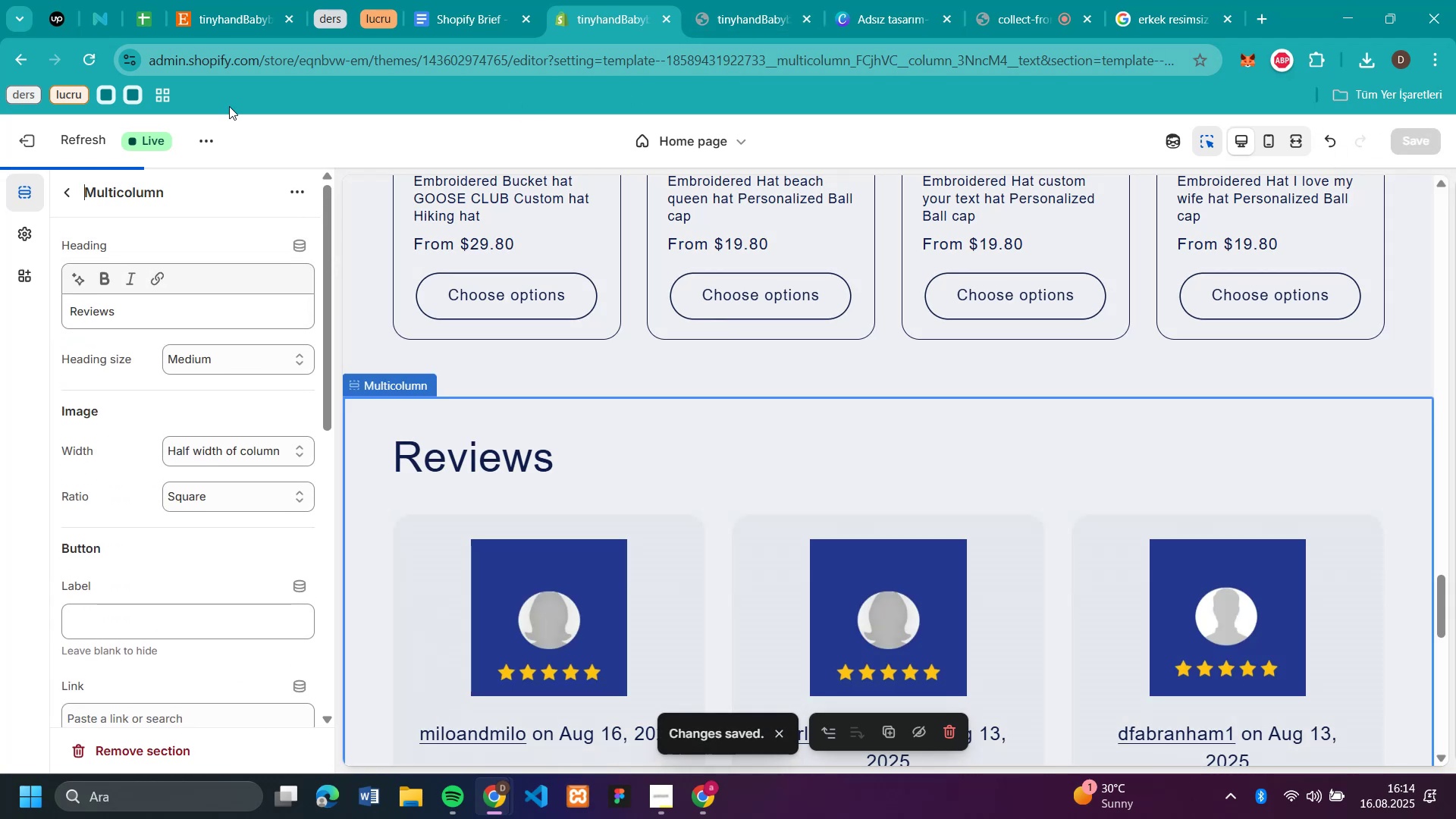 
mouse_move([755, 14])
 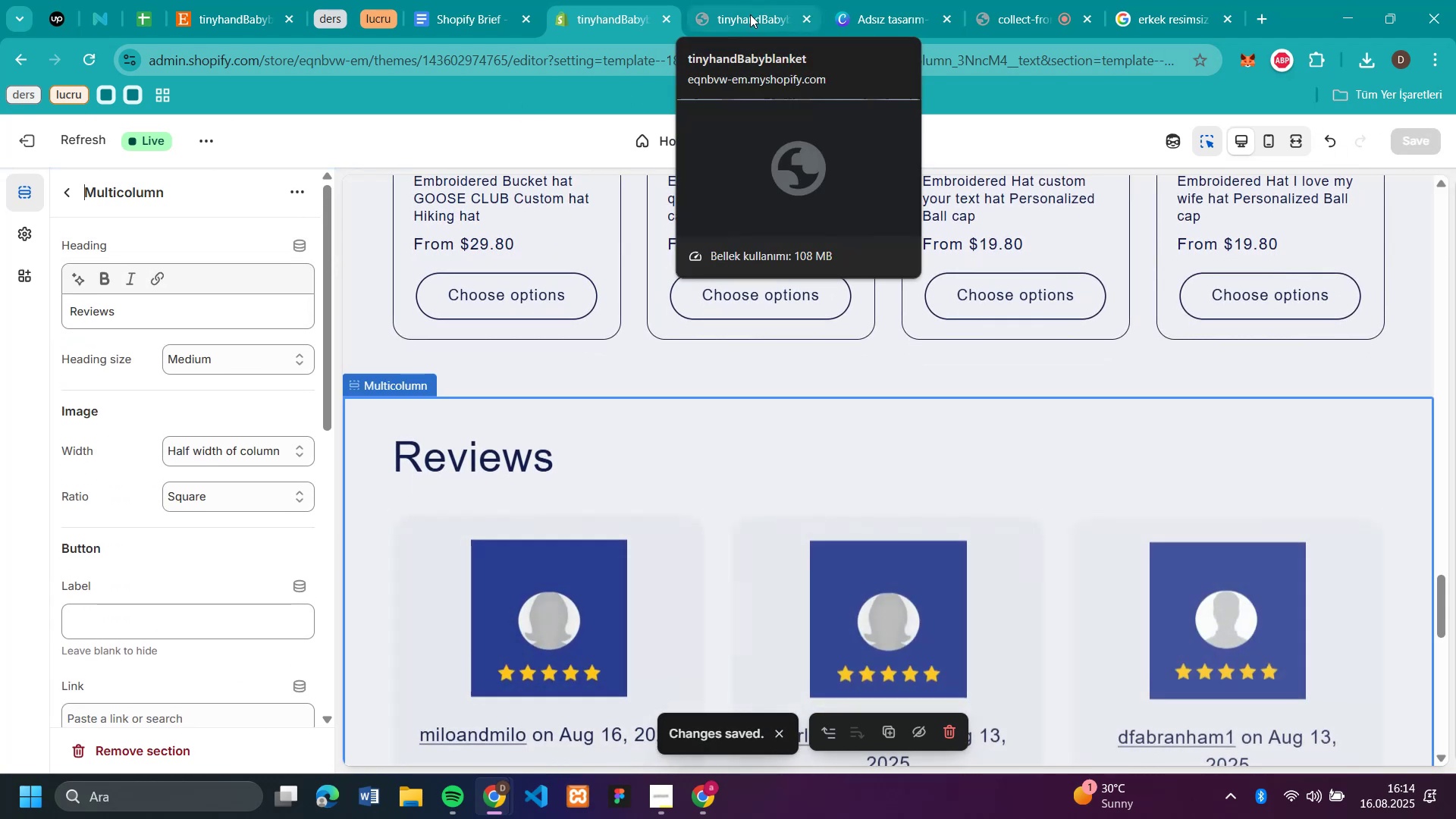 
left_click([750, 14])
 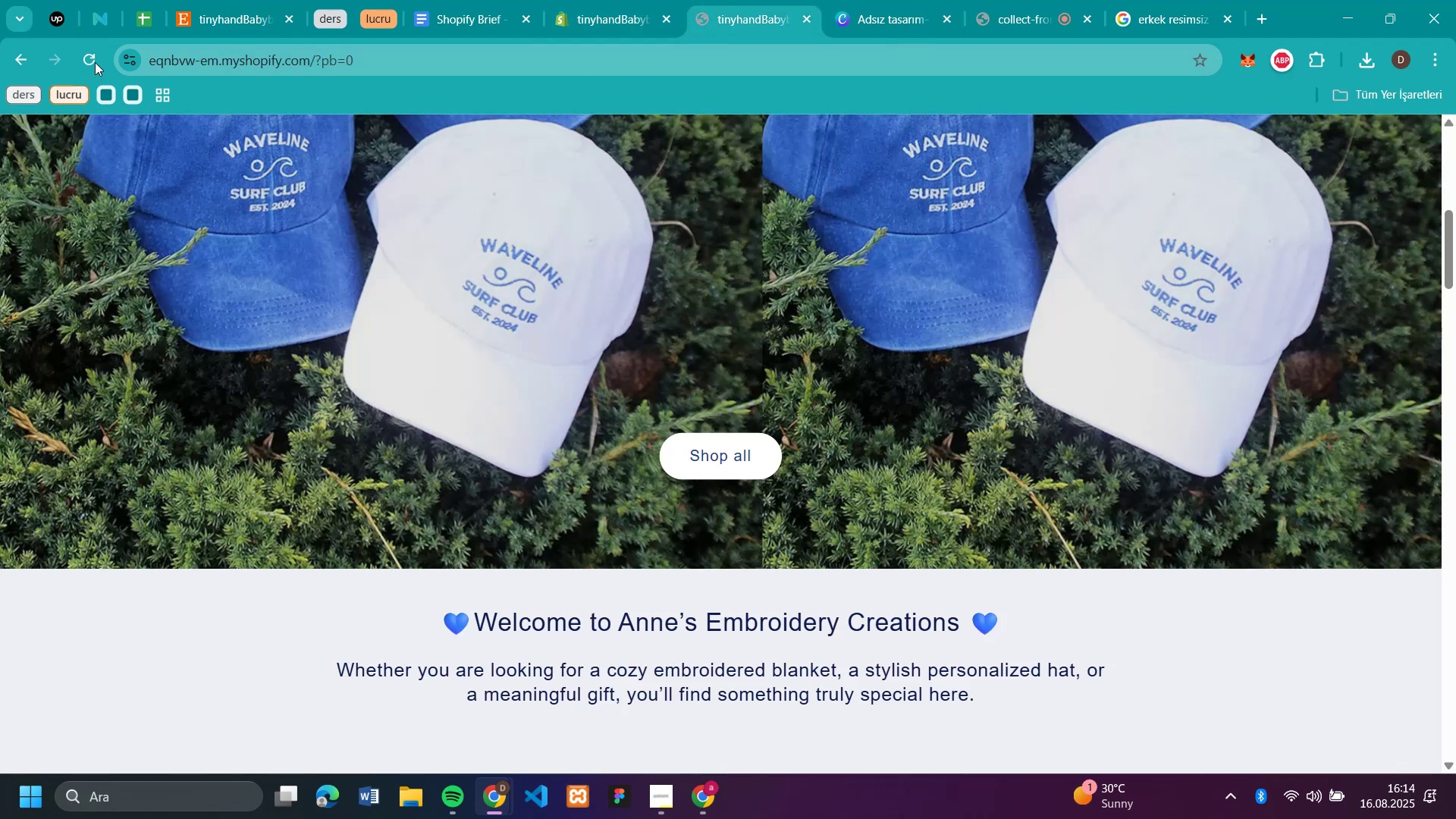 
left_click([94, 58])
 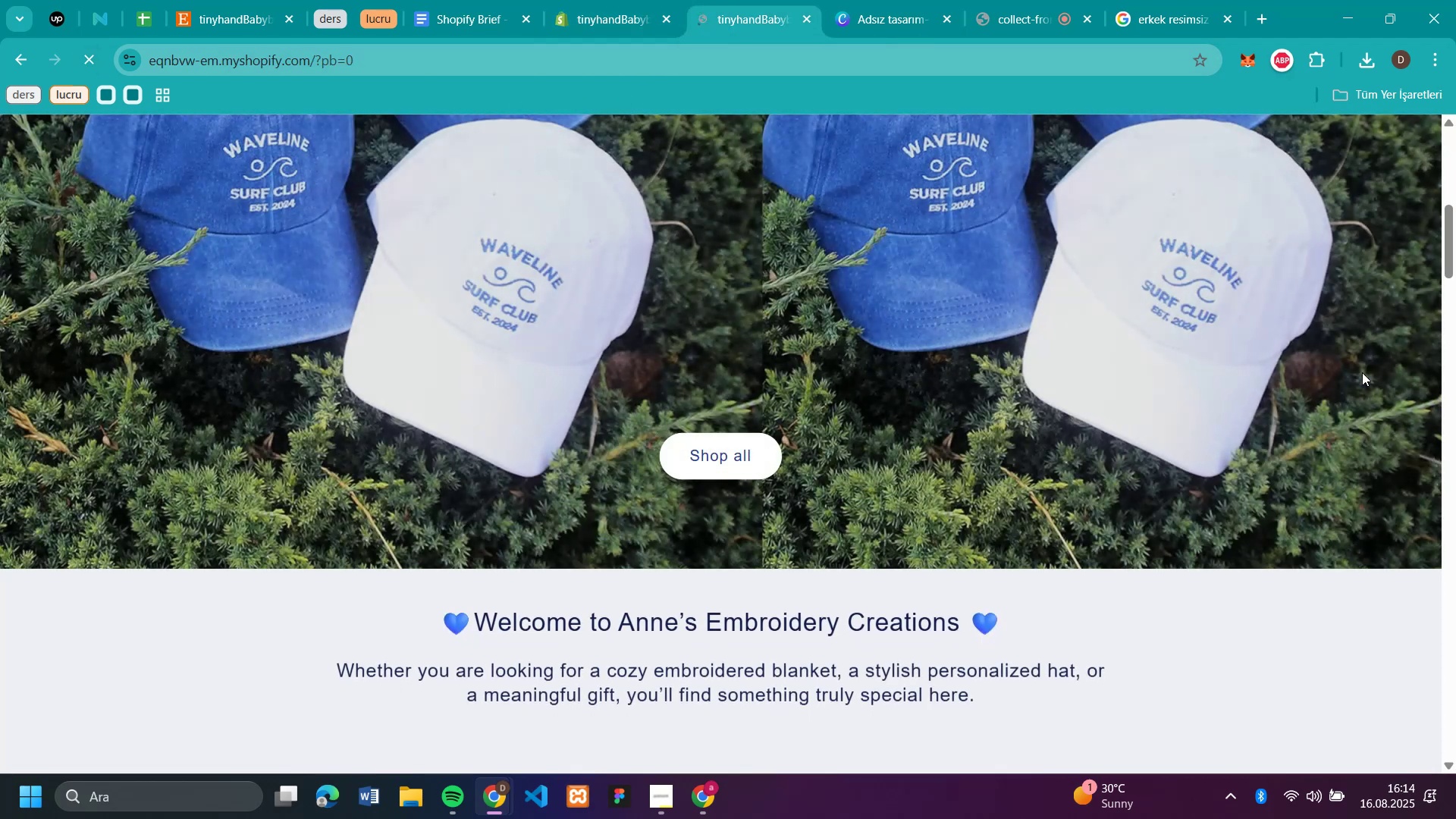 
scroll: coordinate [1323, 429], scroll_direction: down, amount: 5.0
 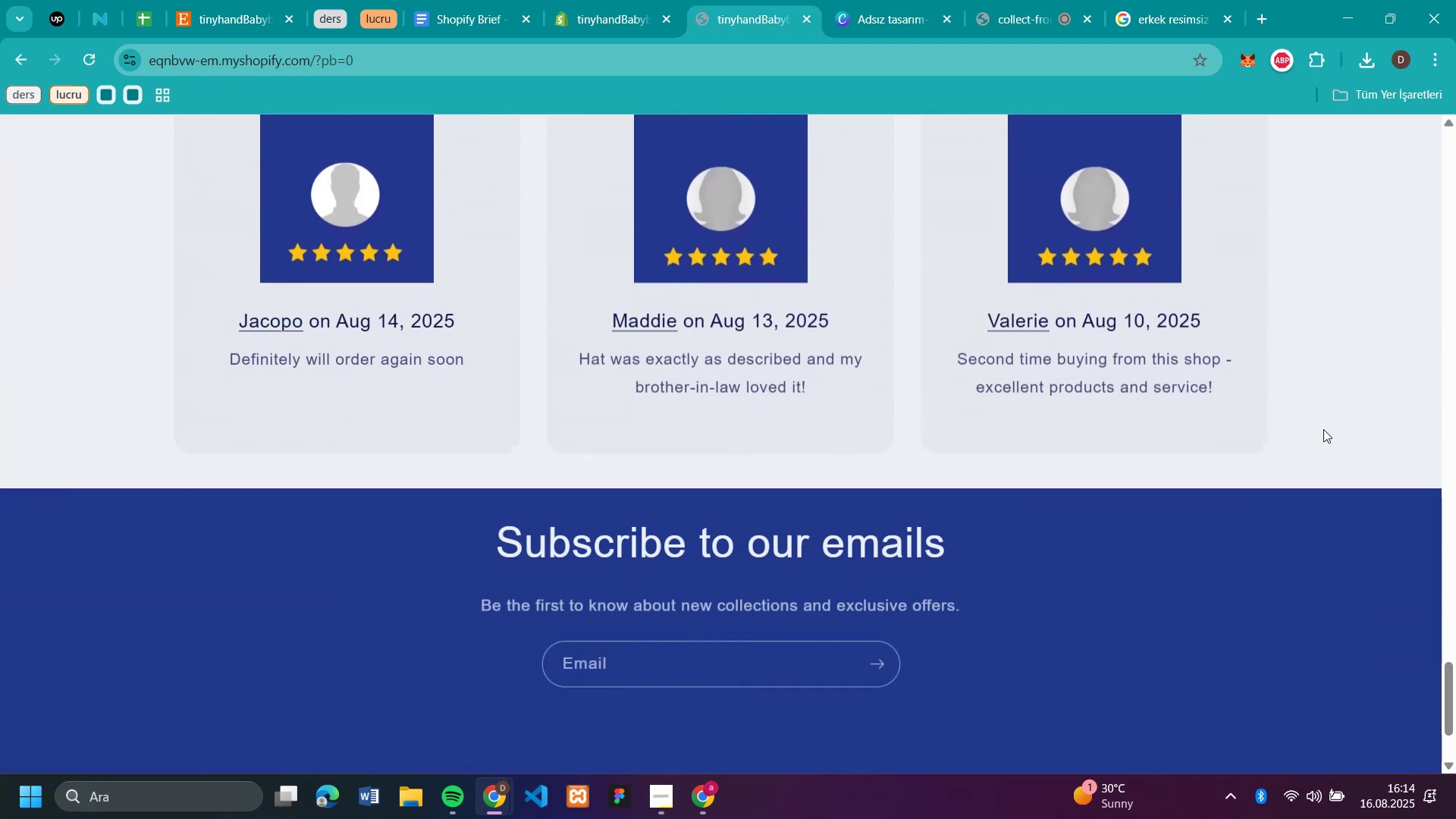 
scroll: coordinate [1210, 399], scroll_direction: up, amount: 58.0
 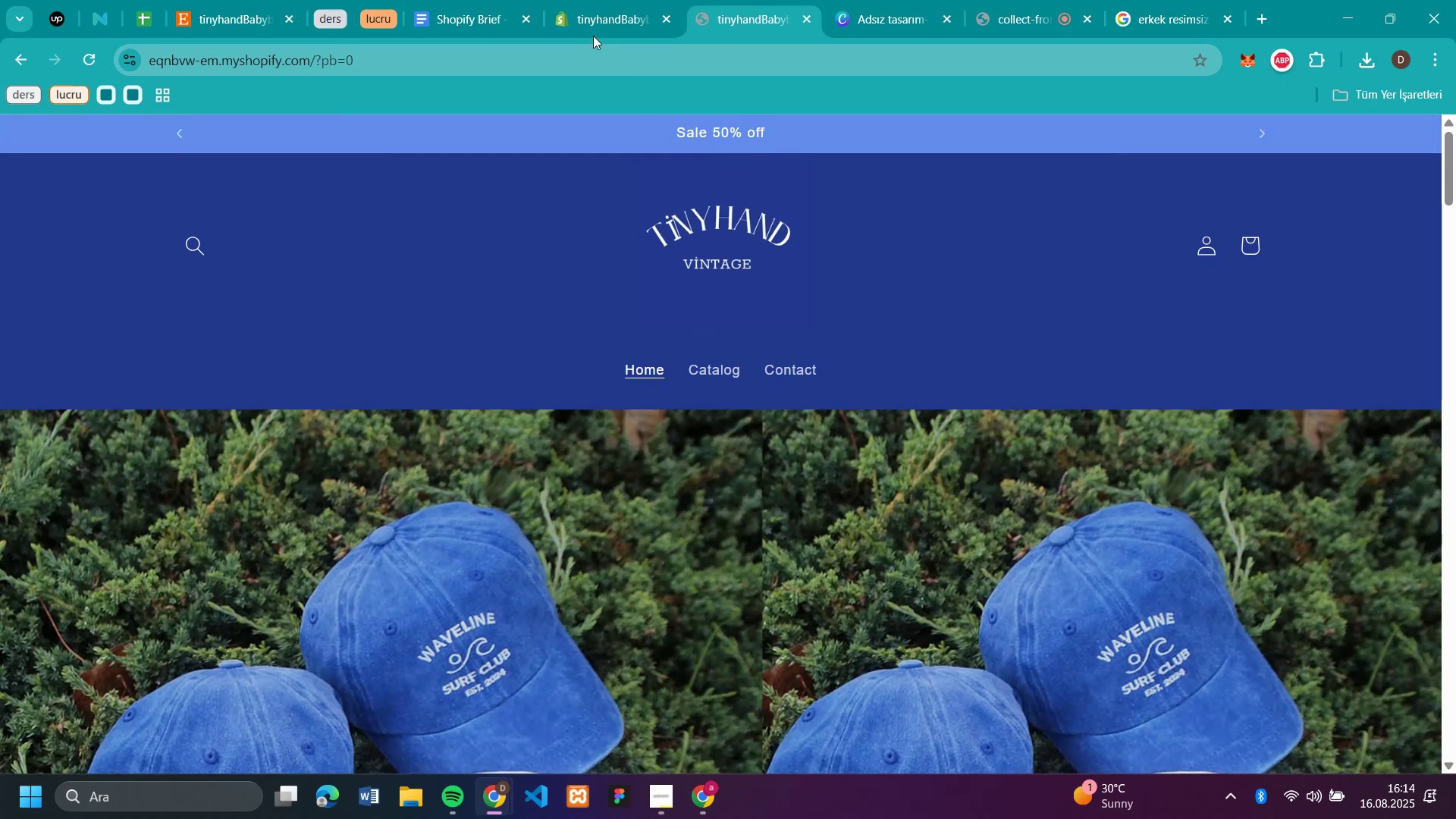 
left_click([596, 17])
 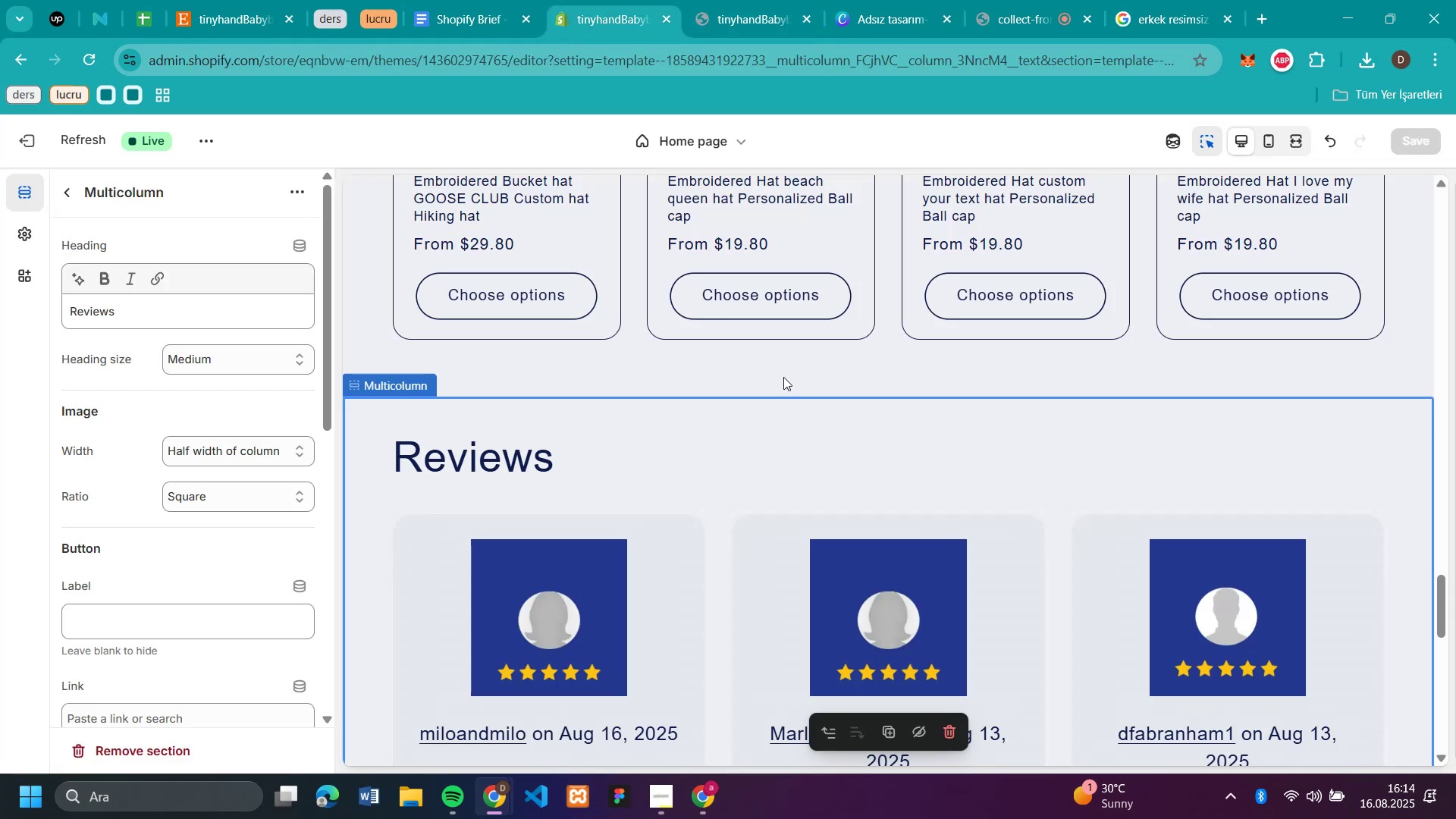 
scroll: coordinate [815, 422], scroll_direction: down, amount: 13.0
 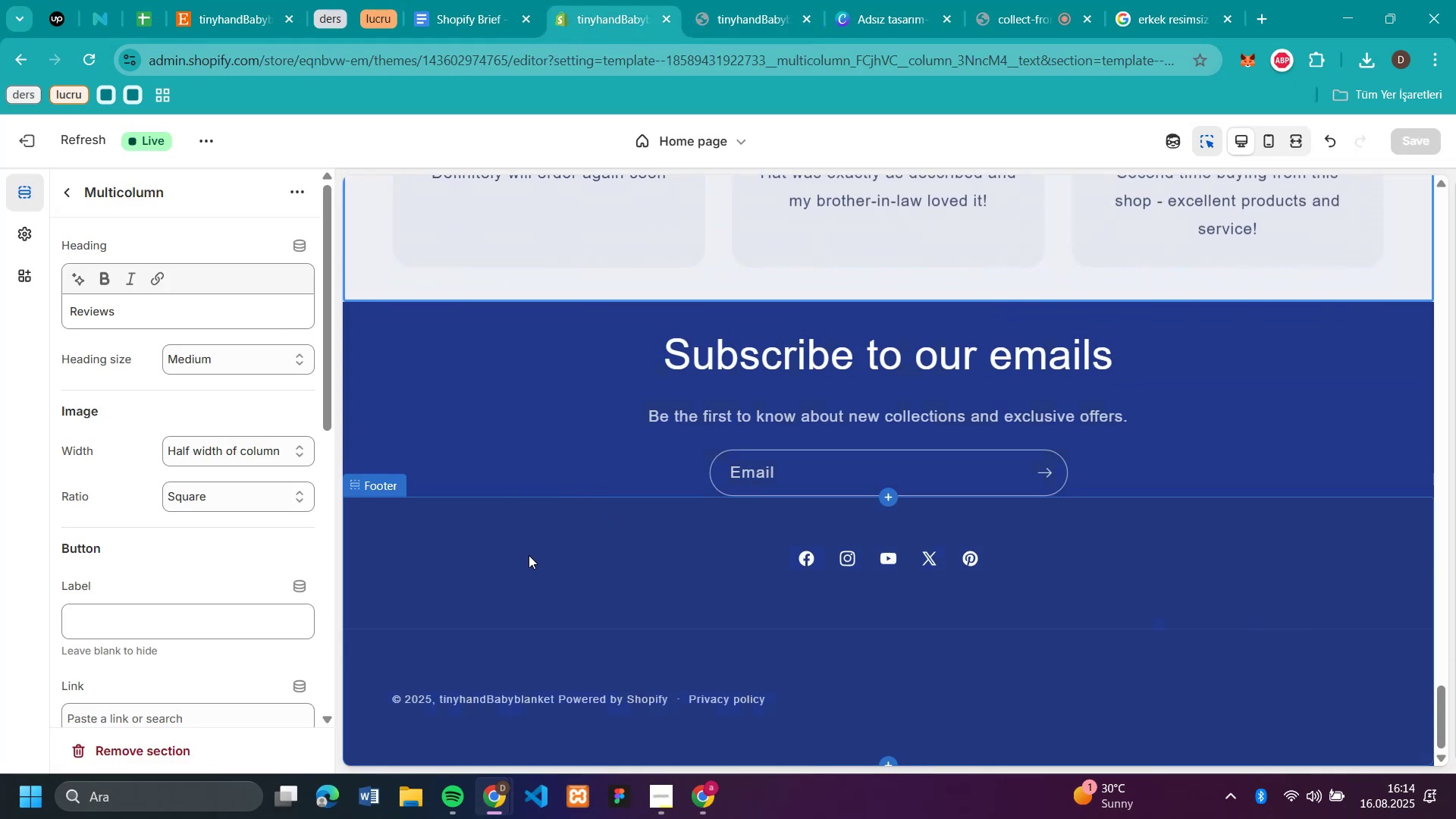 
left_click([529, 555])
 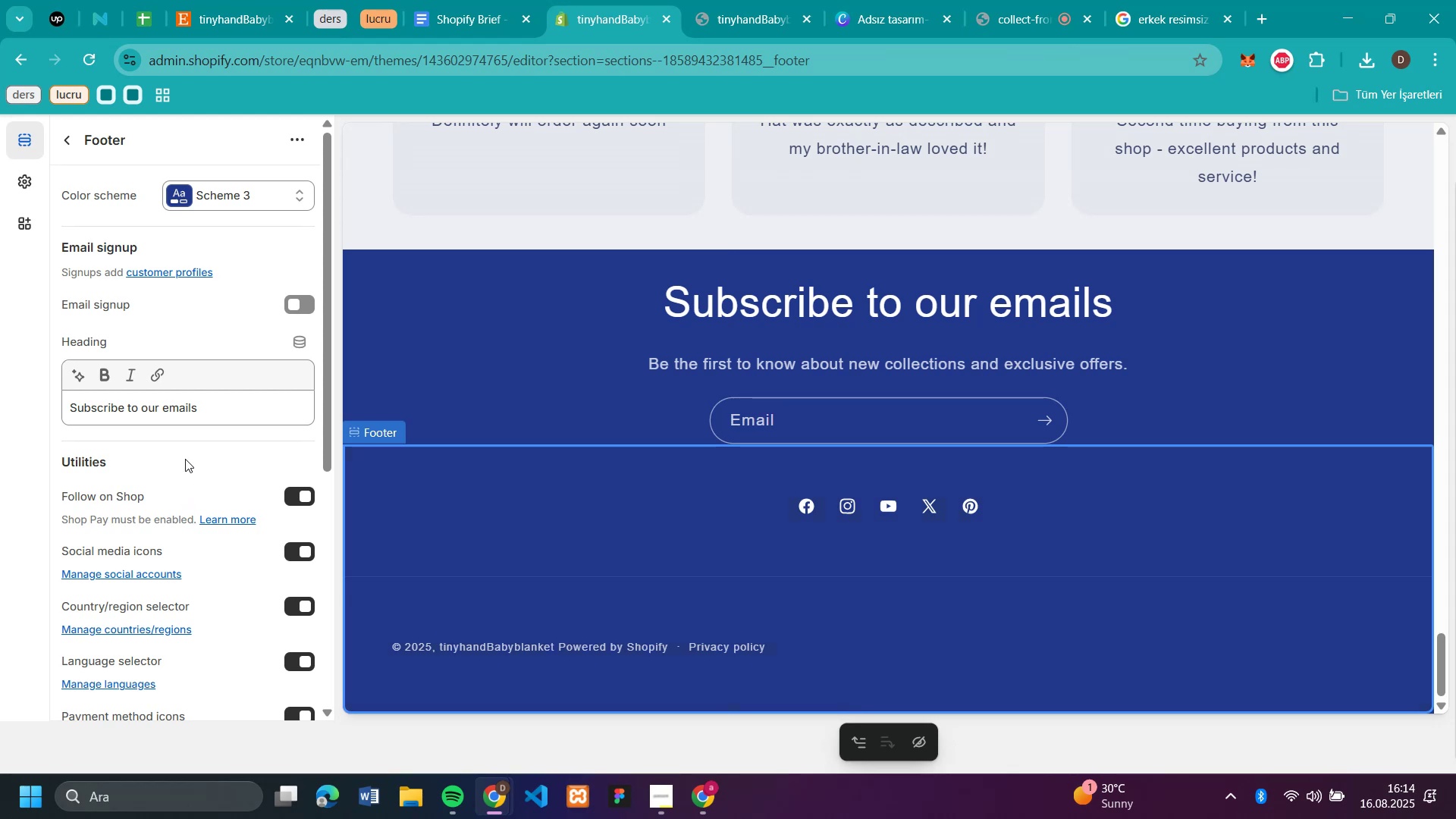 
scroll: coordinate [177, 440], scroll_direction: down, amount: 4.0
 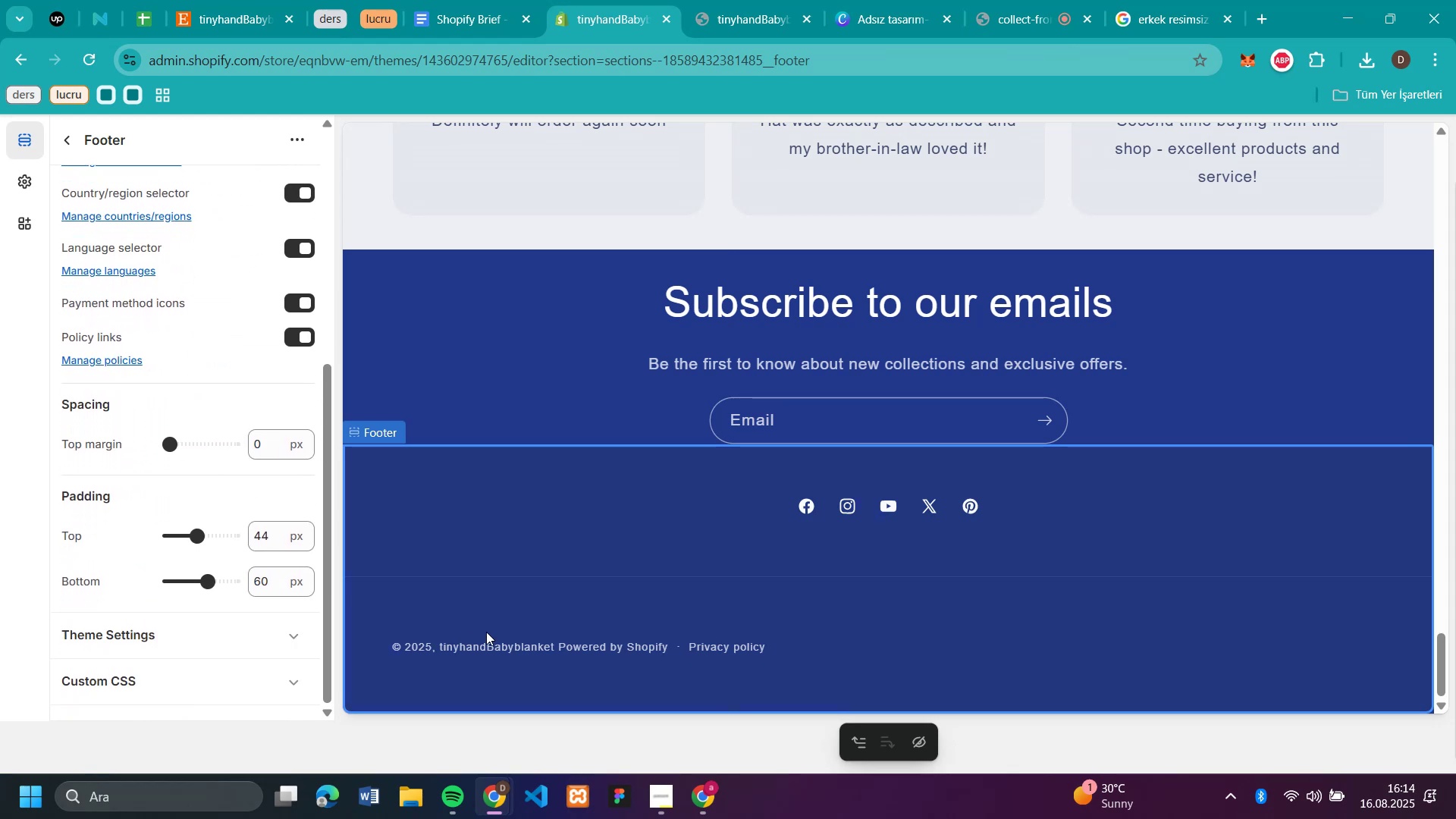 
left_click([494, 620])
 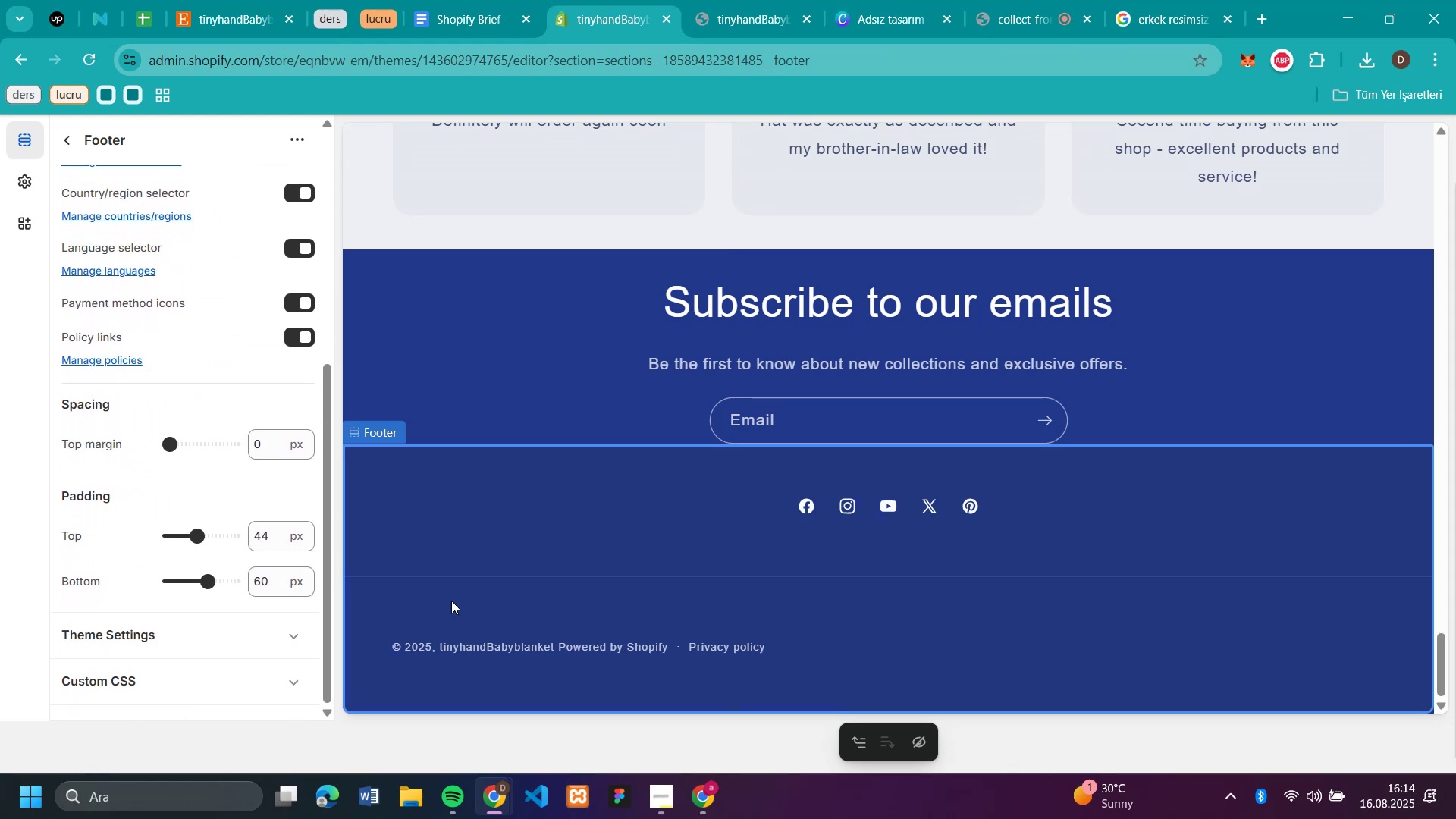 
scroll: coordinate [199, 544], scroll_direction: up, amount: 9.0
 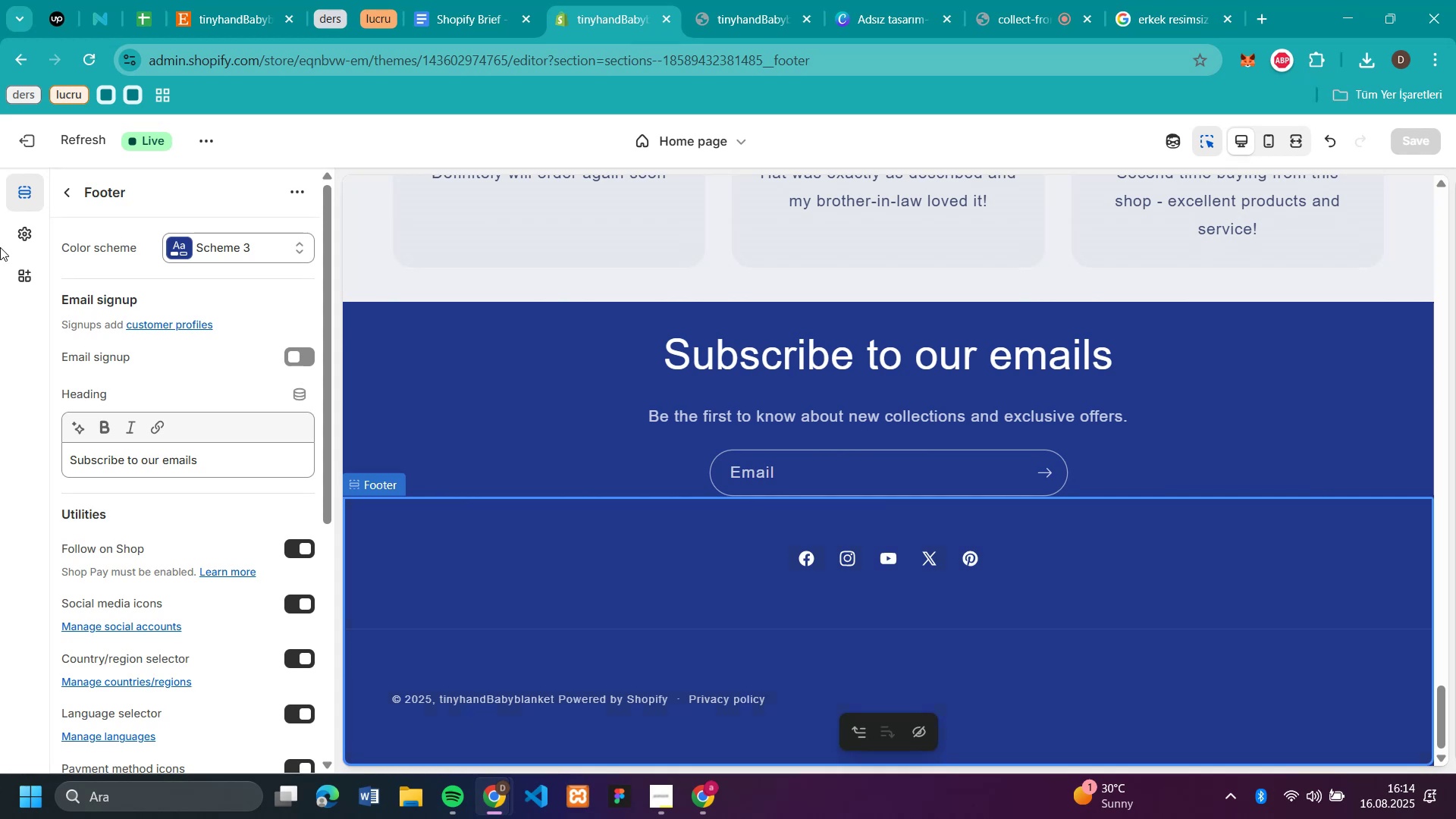 
left_click([67, 183])
 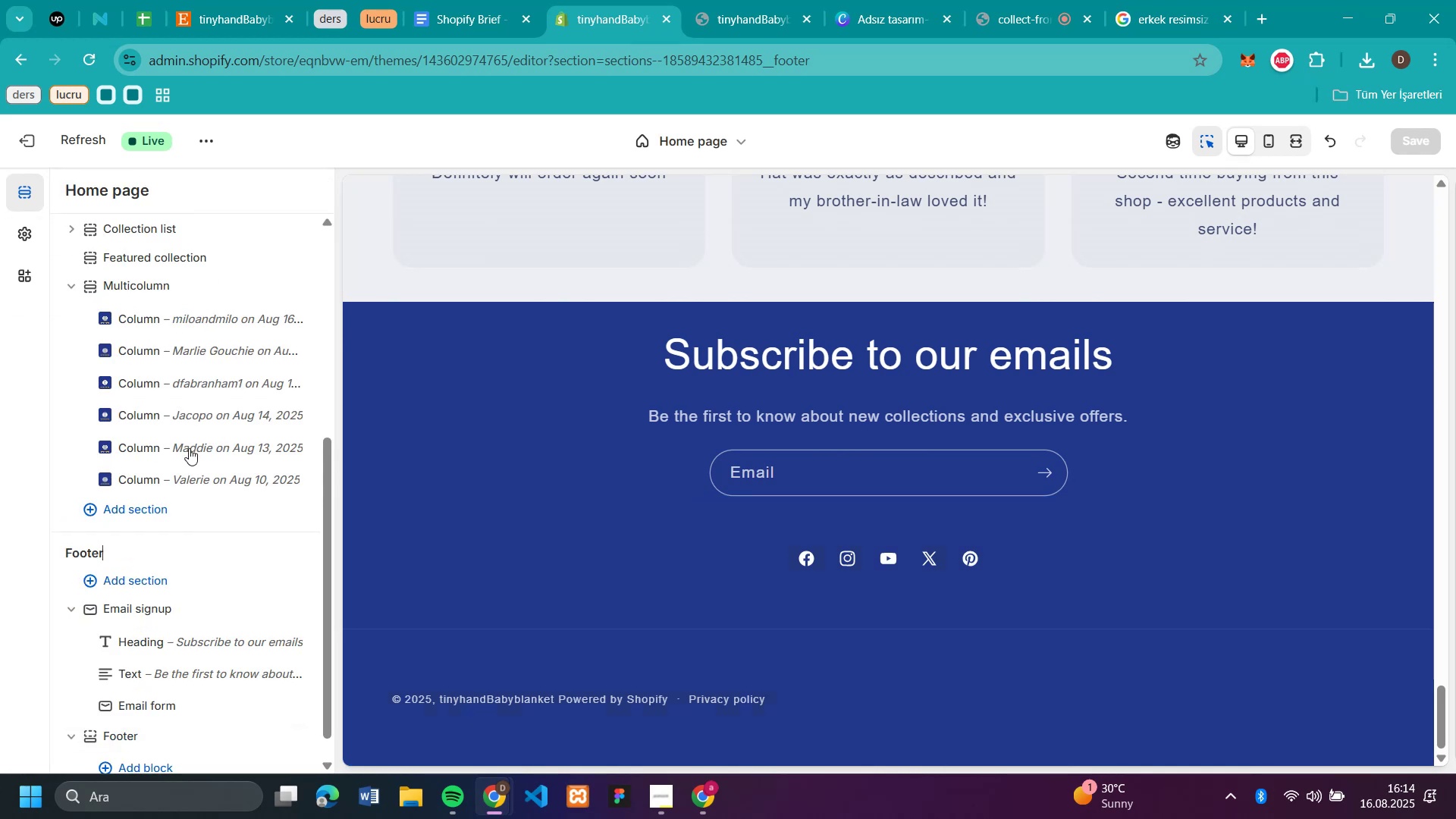 
scroll: coordinate [202, 497], scroll_direction: down, amount: 7.0
 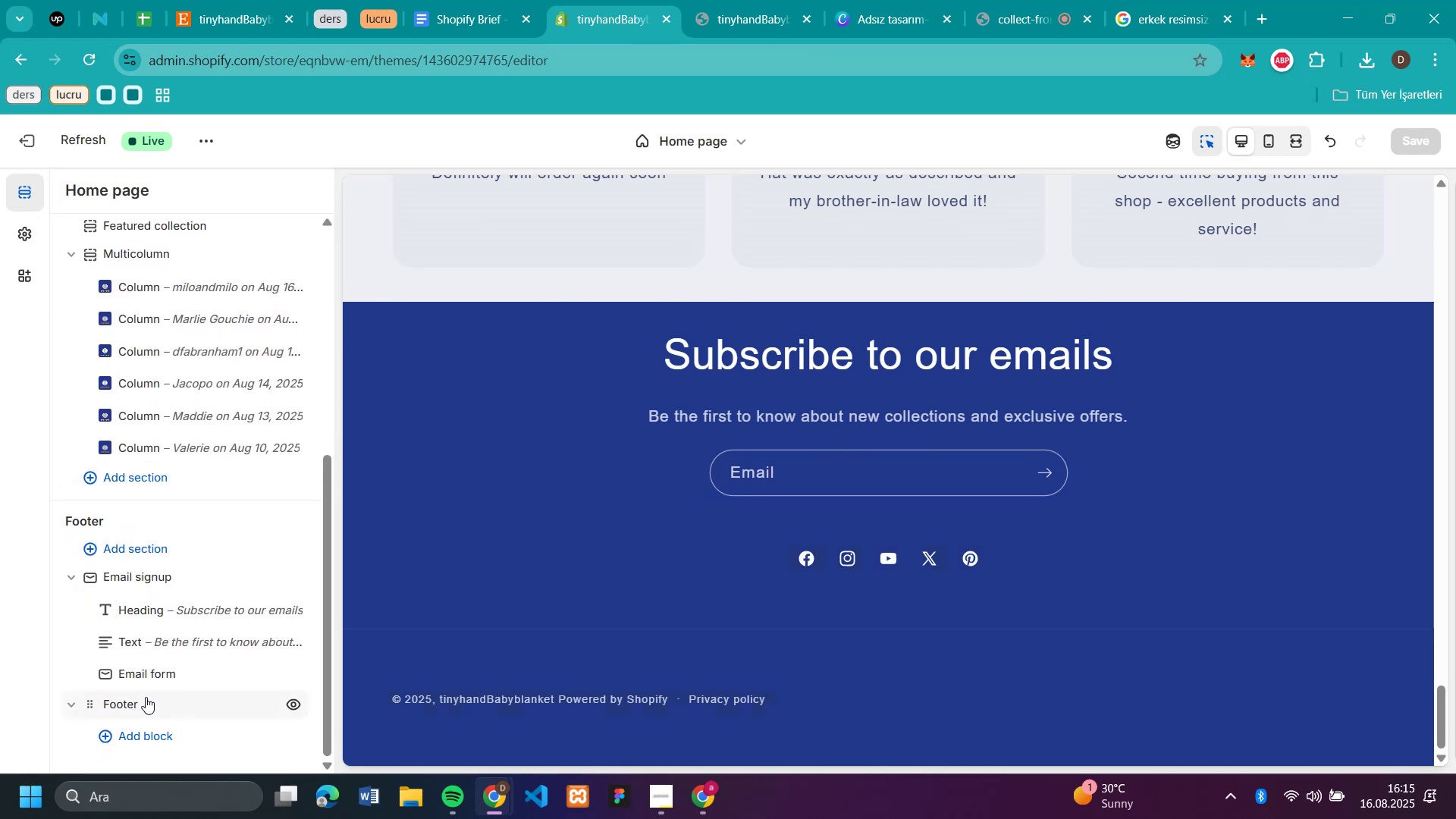 
left_click([146, 697])
 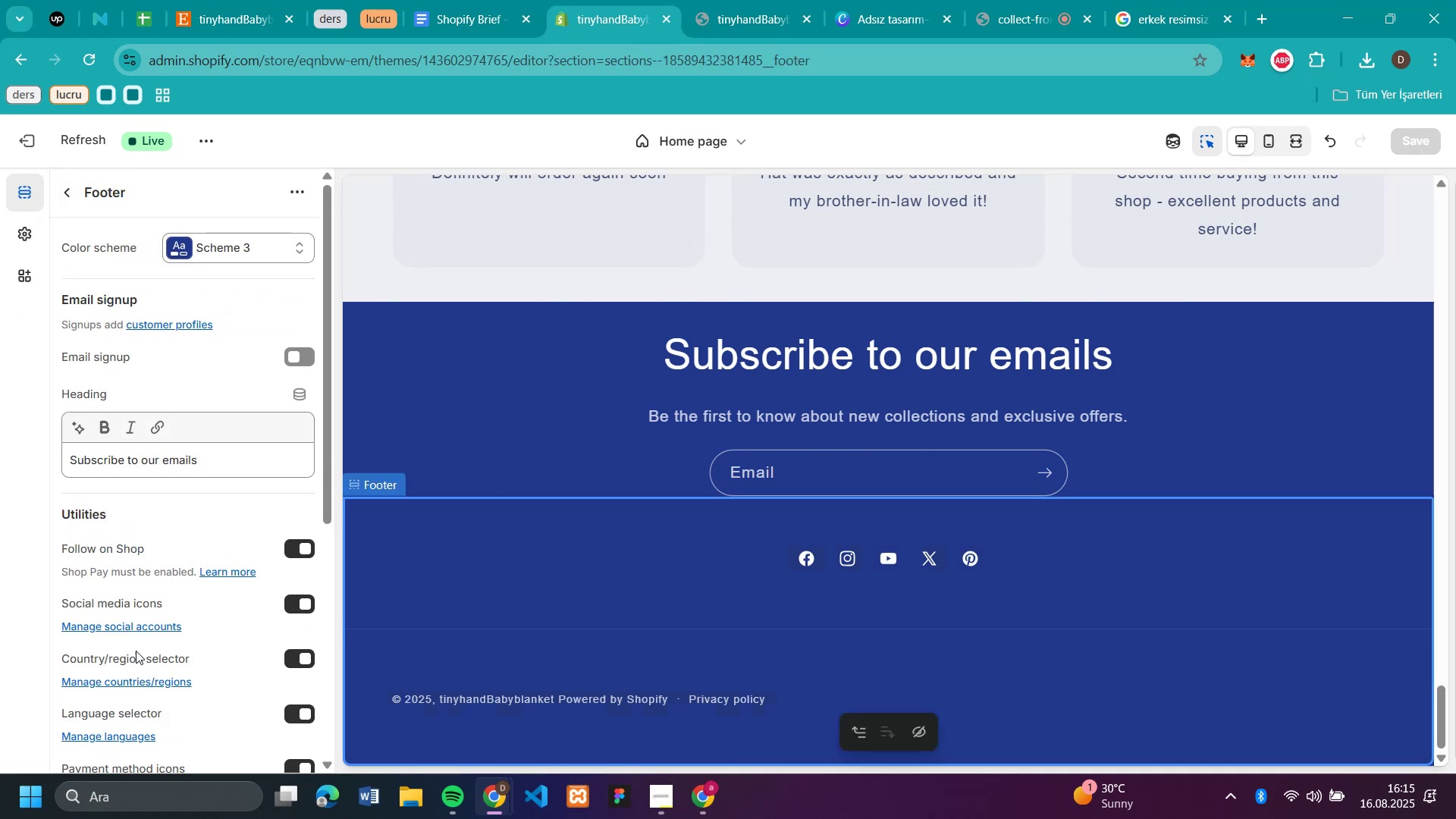 
scroll: coordinate [125, 396], scroll_direction: down, amount: 5.0
 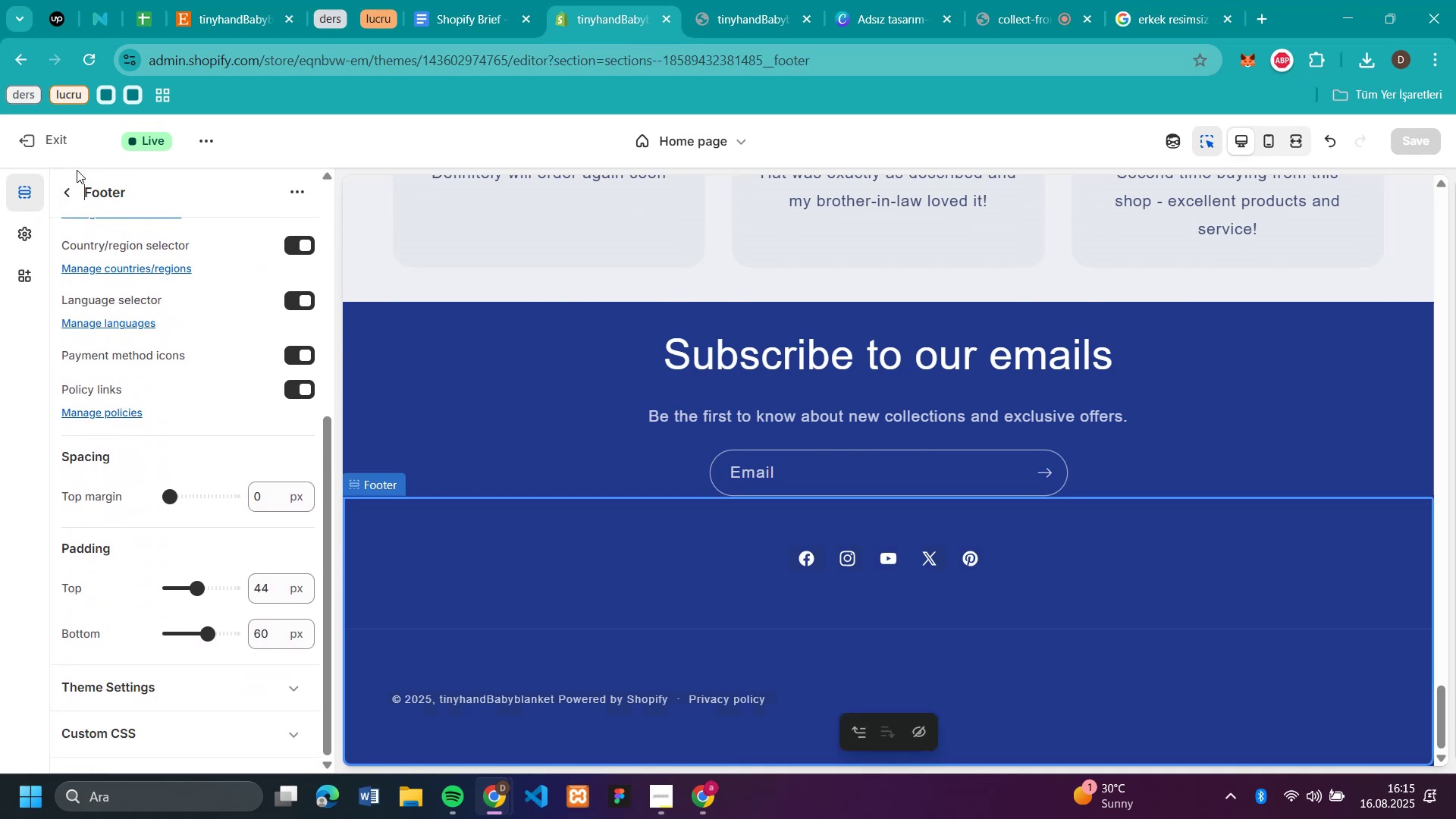 
left_click([58, 189])
 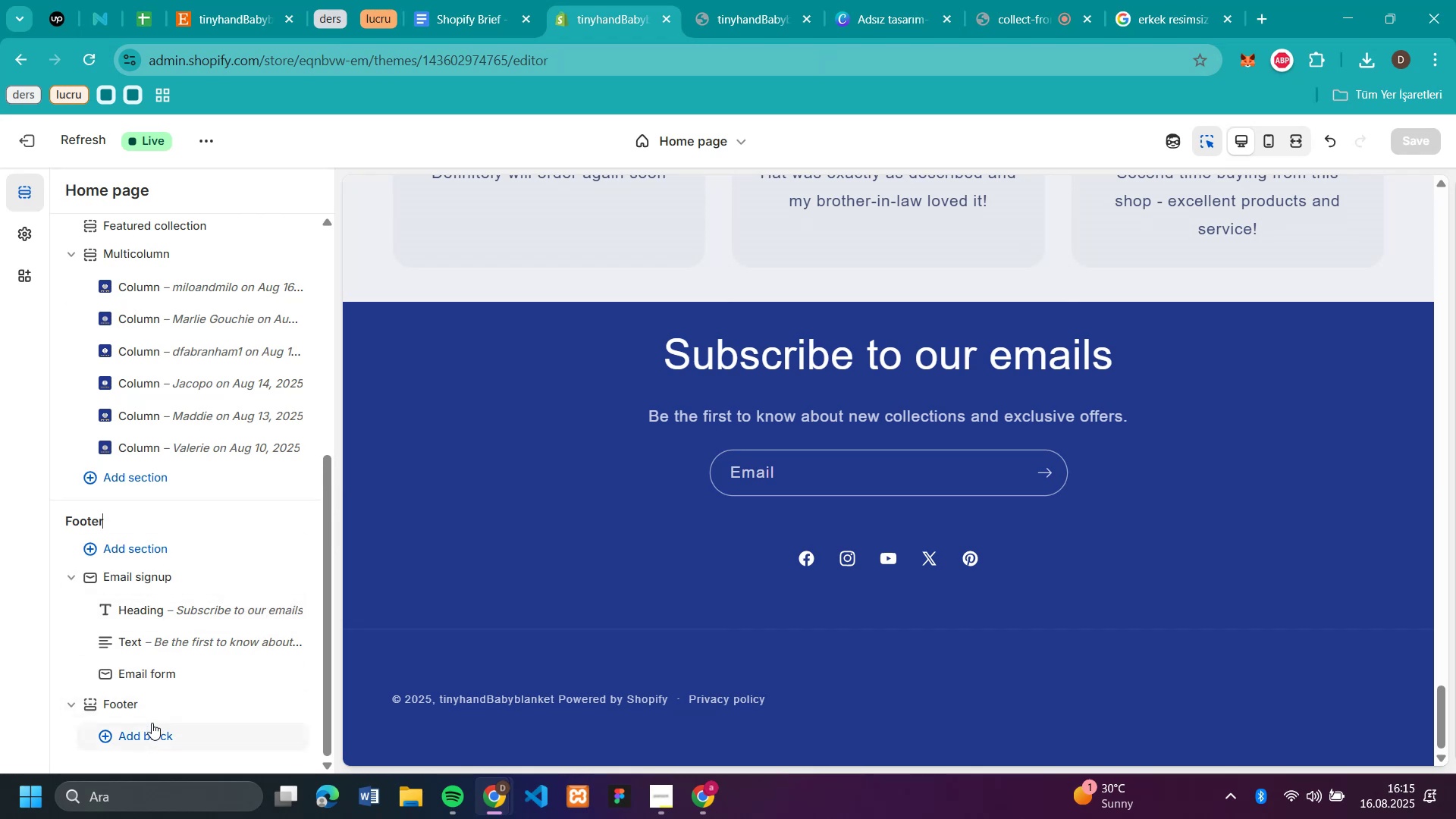 
left_click([136, 549])
 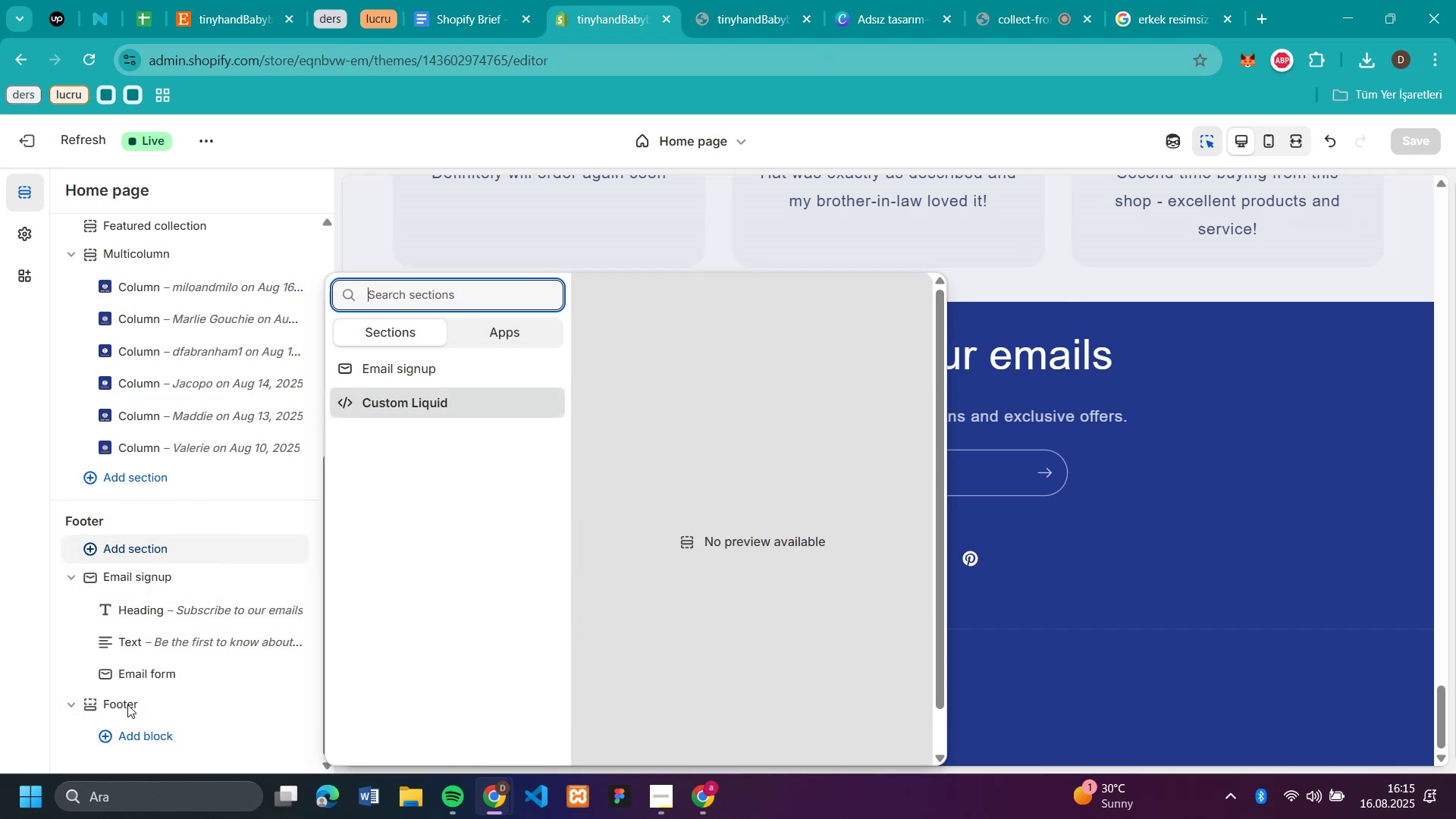 
left_click([145, 738])
 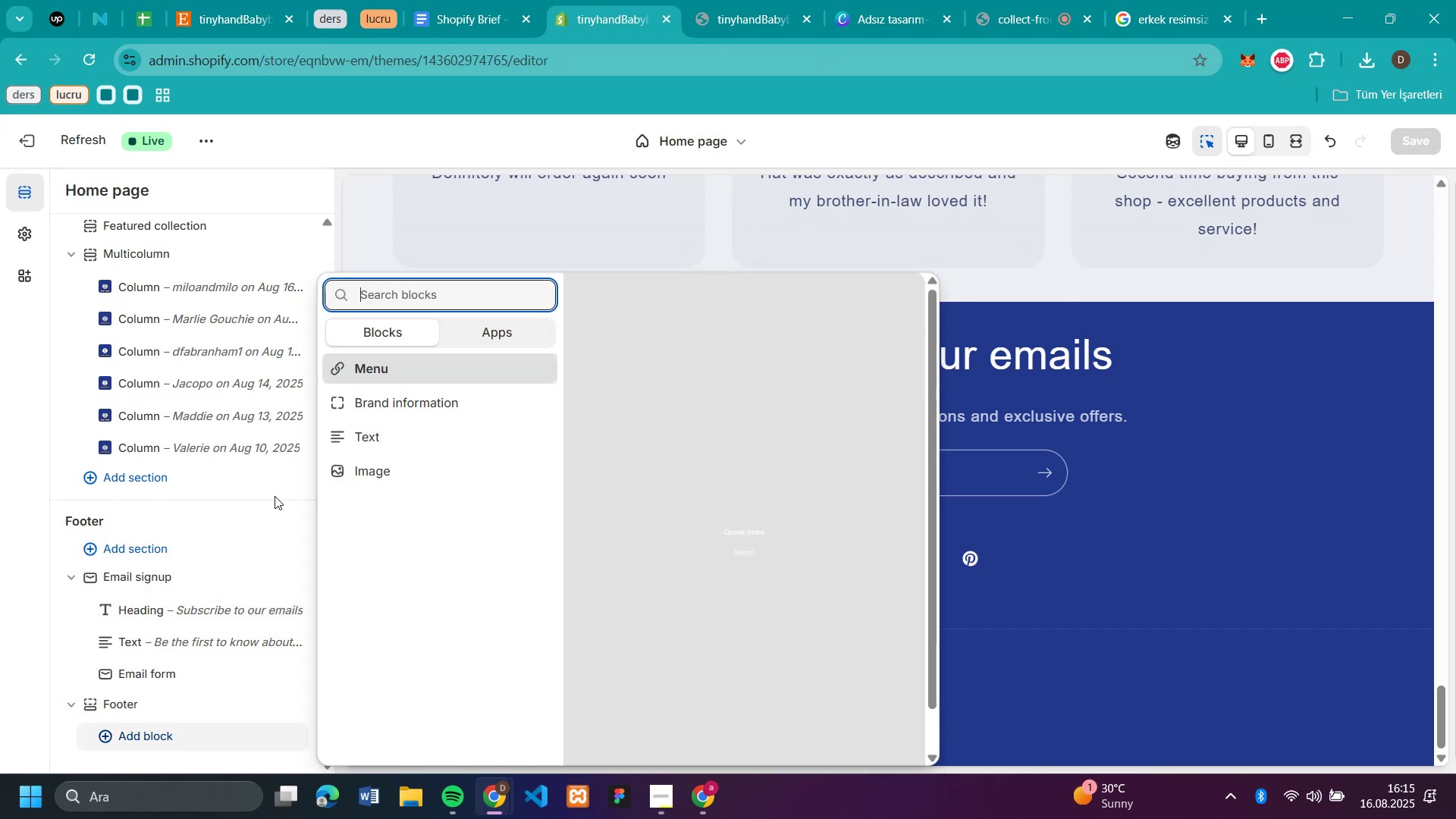 
left_click([357, 483])
 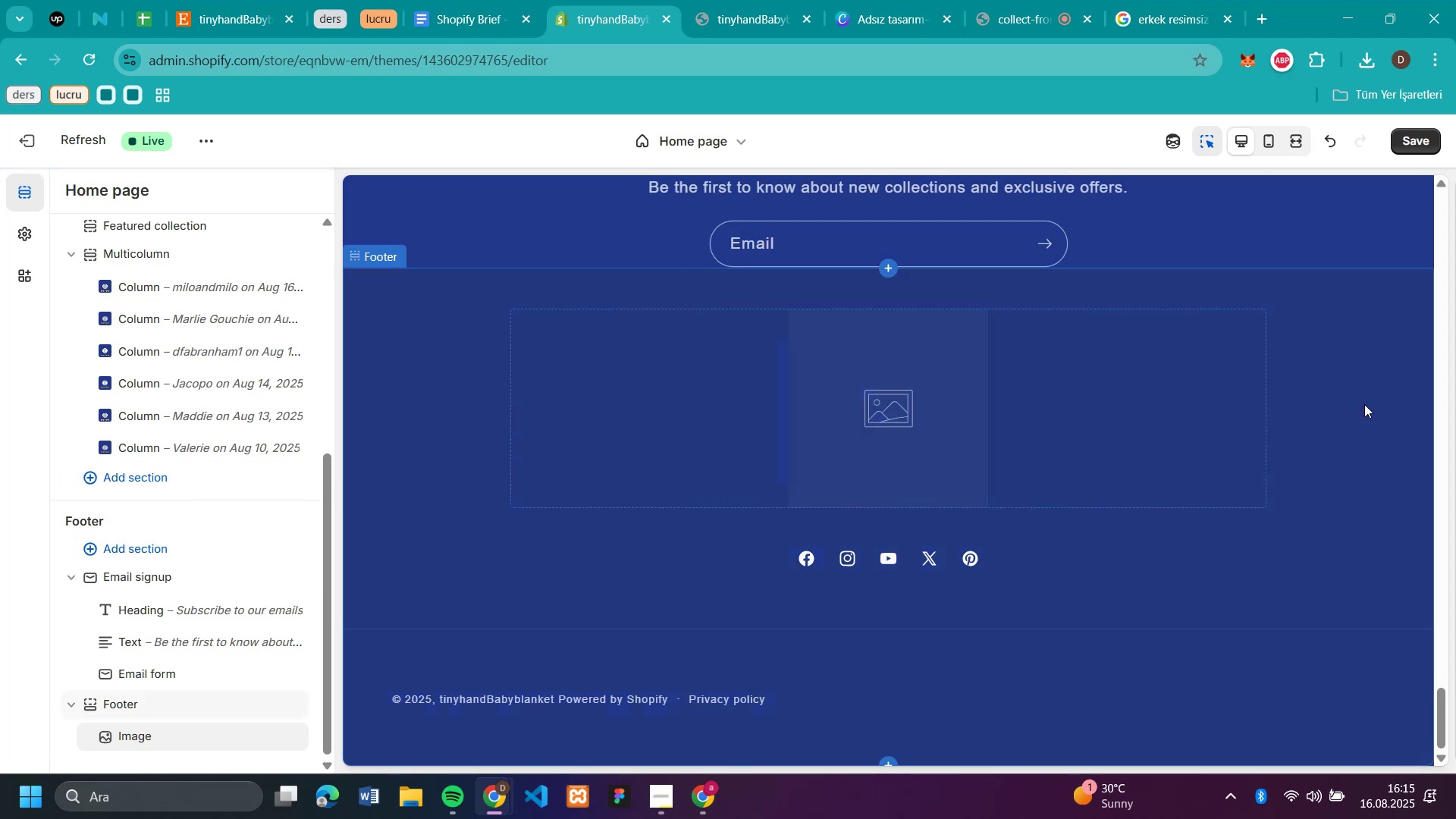 
scroll: coordinate [835, 538], scroll_direction: up, amount: 7.0
 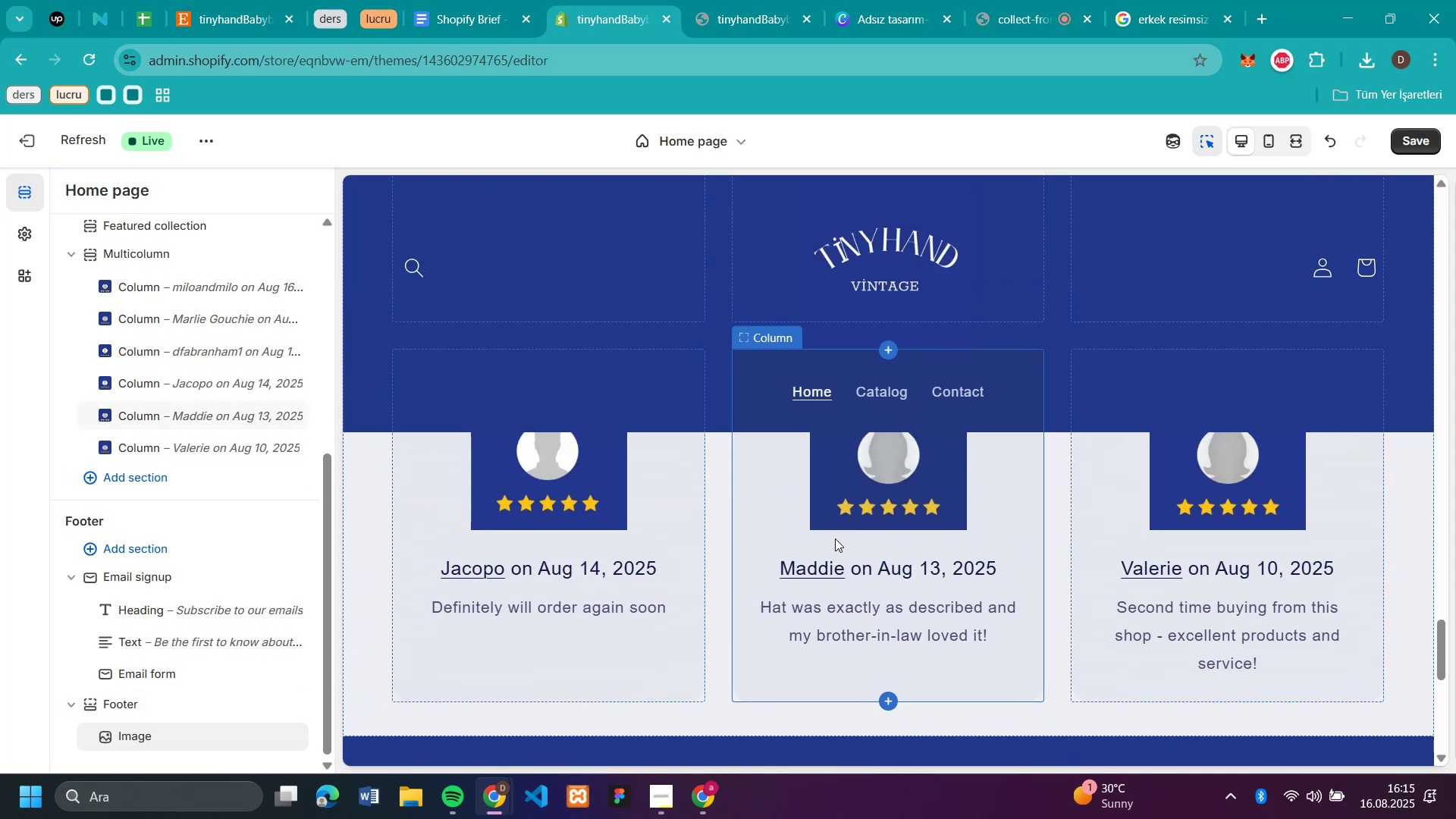 
scroll: coordinate [835, 538], scroll_direction: down, amount: 8.0
 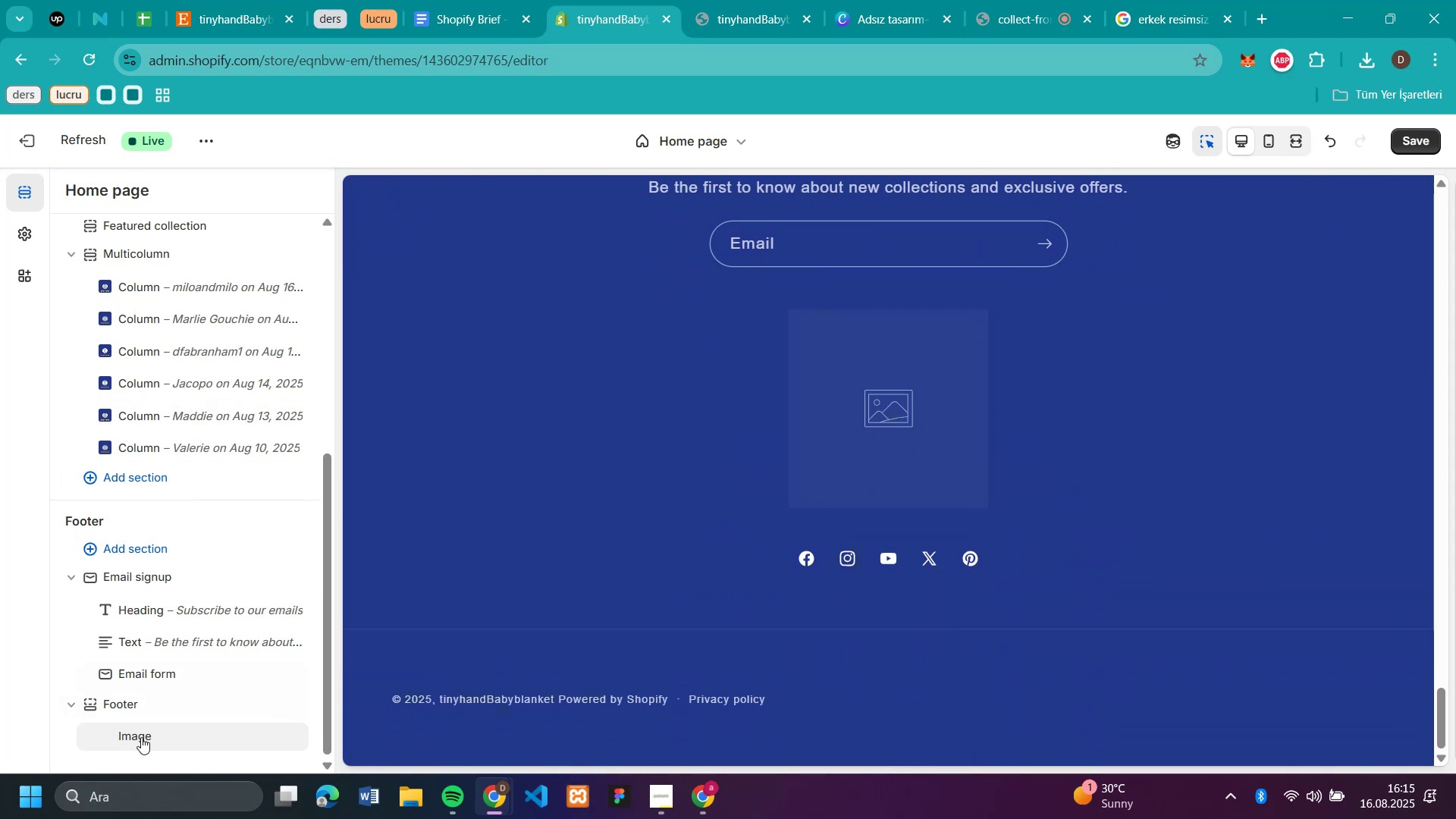 
left_click([141, 737])
 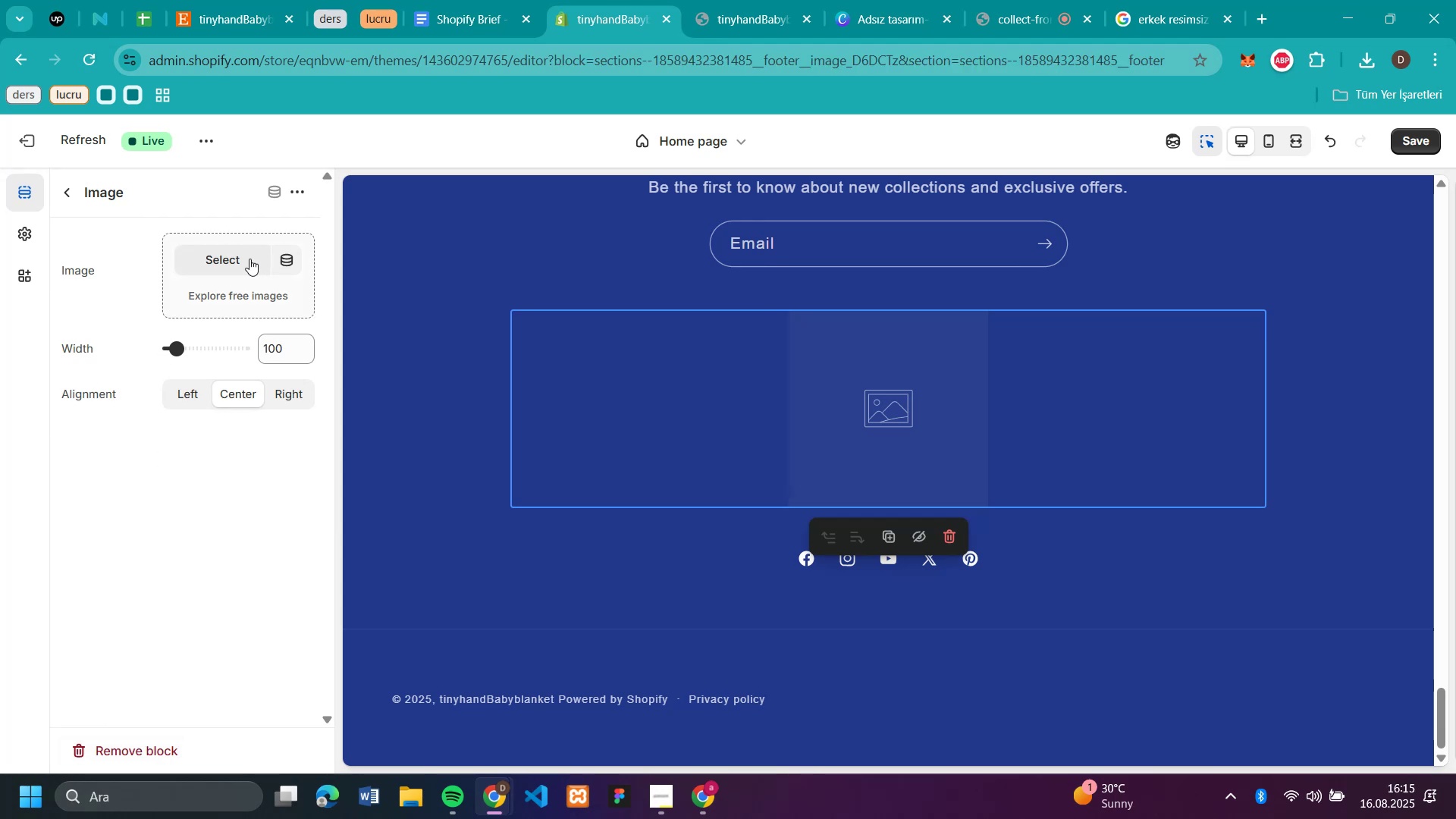 
left_click([202, 253])
 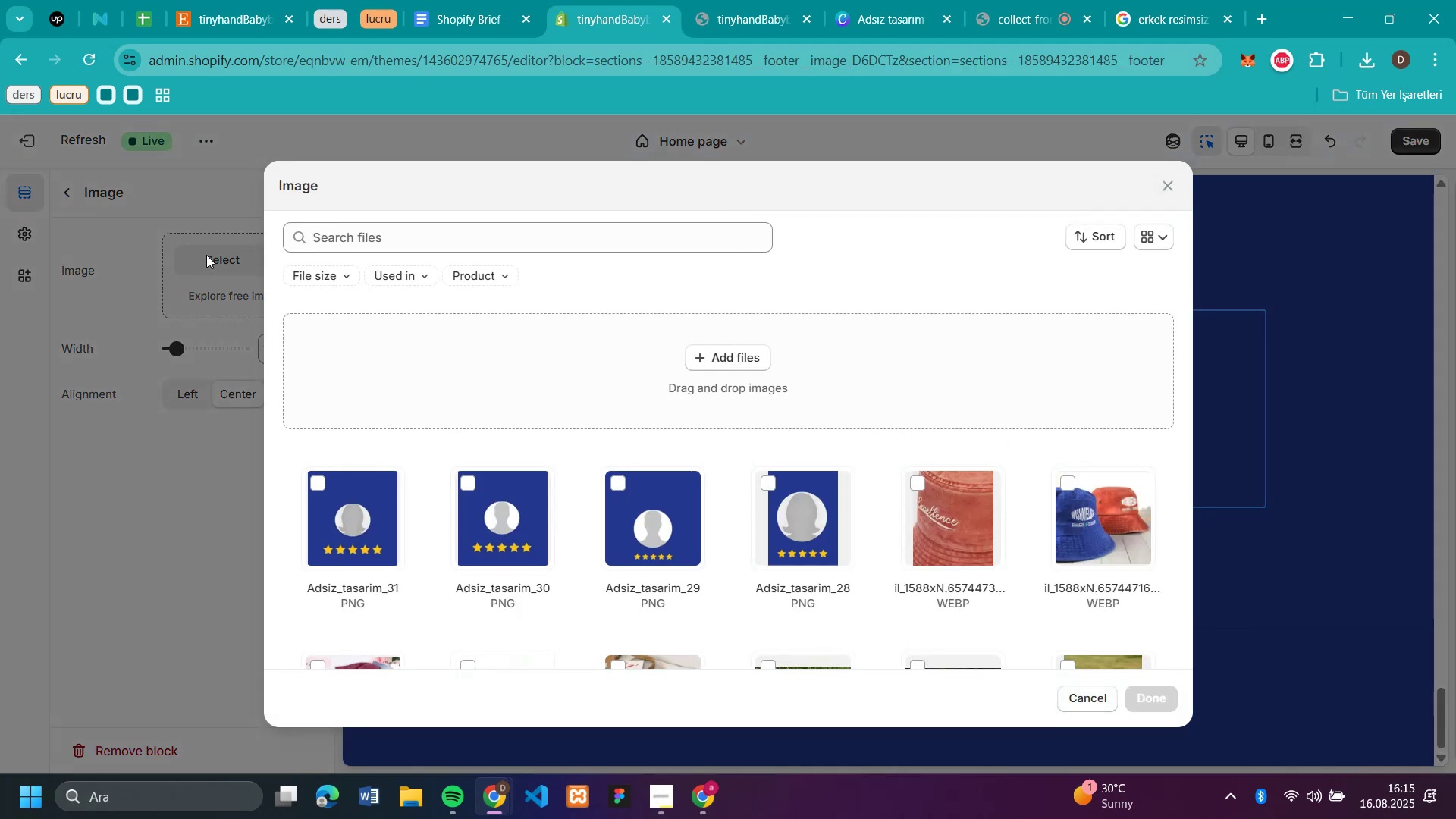 
scroll: coordinate [570, 408], scroll_direction: down, amount: 17.0
 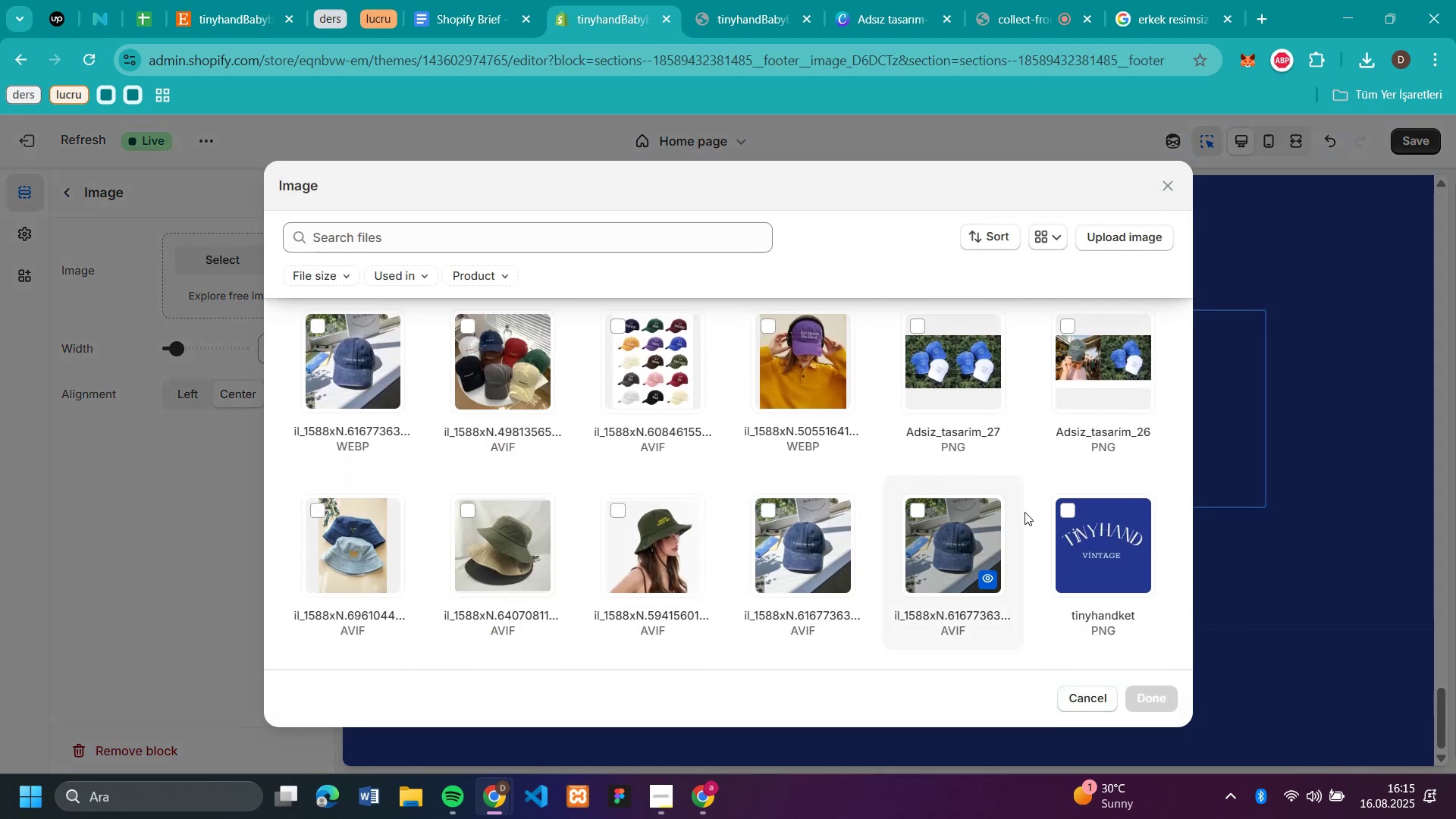 
left_click([1090, 535])
 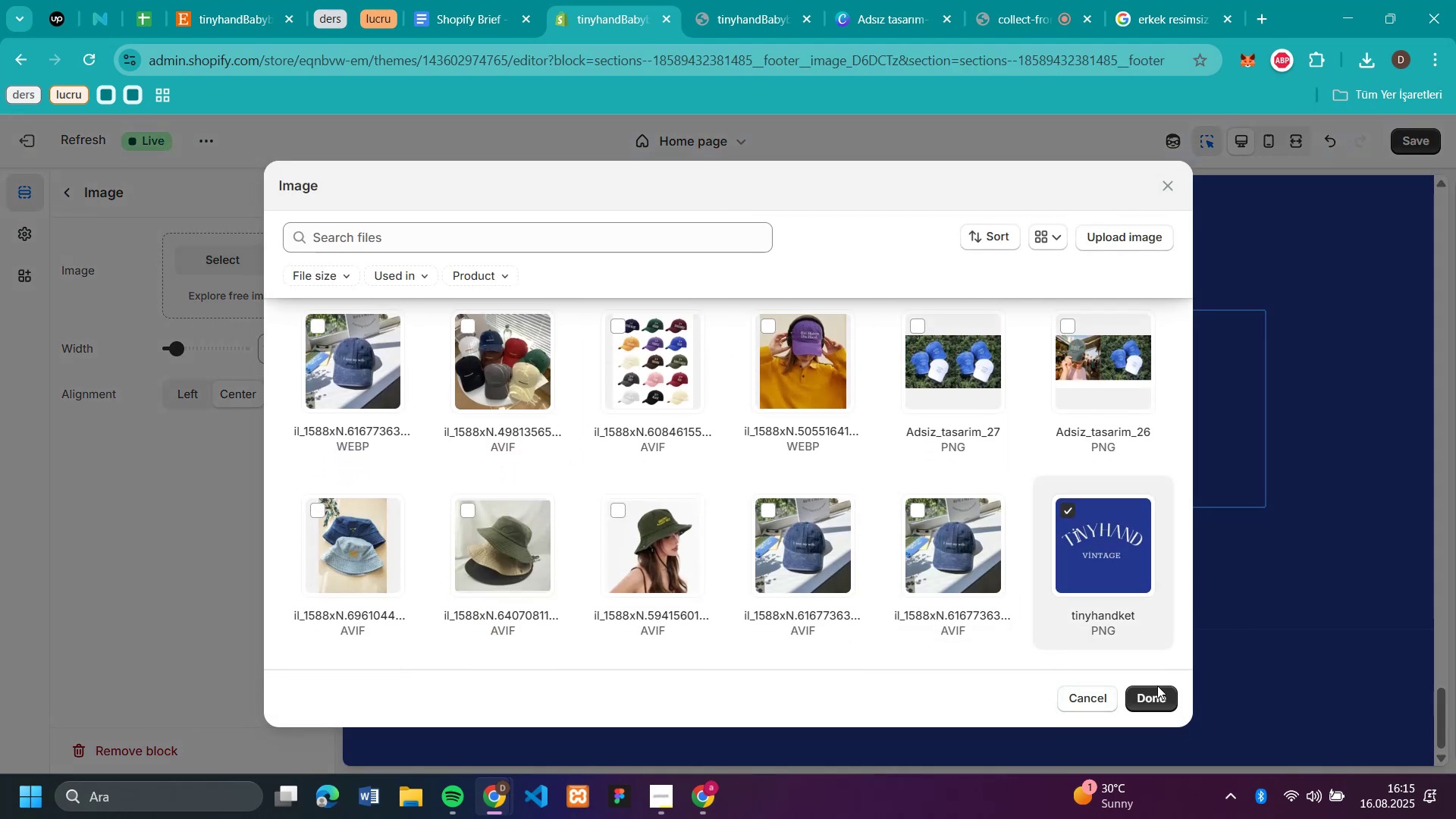 
left_click([1159, 692])
 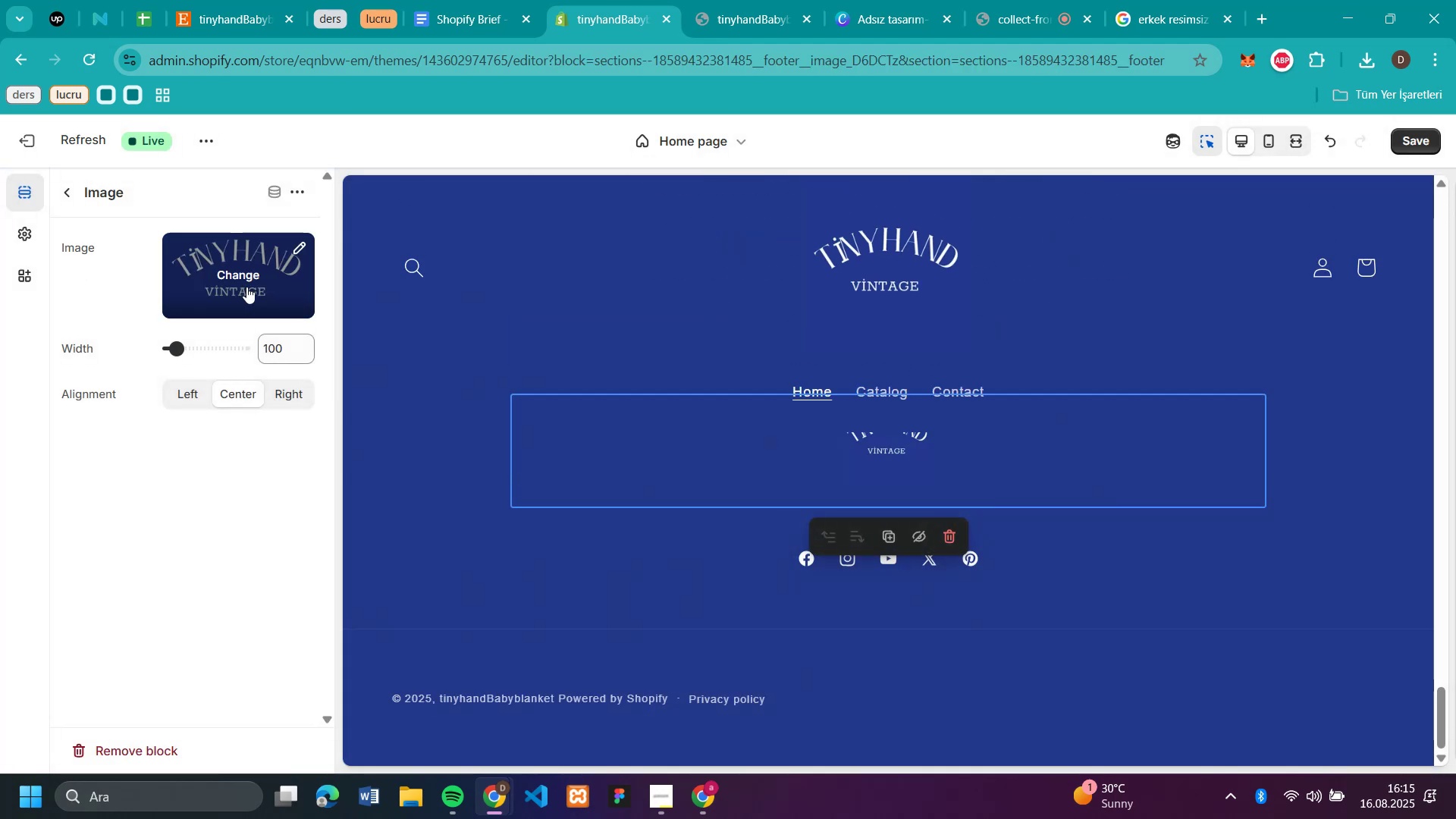 
left_click_drag(start_coordinate=[175, 346], to_coordinate=[284, 359])
 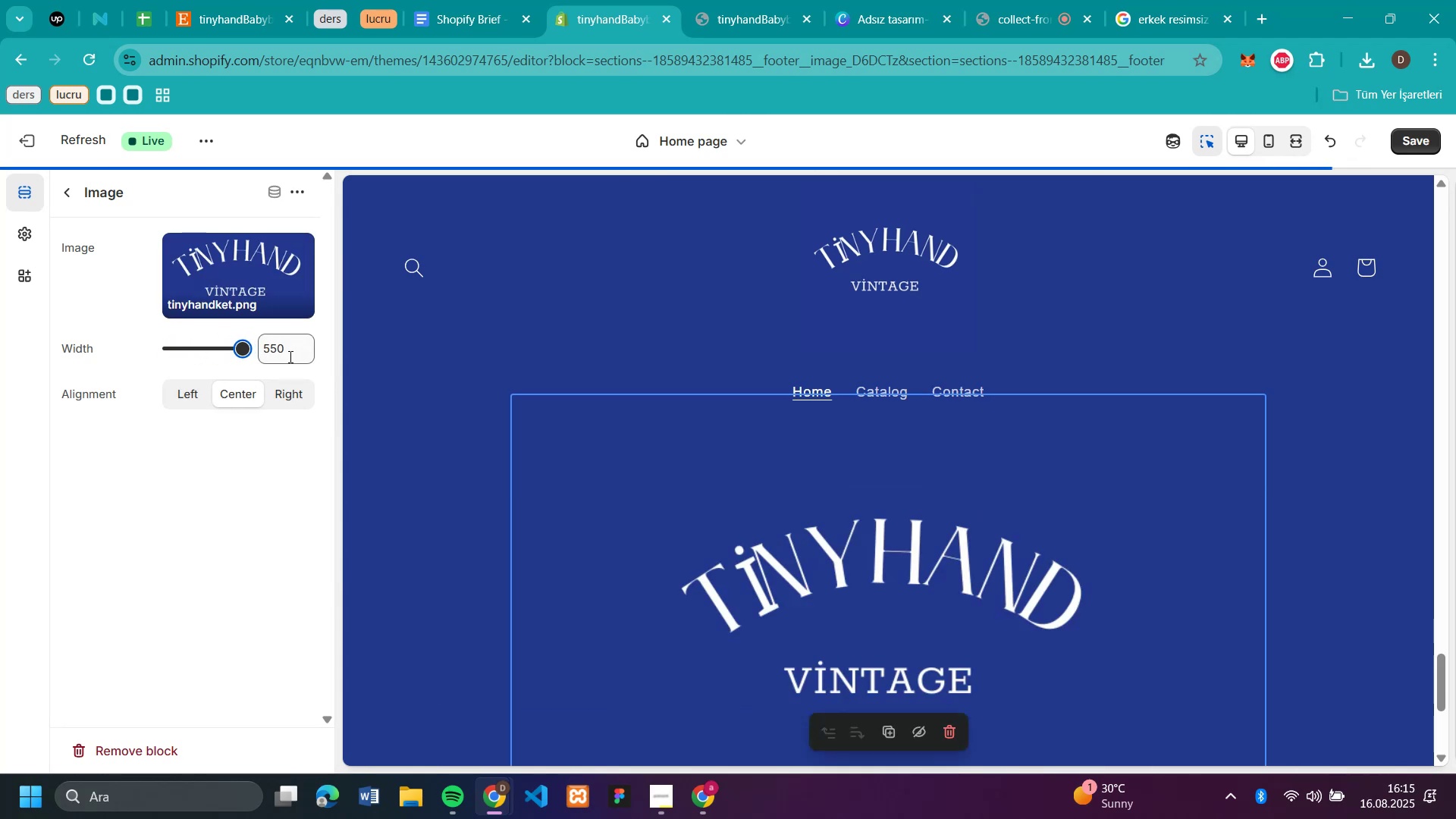 
scroll: coordinate [716, 445], scroll_direction: down, amount: 2.0
 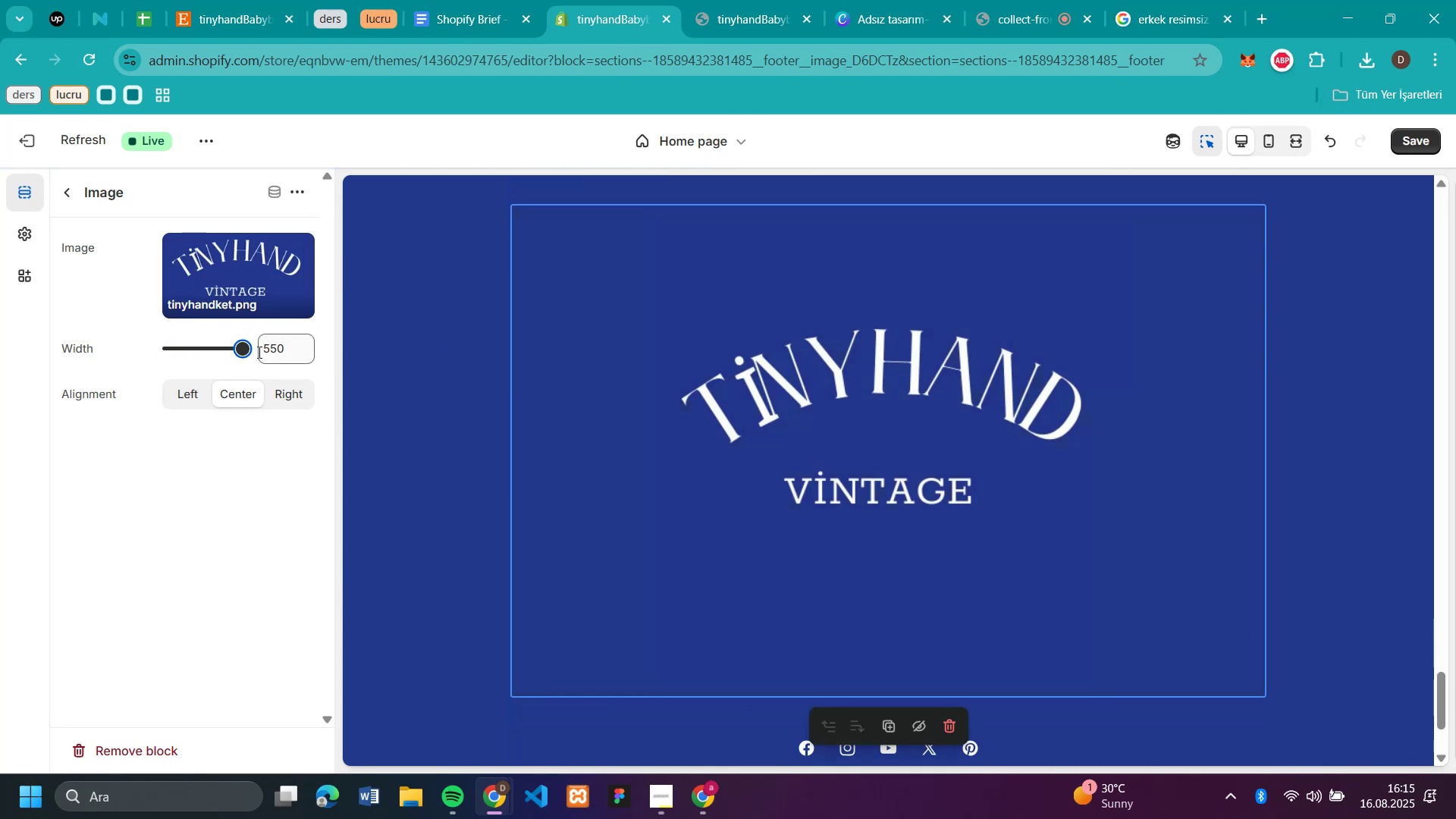 
left_click_drag(start_coordinate=[243, 352], to_coordinate=[209, 366])
 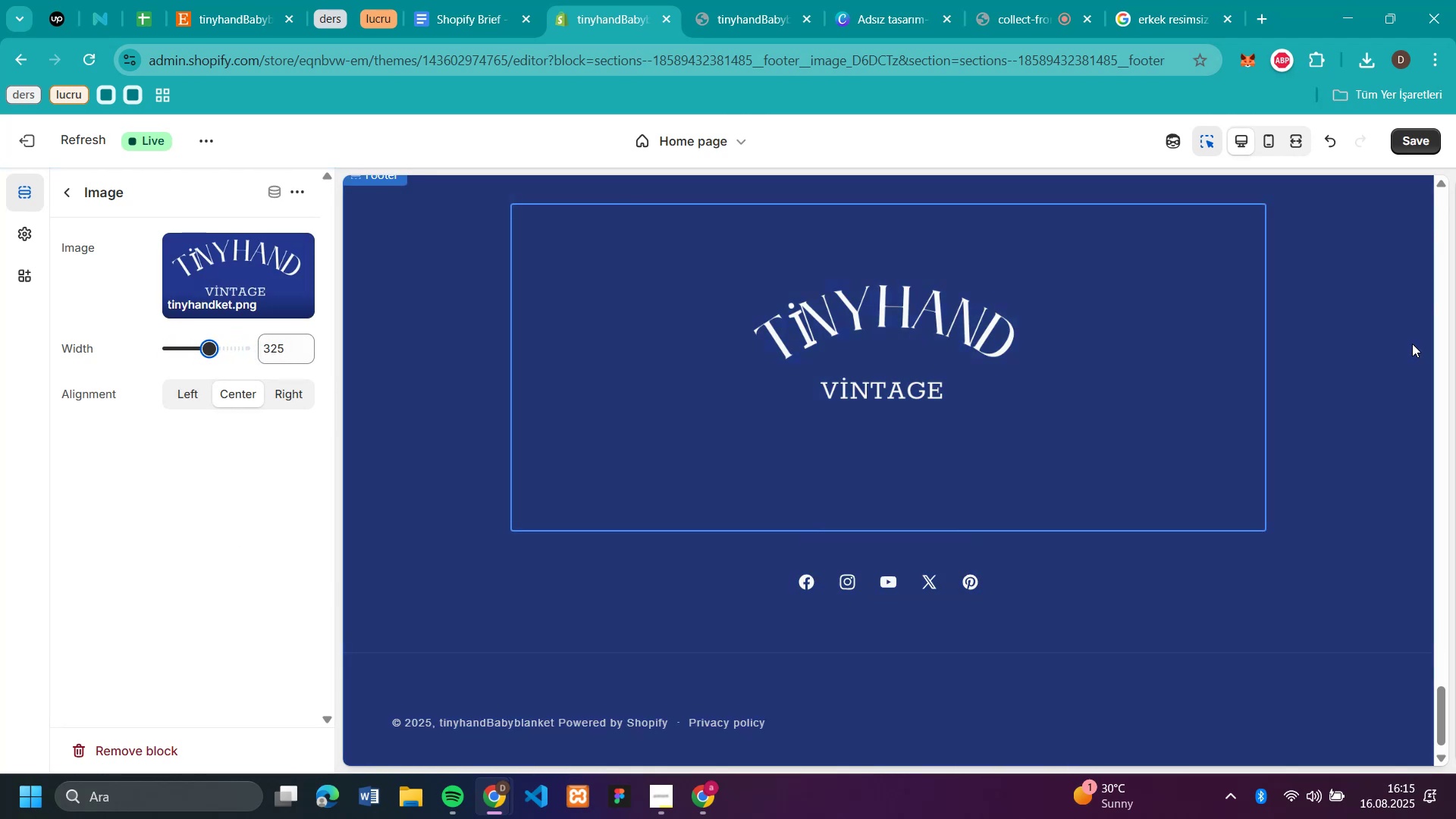 
scroll: coordinate [1252, 388], scroll_direction: none, amount: 0.0
 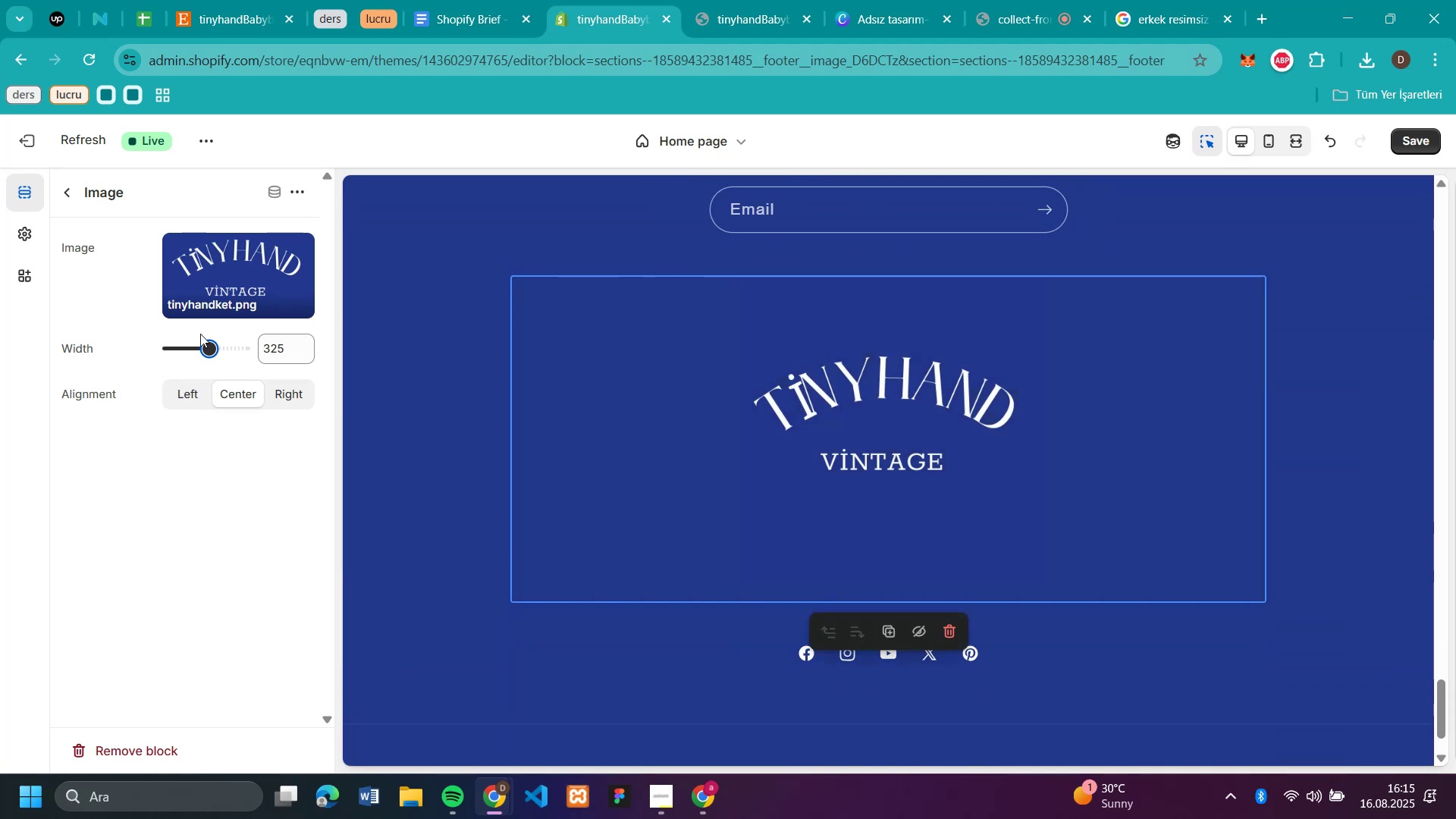 
left_click_drag(start_coordinate=[215, 351], to_coordinate=[196, 350])
 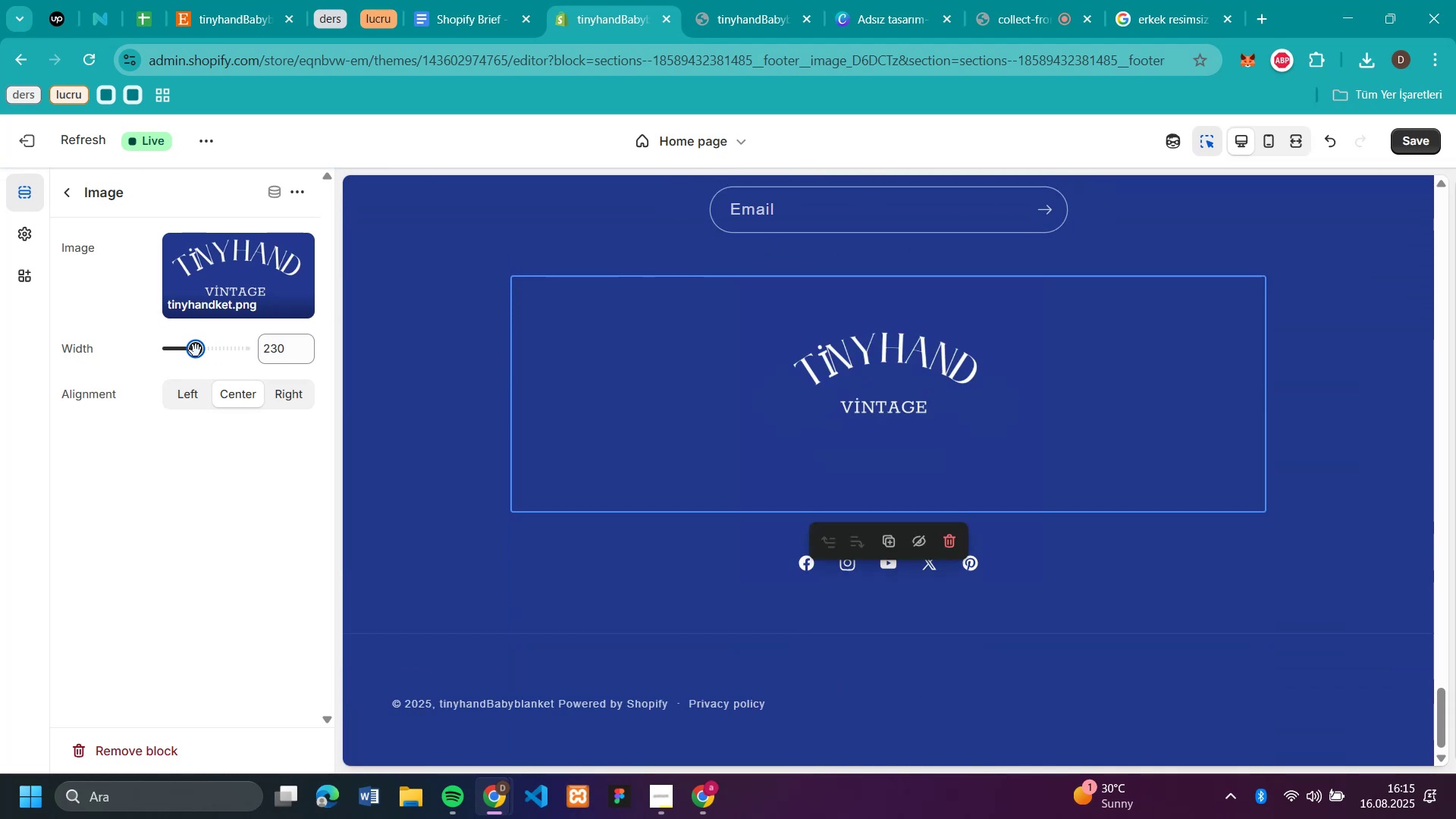 
left_click([184, 483])
 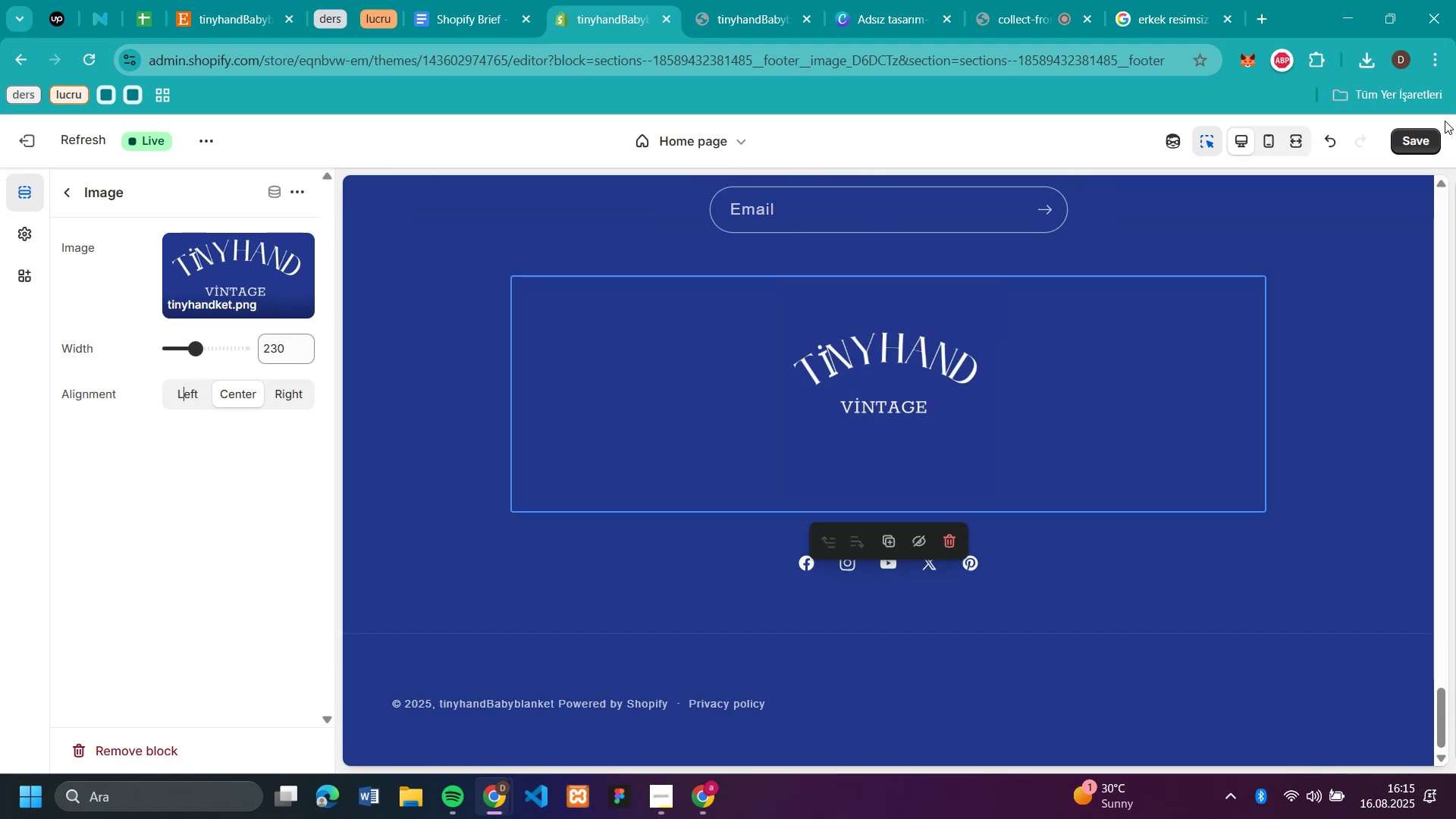 
left_click([1432, 133])
 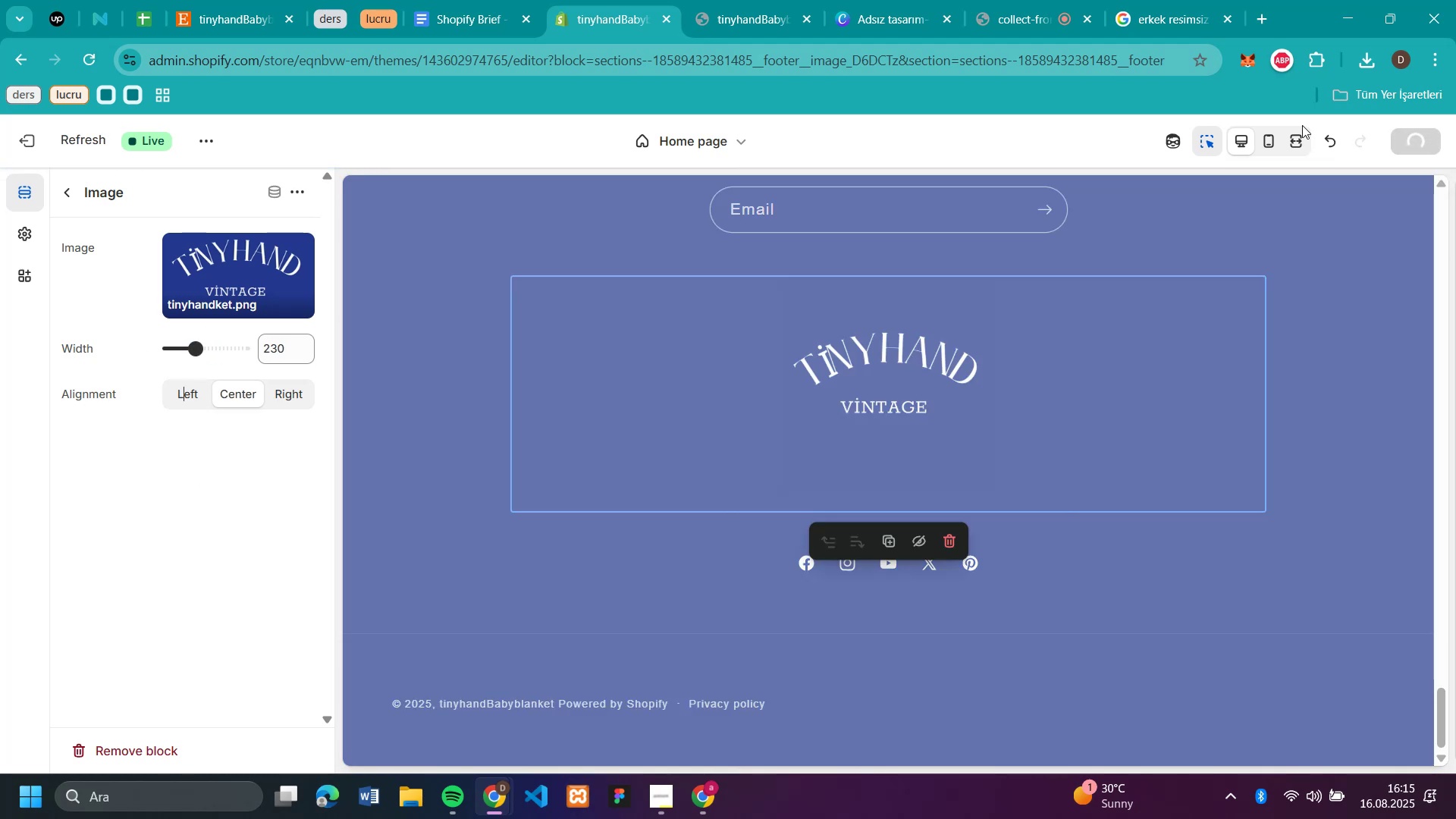 
mouse_move([737, 15])
 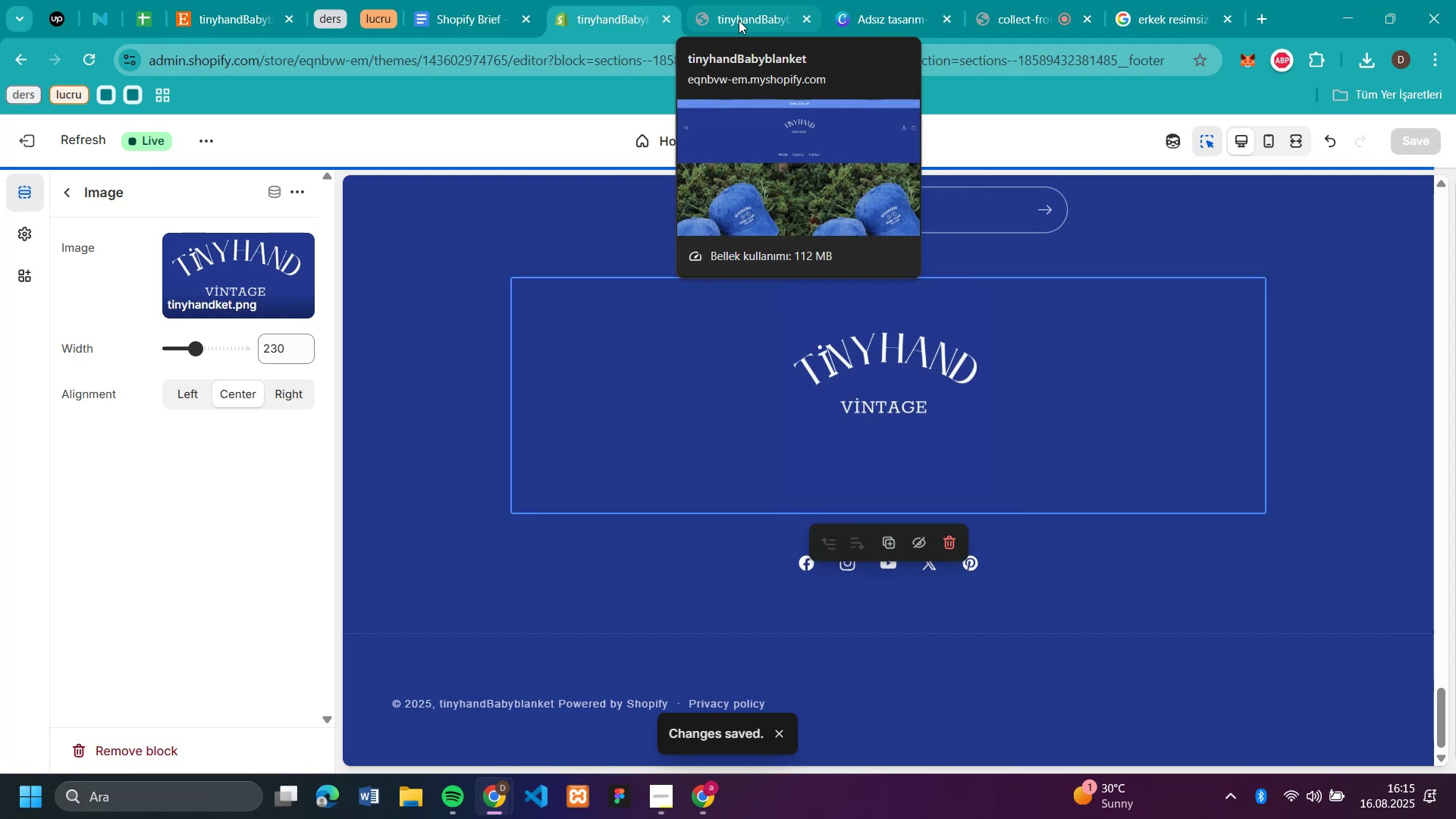 
left_click([739, 20])
 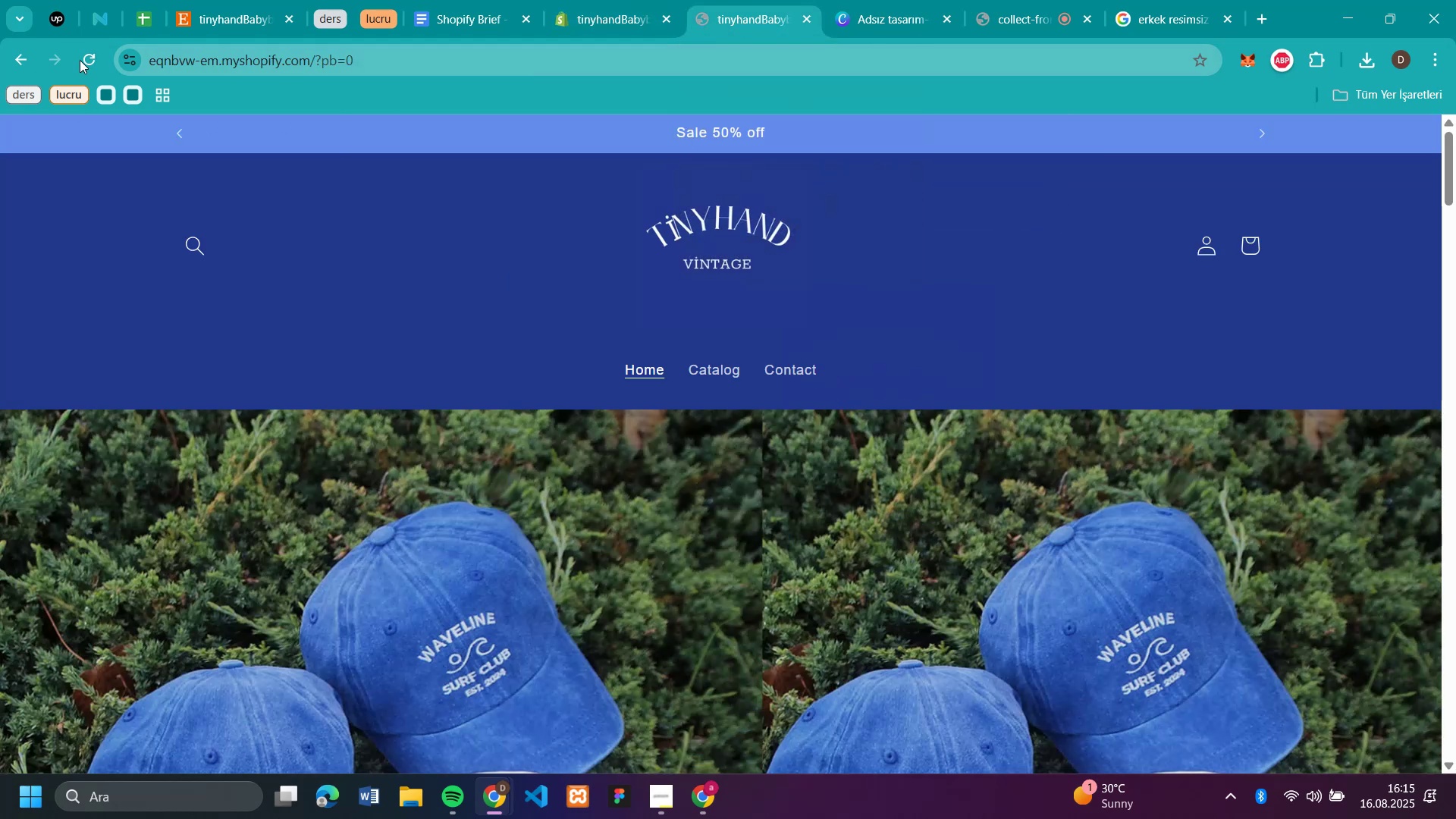 
left_click([81, 62])
 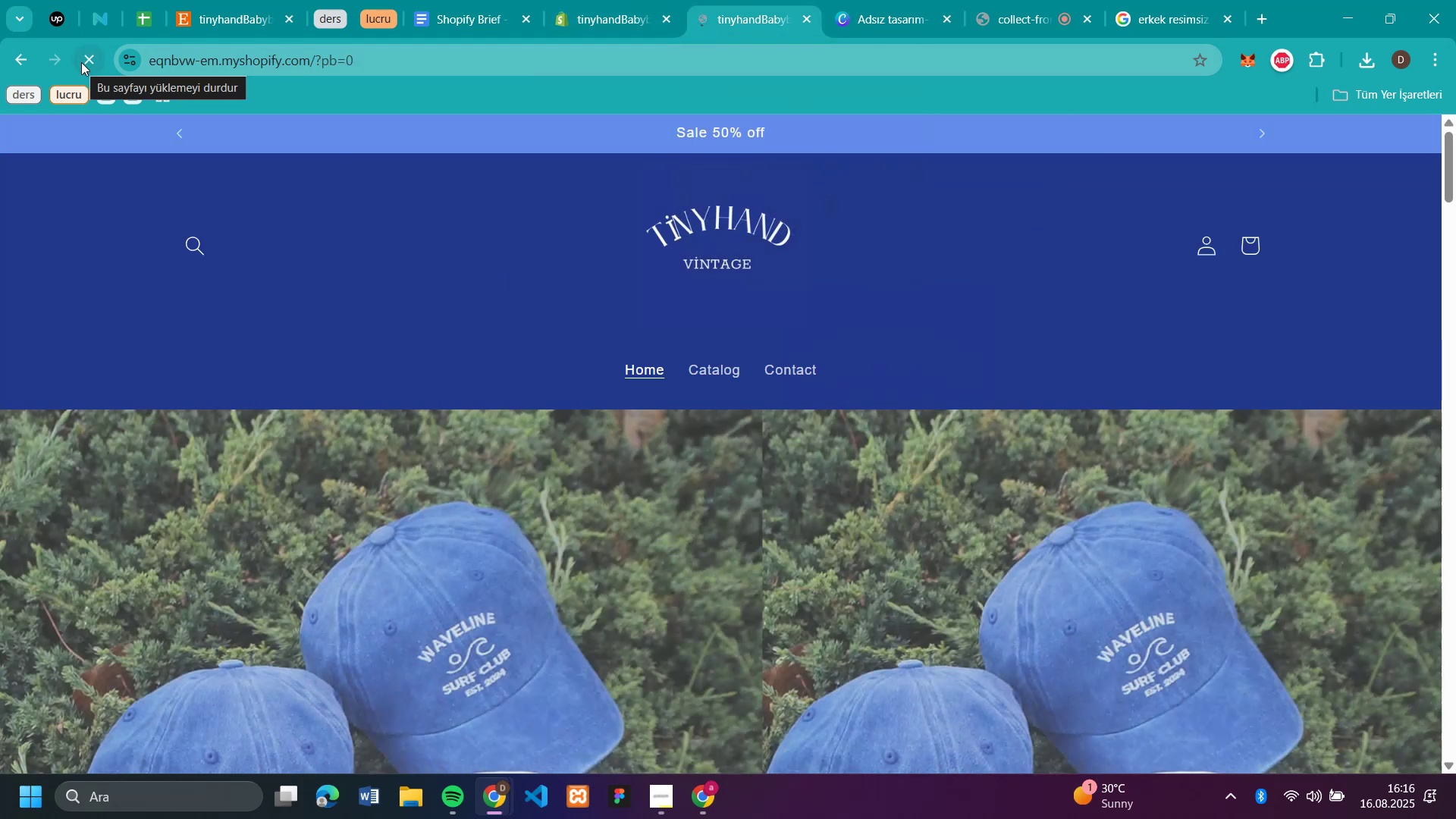 
scroll: coordinate [1059, 350], scroll_direction: down, amount: 48.0
 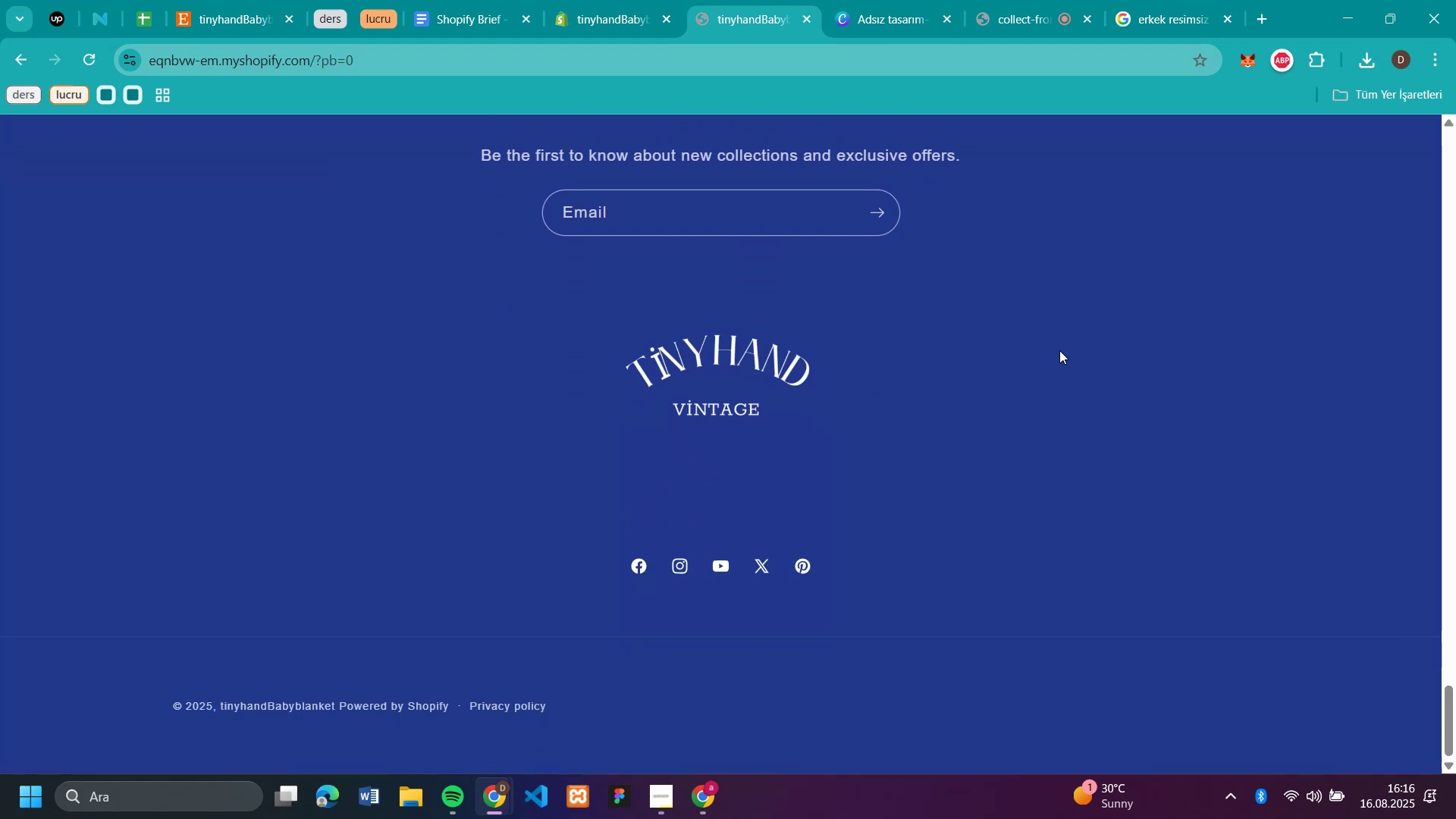 
scroll: coordinate [1059, 350], scroll_direction: none, amount: 0.0
 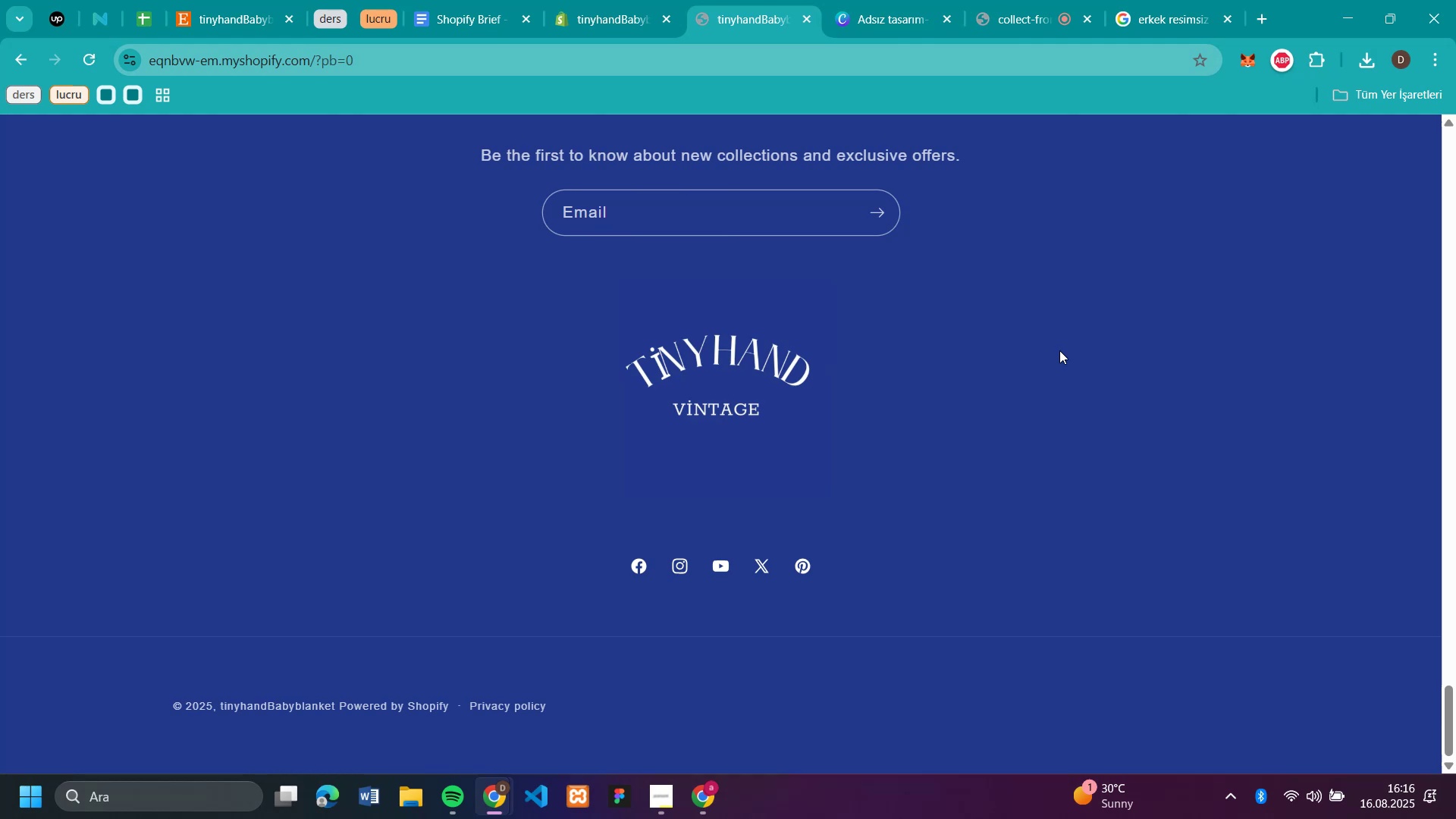 
wait(6.01)
 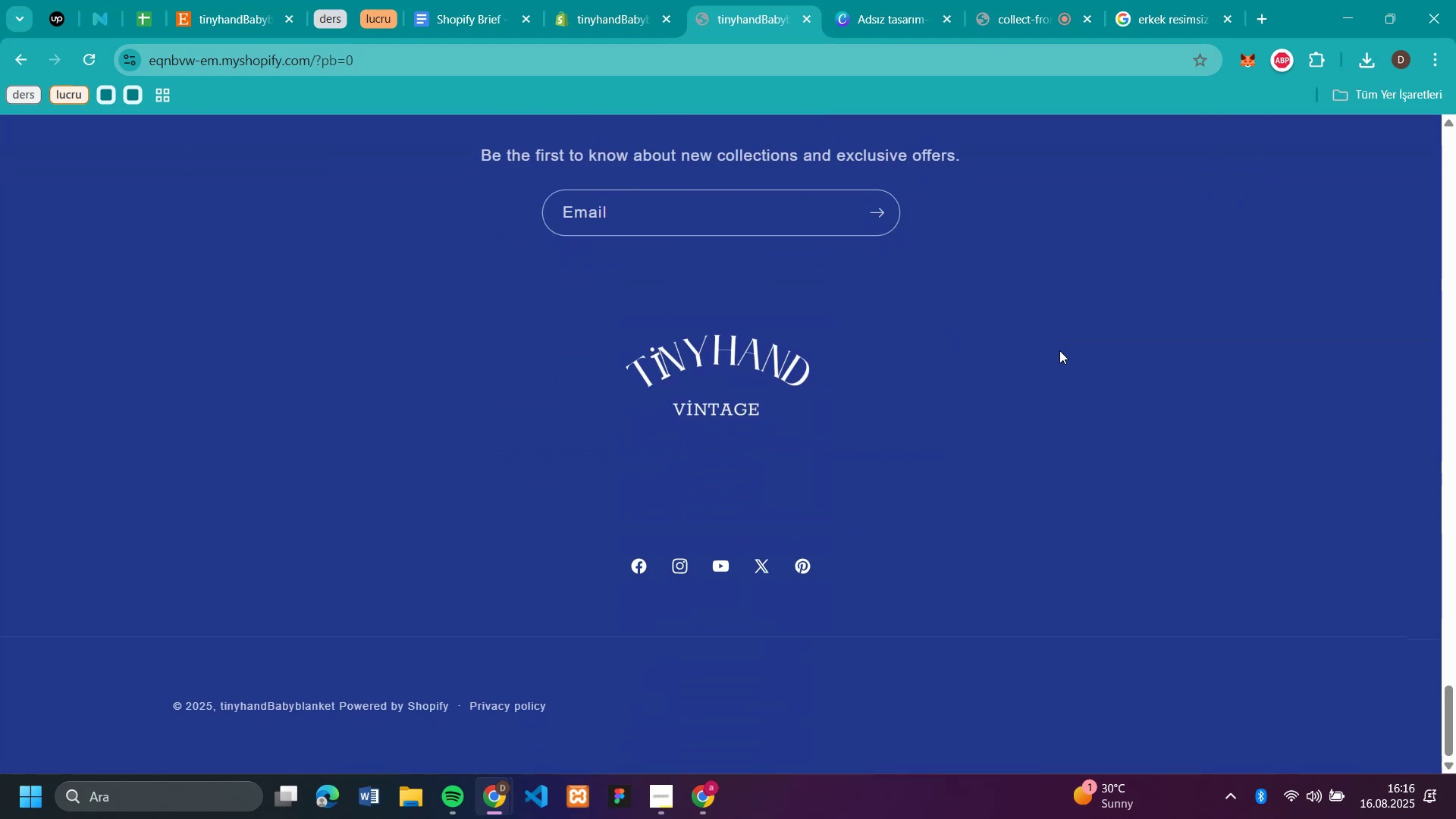 
scroll: coordinate [1059, 350], scroll_direction: down, amount: 2.0
 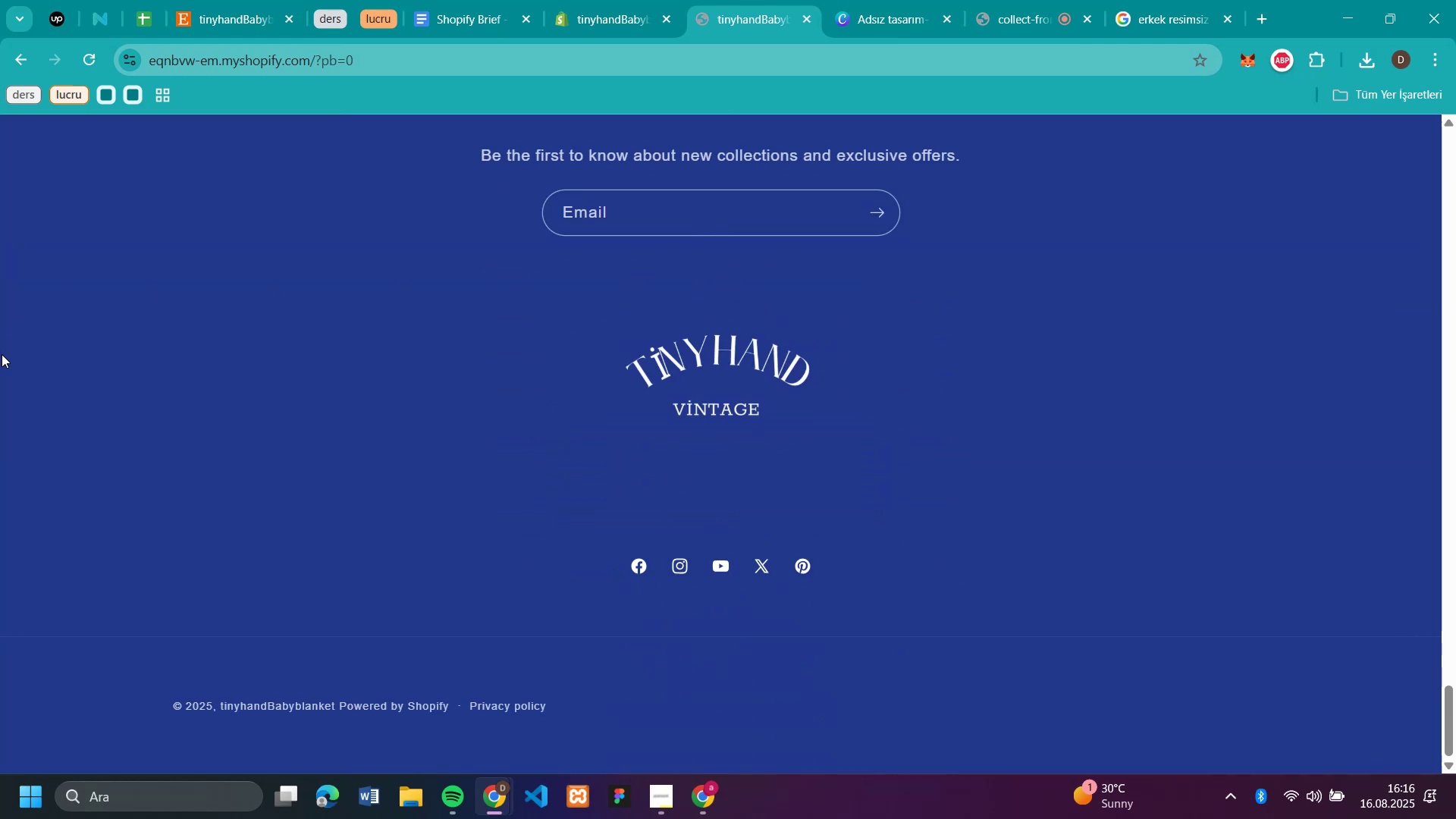 
scroll: coordinate [1263, 369], scroll_direction: up, amount: 2.0
 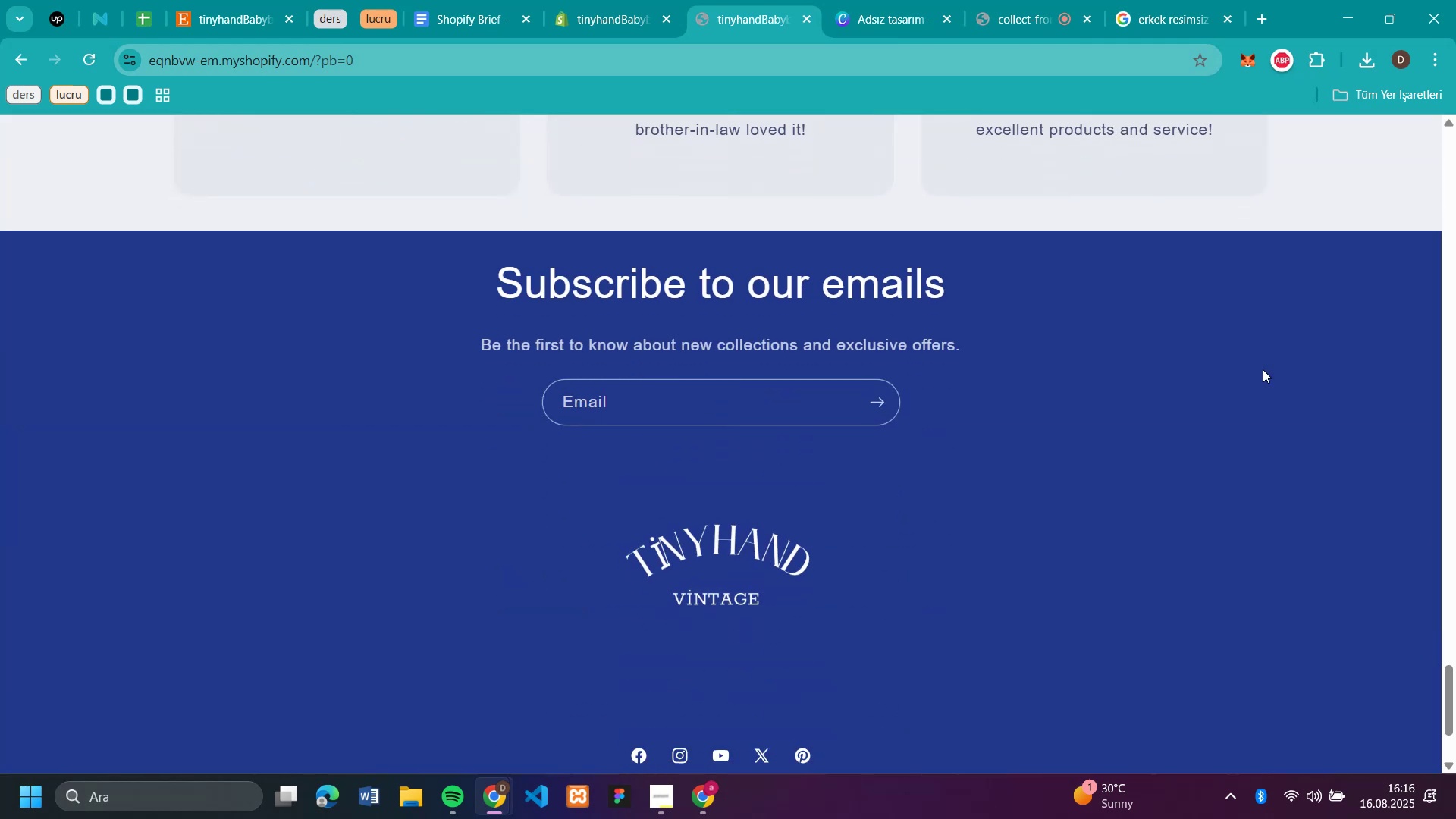 
scroll: coordinate [1263, 369], scroll_direction: down, amount: 5.0
 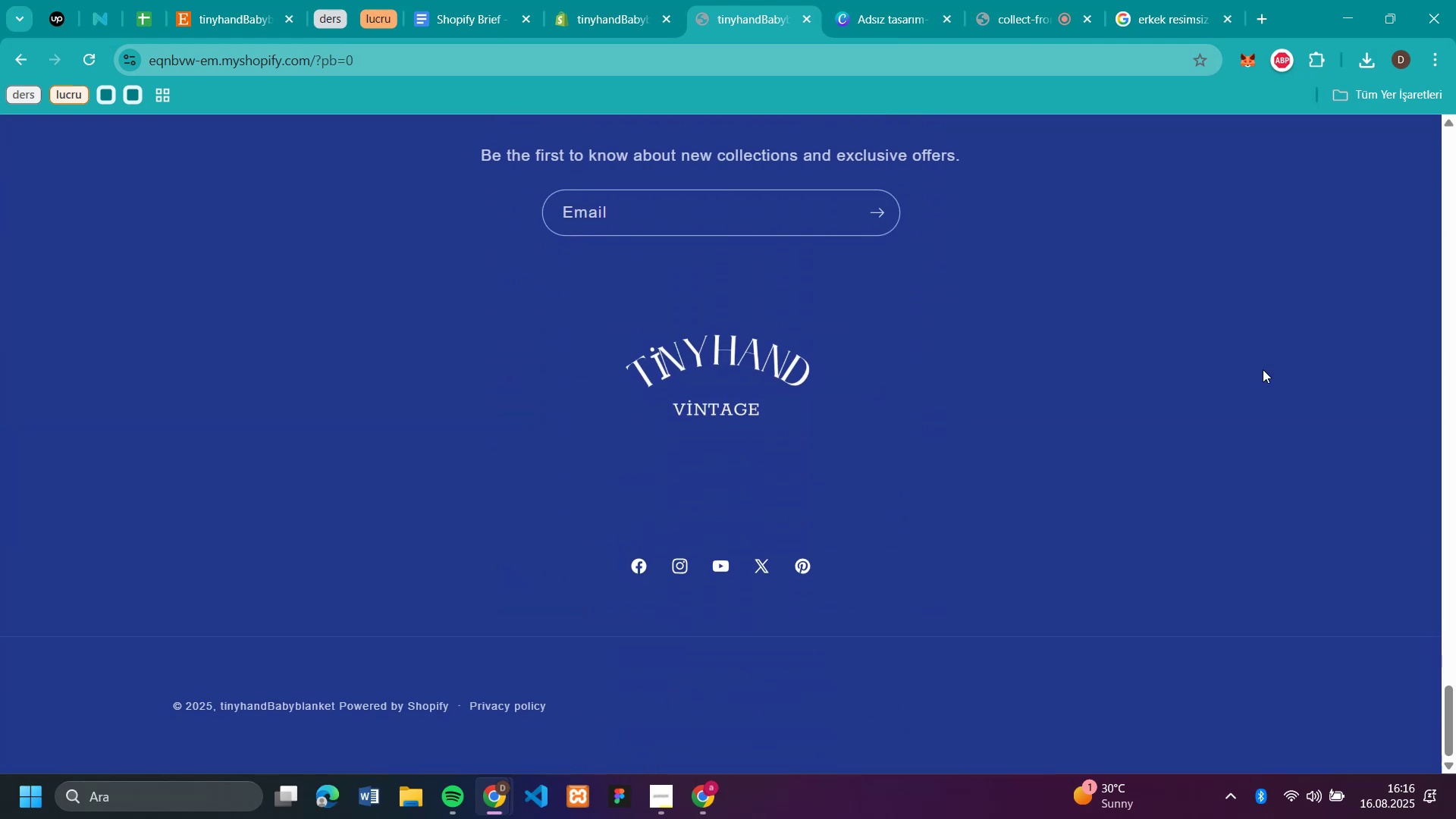 
scroll: coordinate [1114, 382], scroll_direction: up, amount: 63.0
 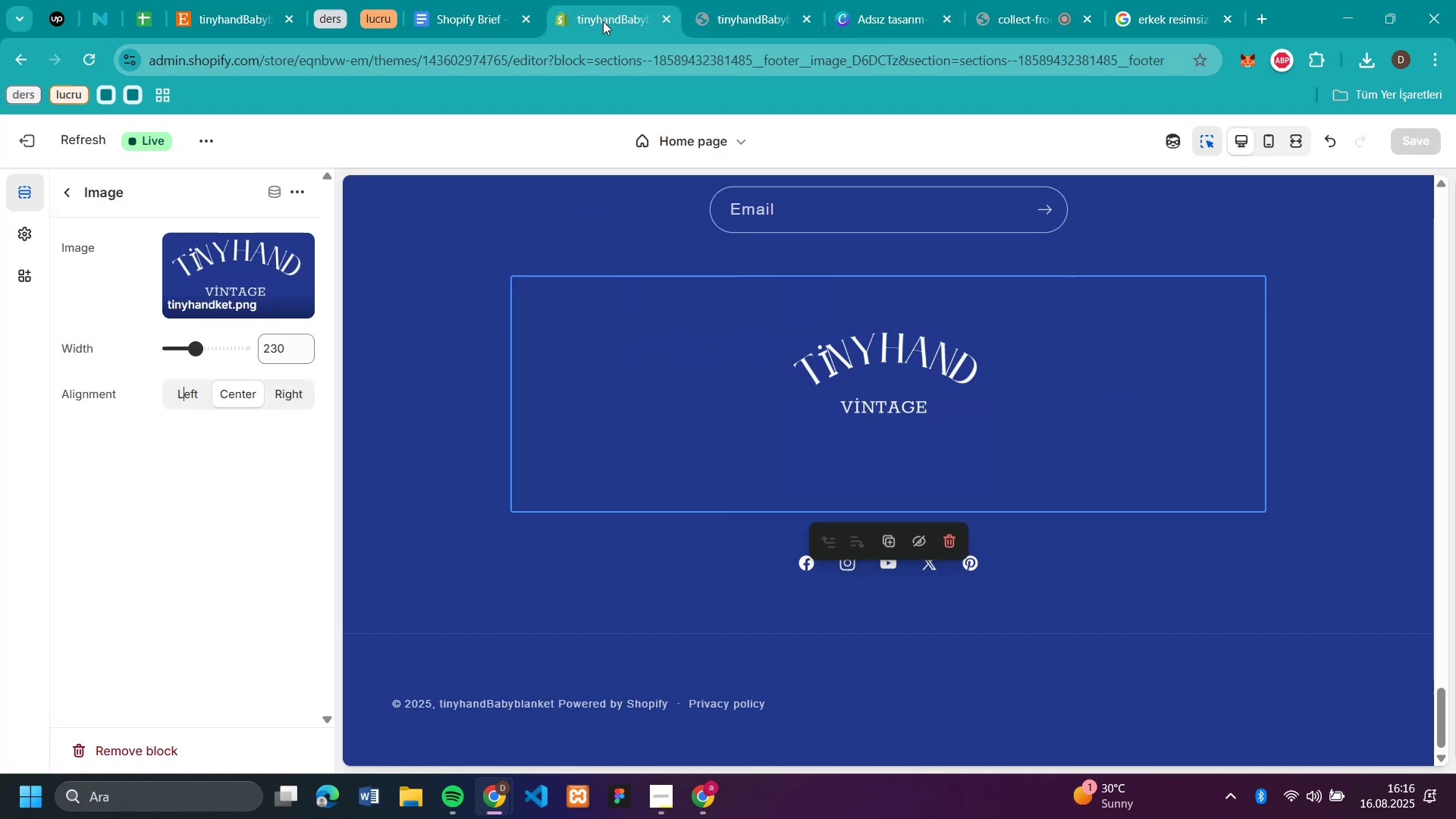 
scroll: coordinate [967, 331], scroll_direction: down, amount: 2.0
 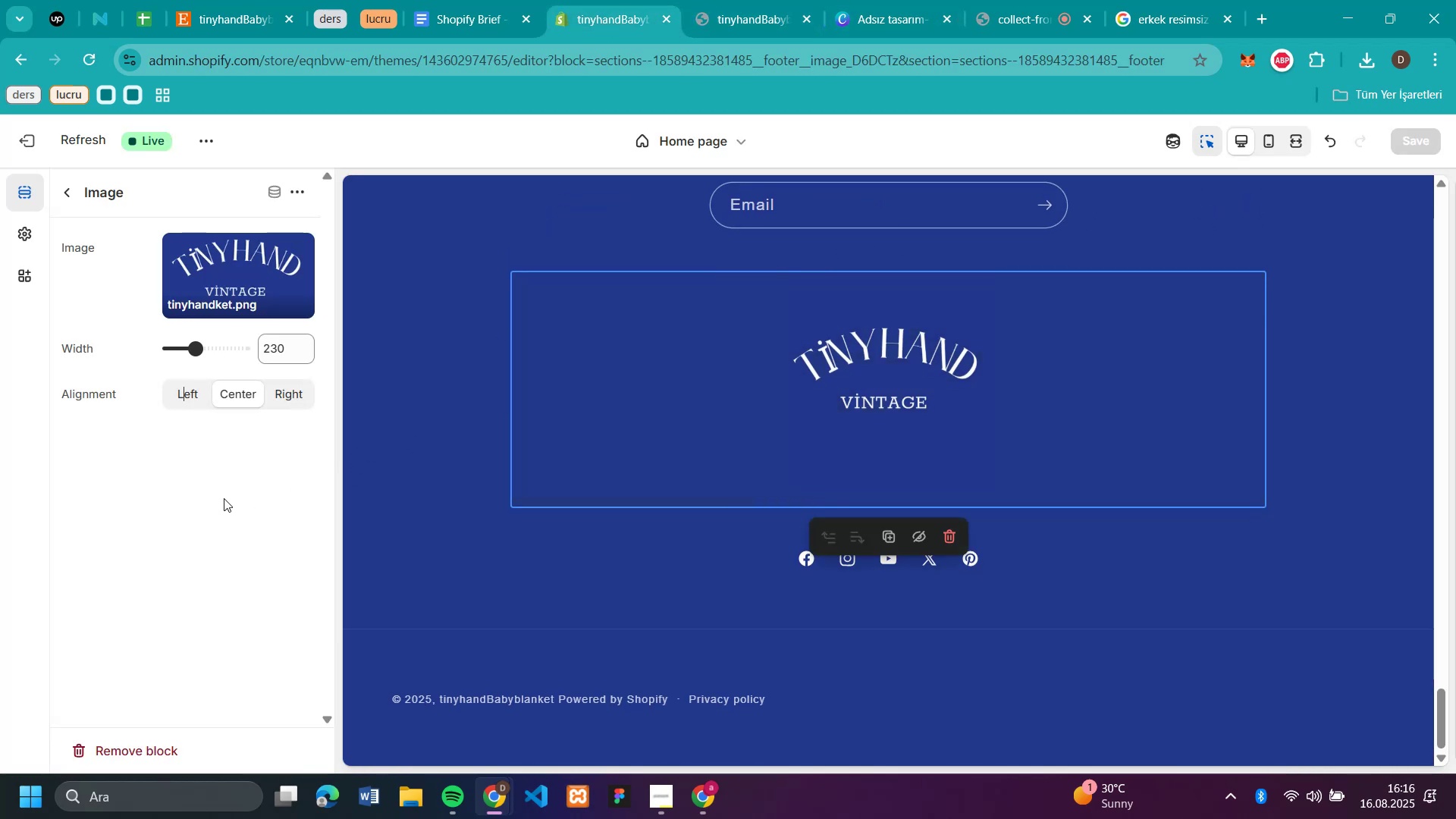 
left_click([223, 499])
 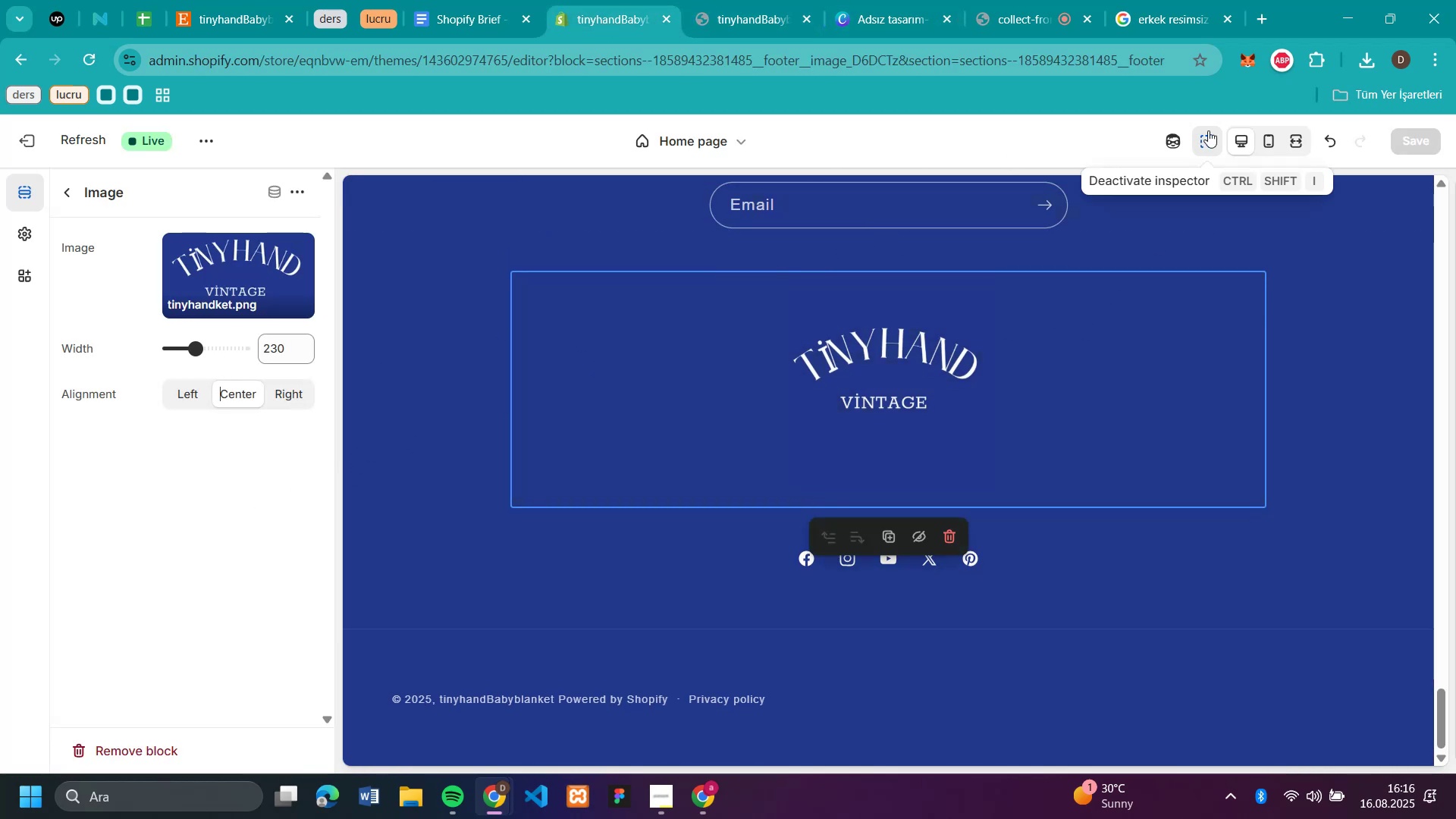 
left_click([1276, 140])
 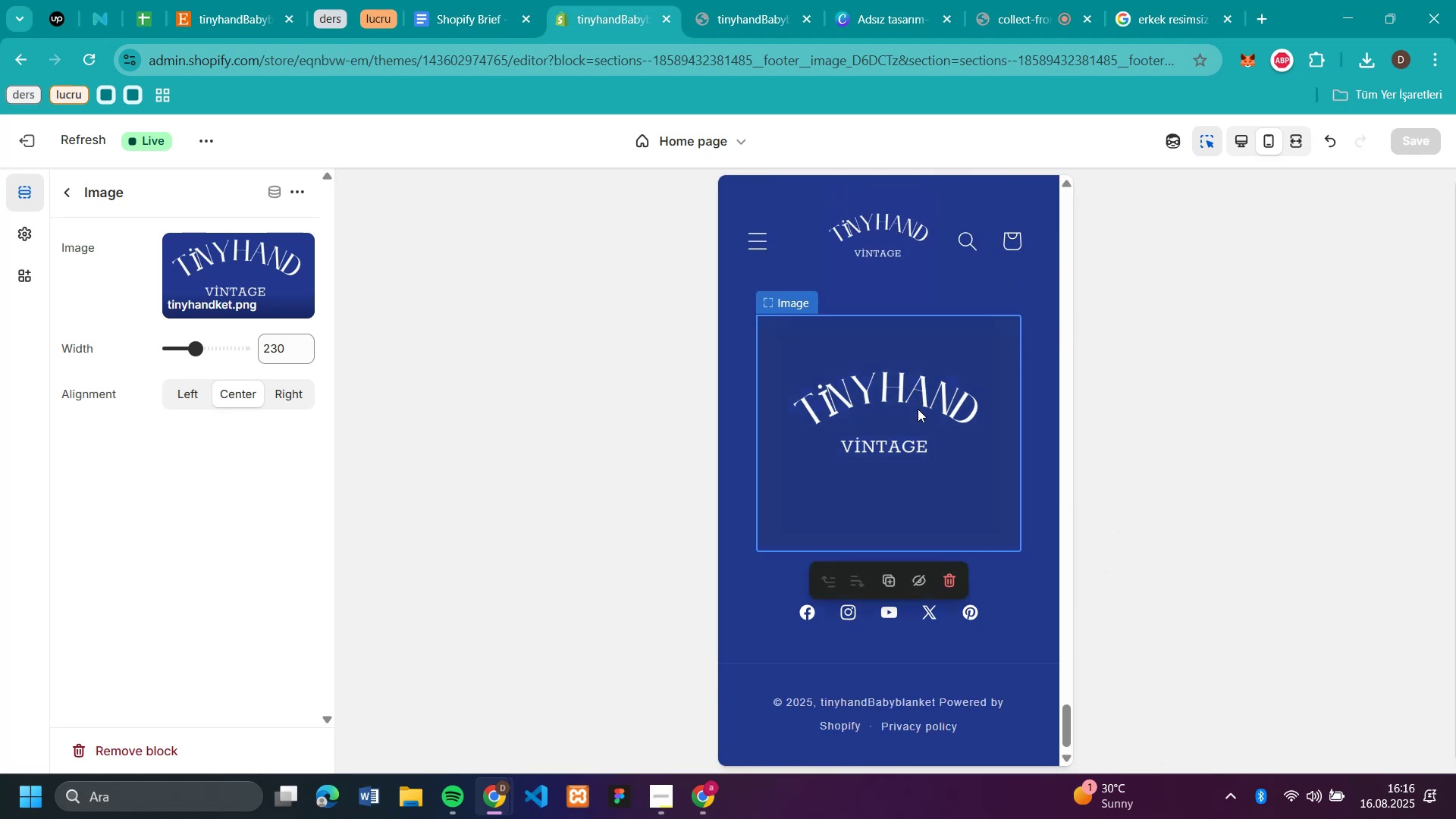 
scroll: coordinate [975, 445], scroll_direction: up, amount: 4.0
 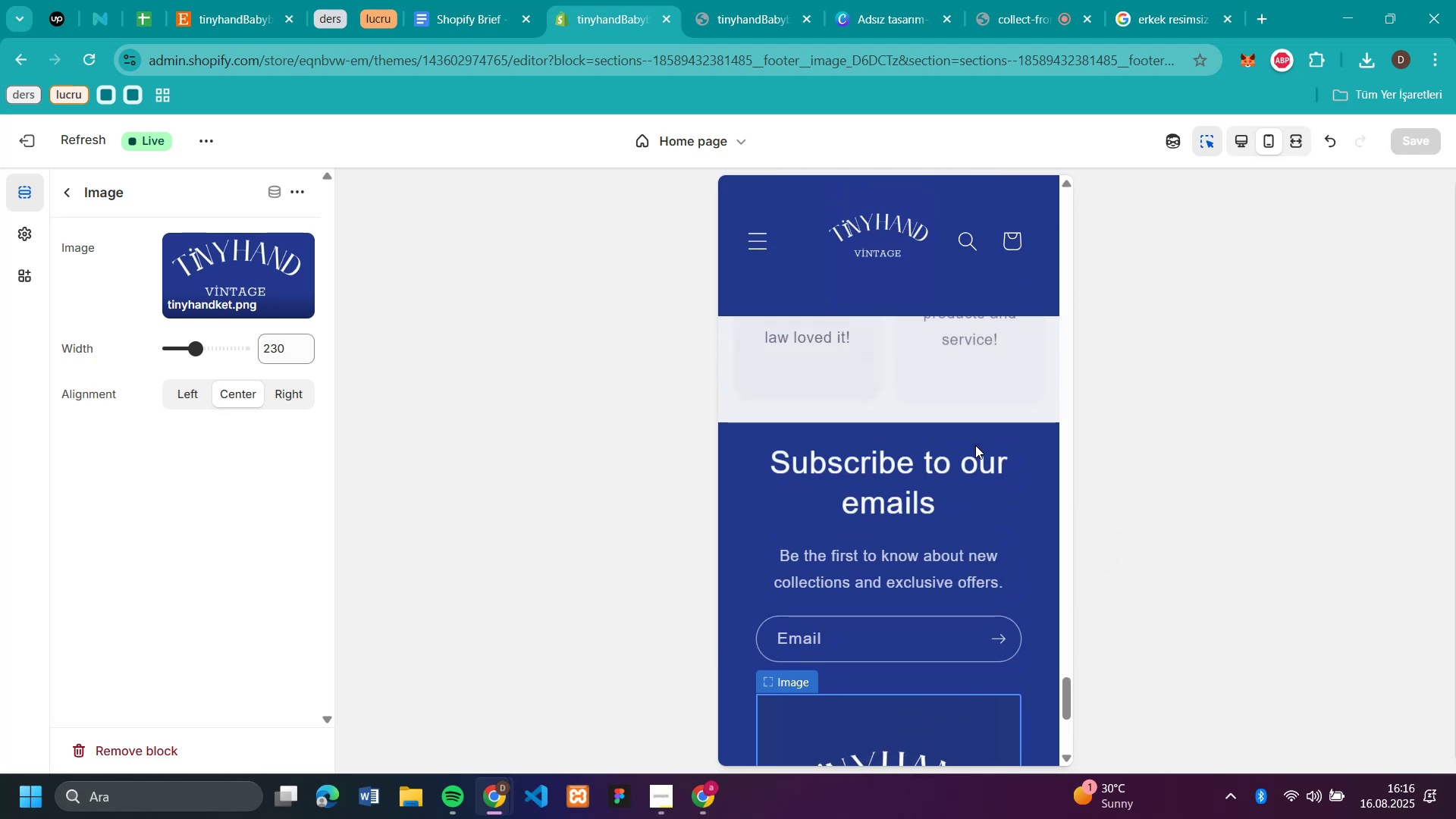 
scroll: coordinate [975, 445], scroll_direction: down, amount: 6.0
 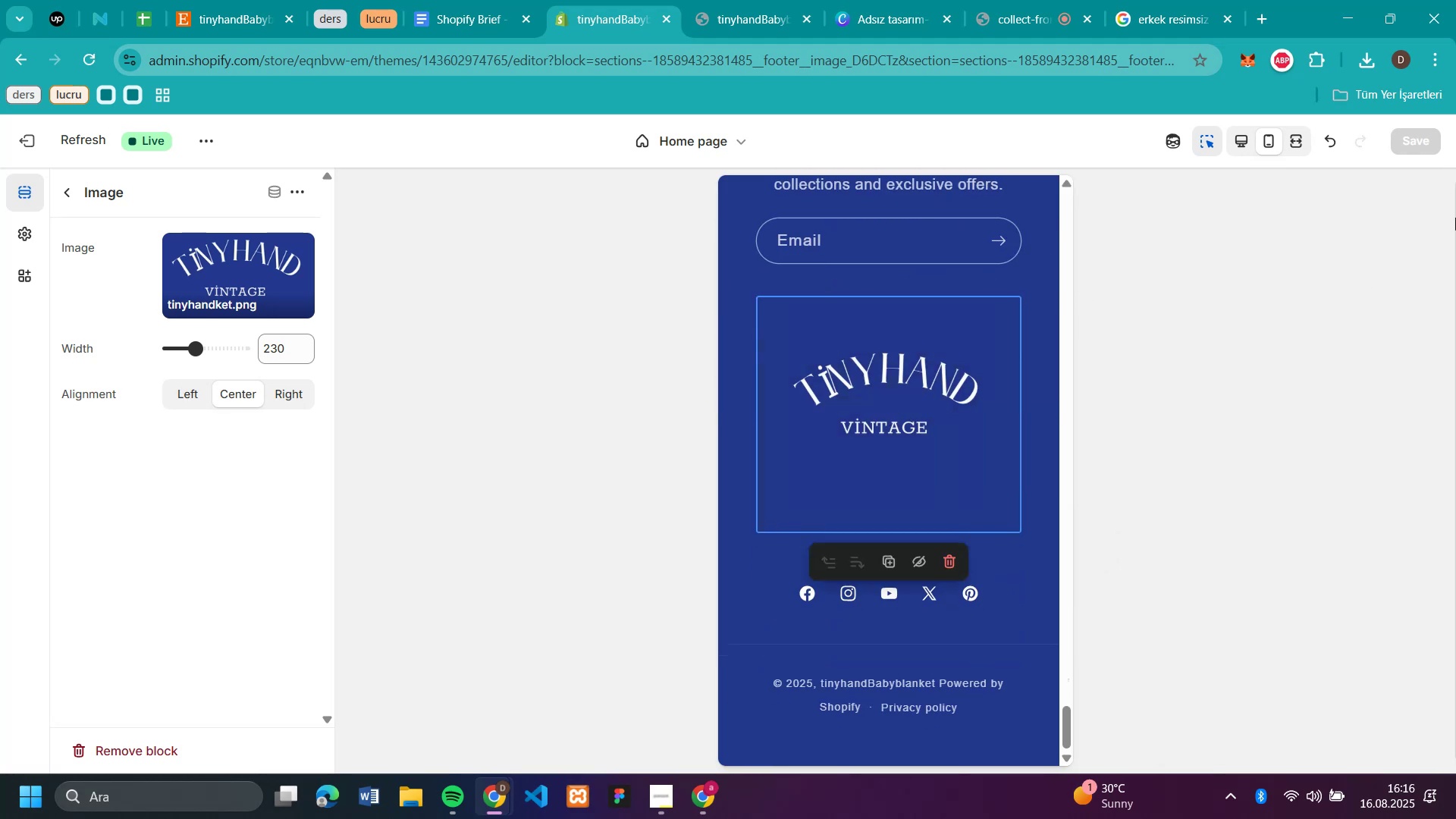 
scroll: coordinate [973, 356], scroll_direction: up, amount: 83.0
 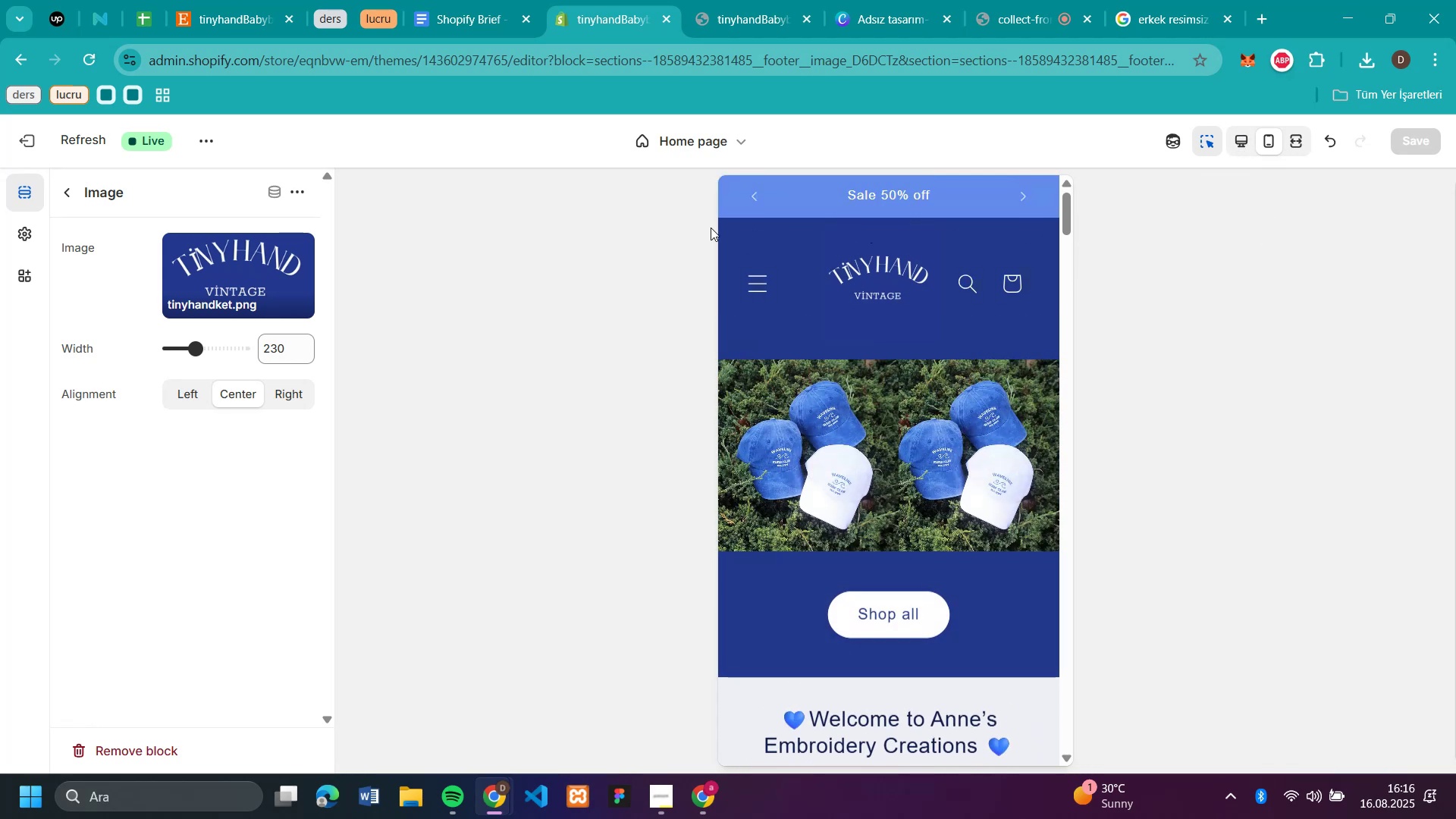 
left_click([753, 198])
 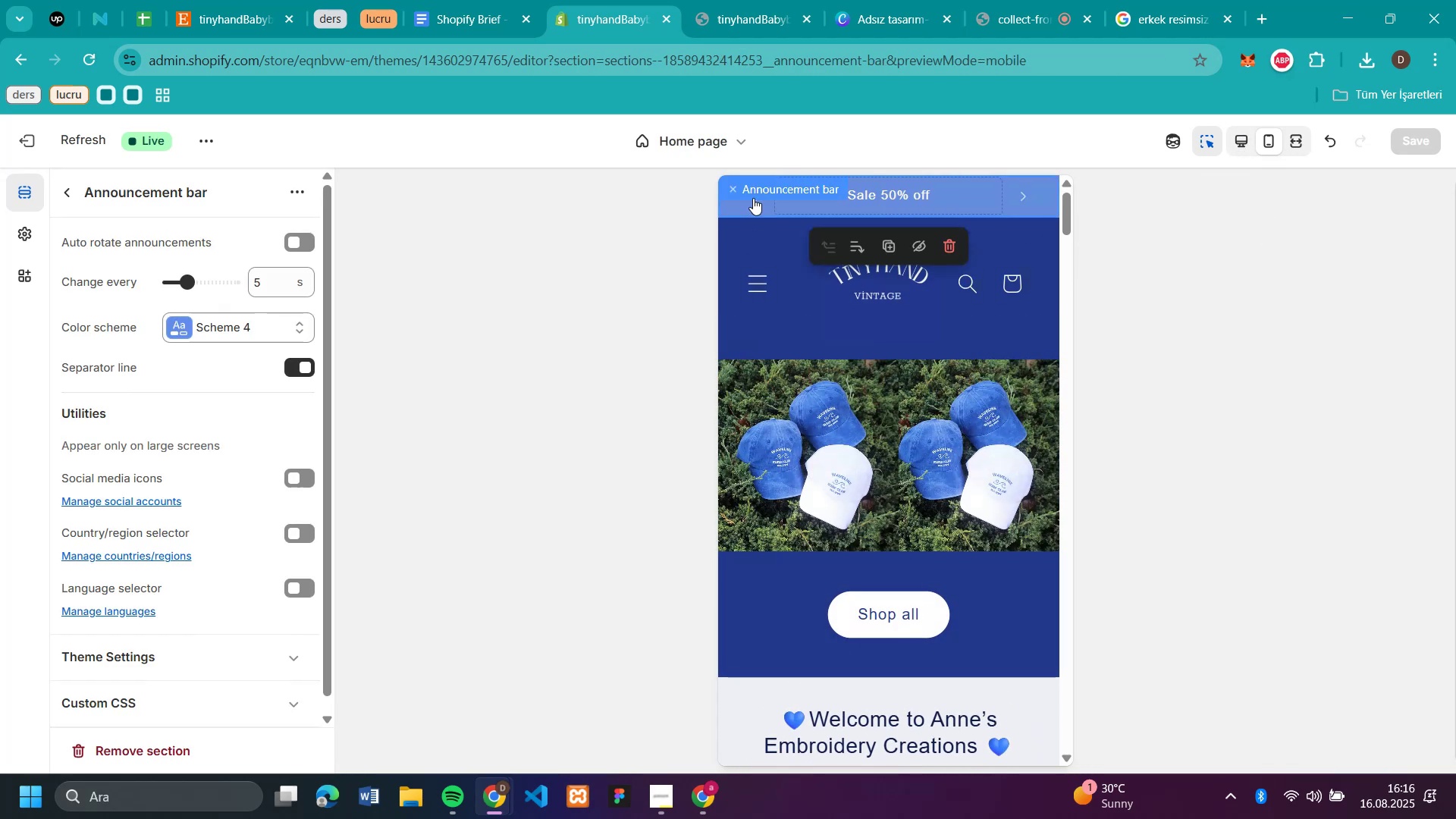 
left_click([753, 198])
 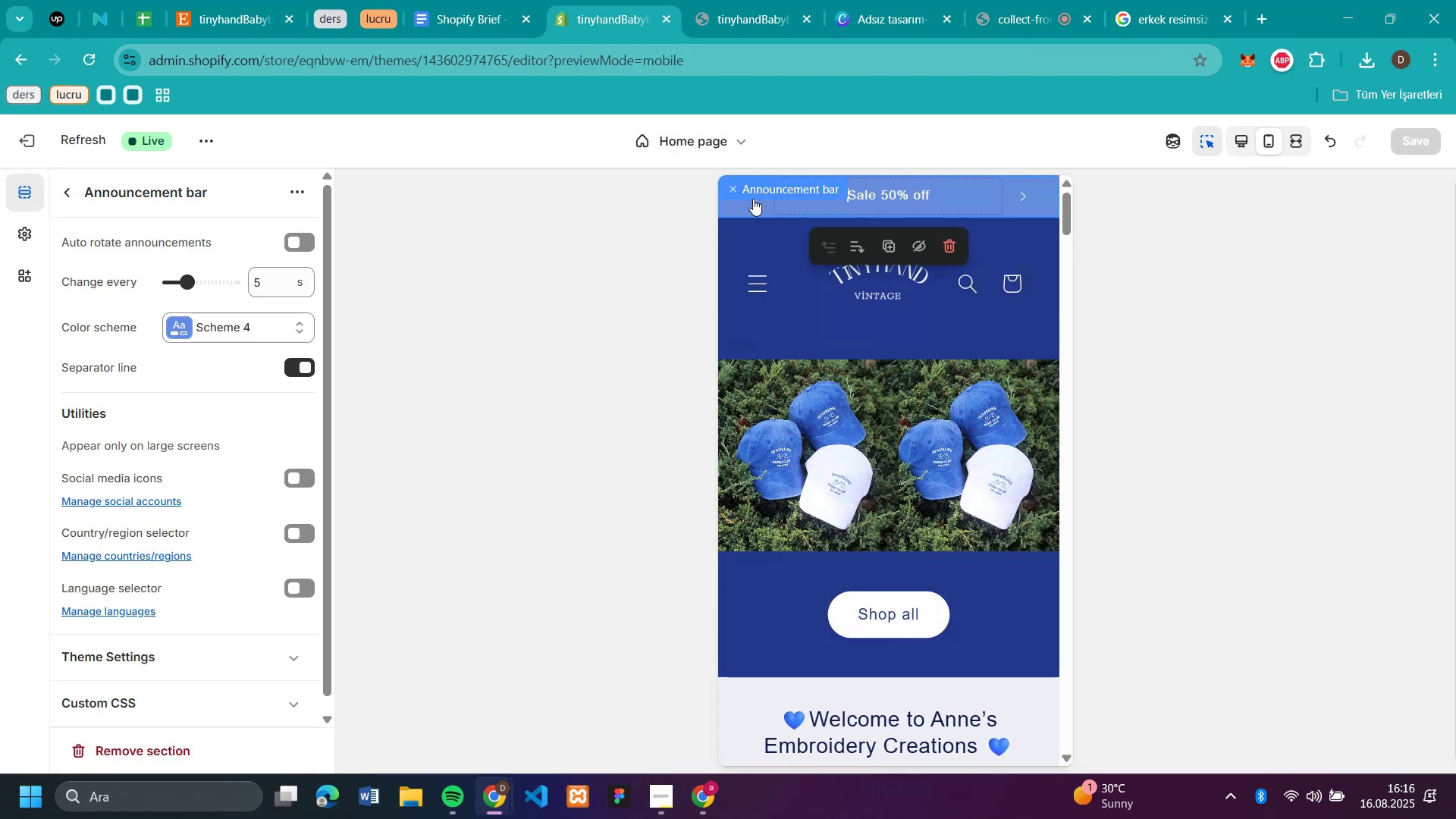 
left_click([753, 199])
 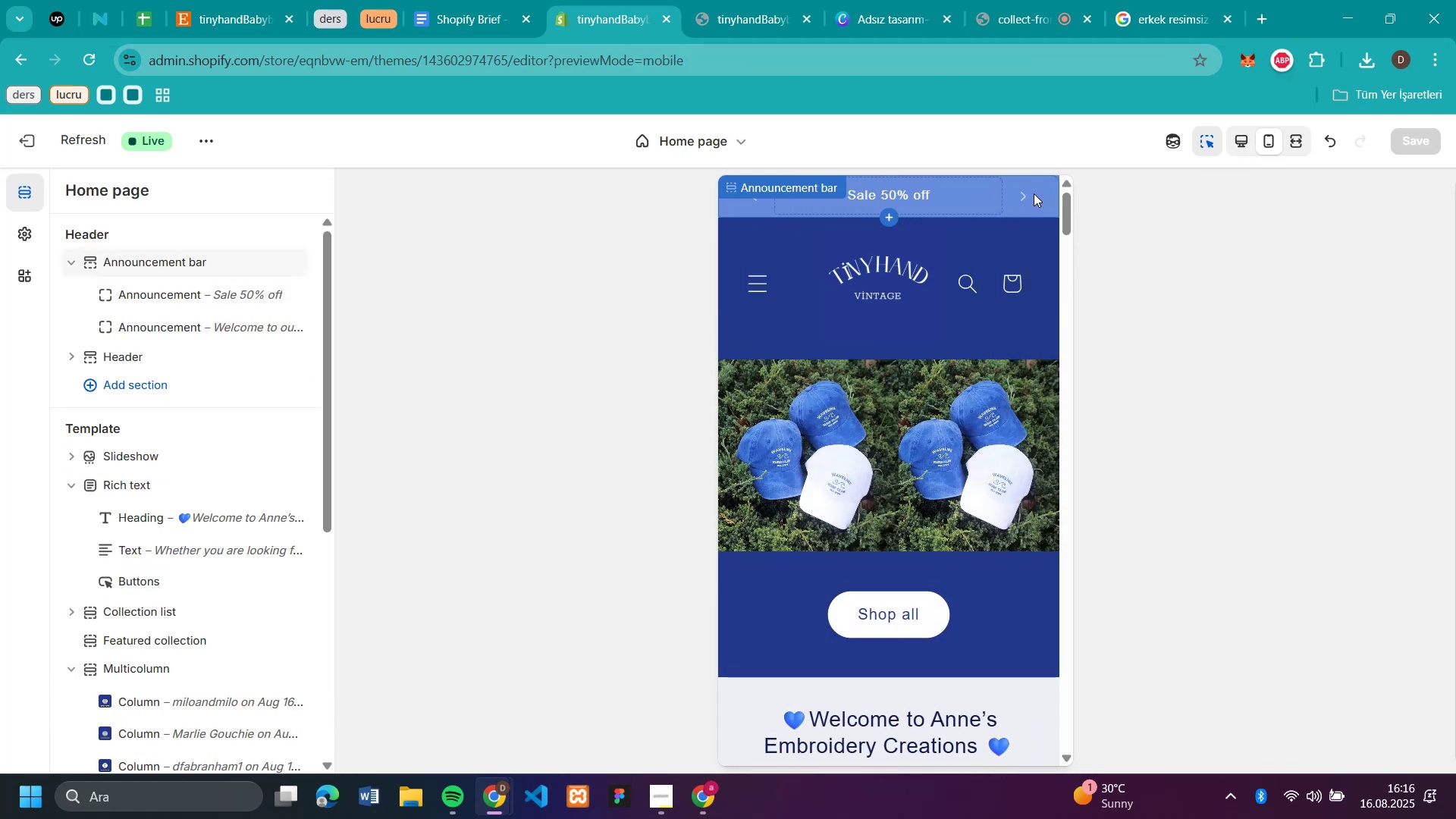 
left_click([1031, 192])
 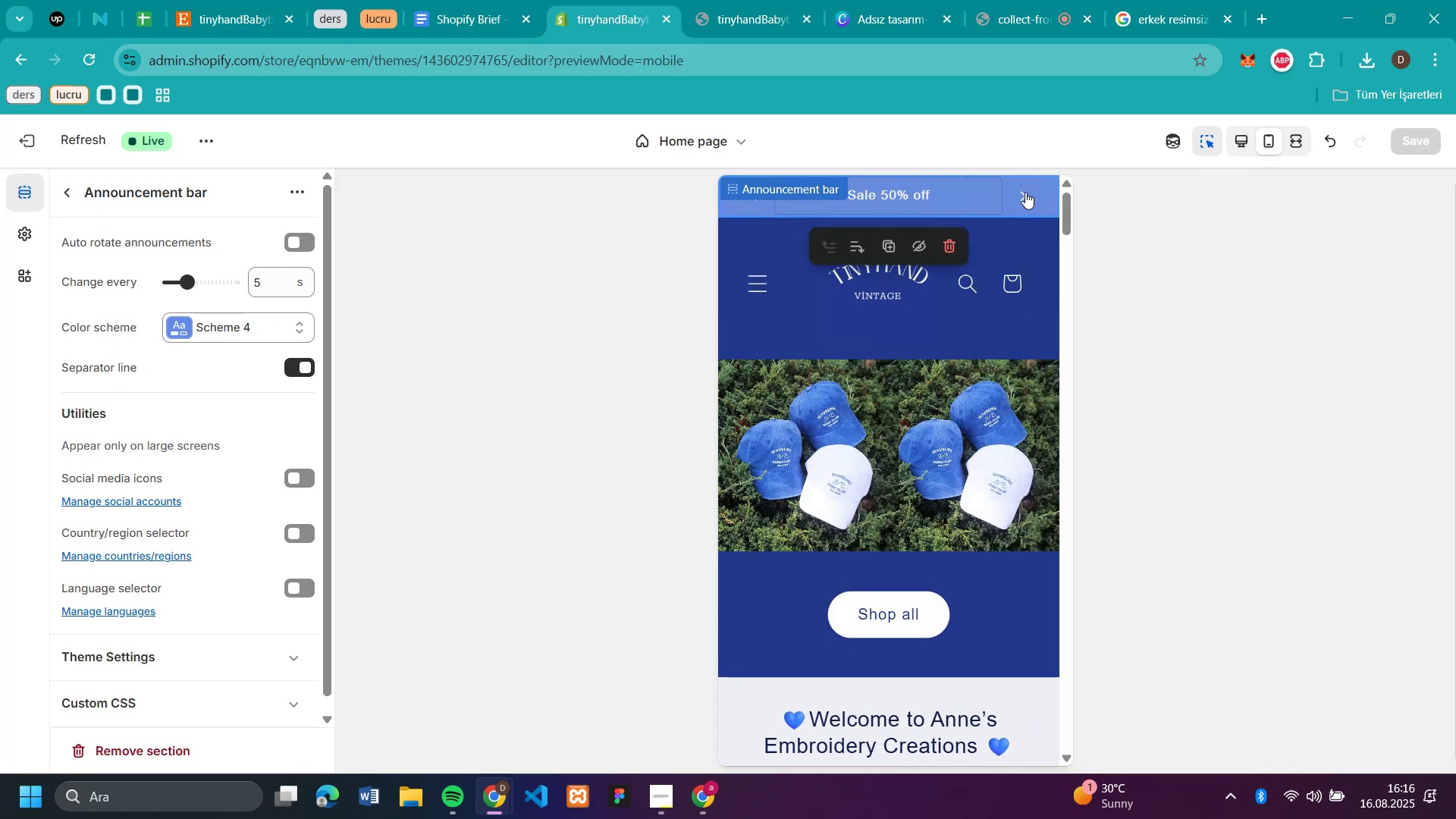 
left_click([1025, 192])
 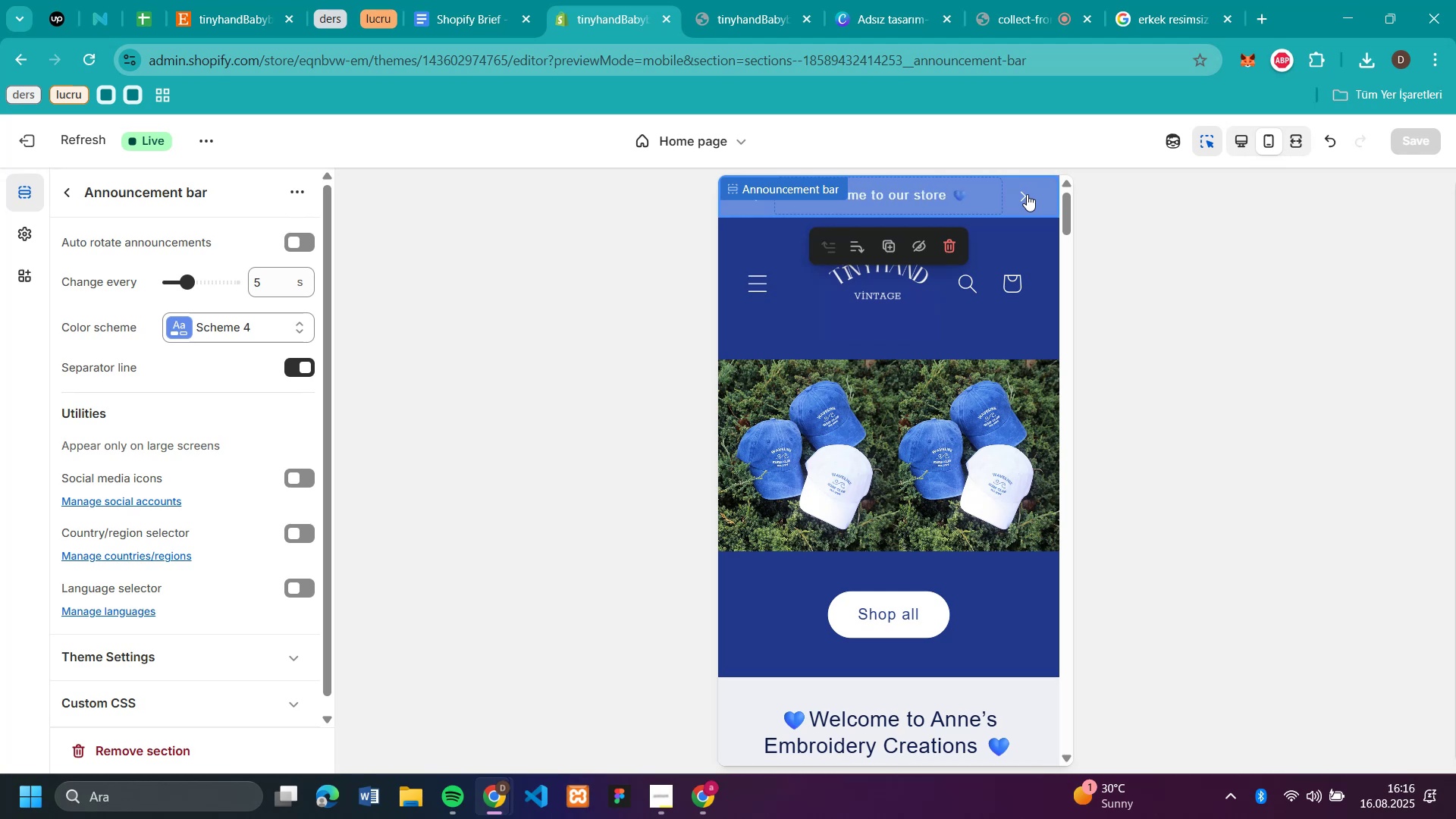 
left_click([1156, 246])
 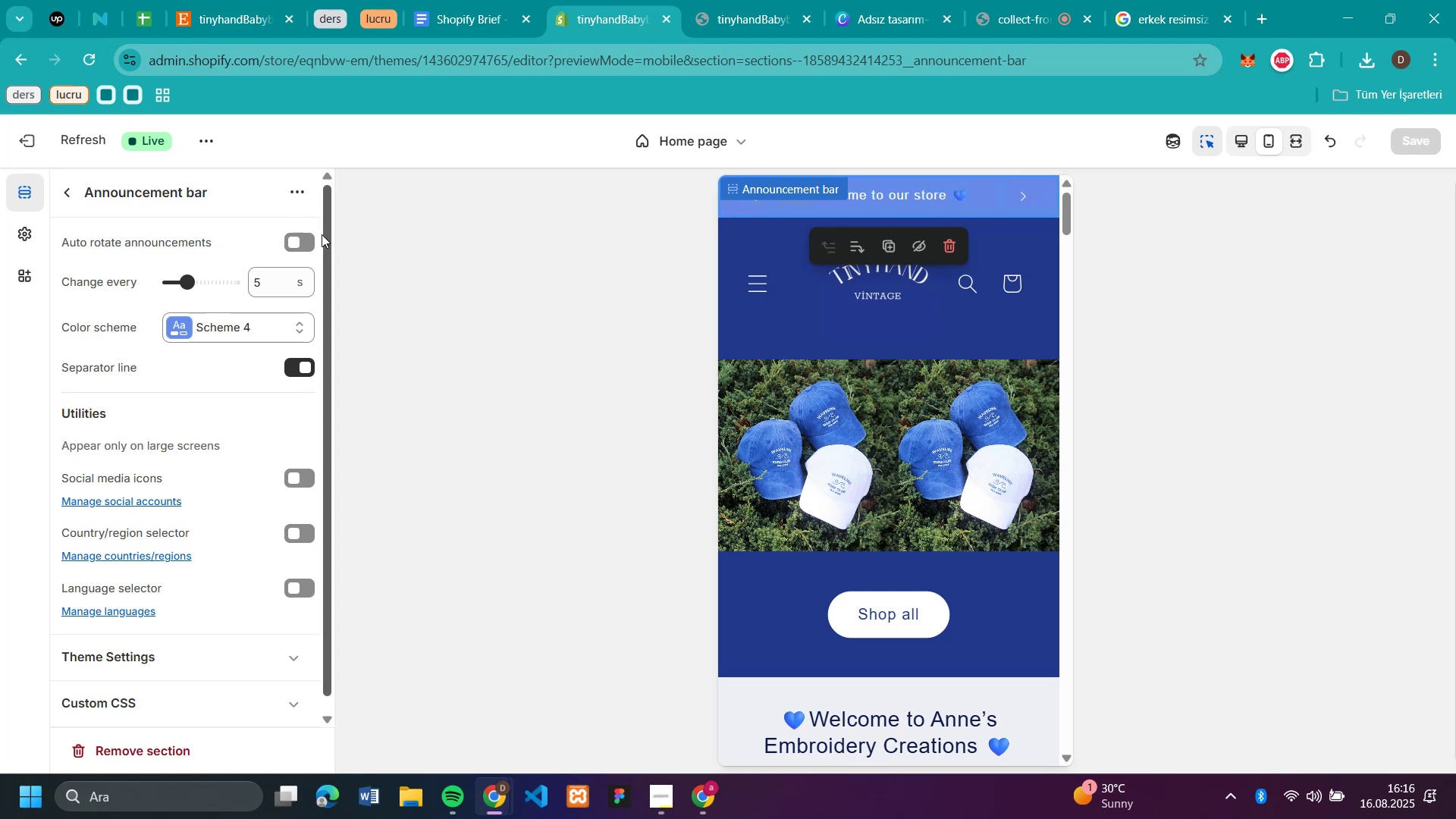 
left_click([303, 240])
 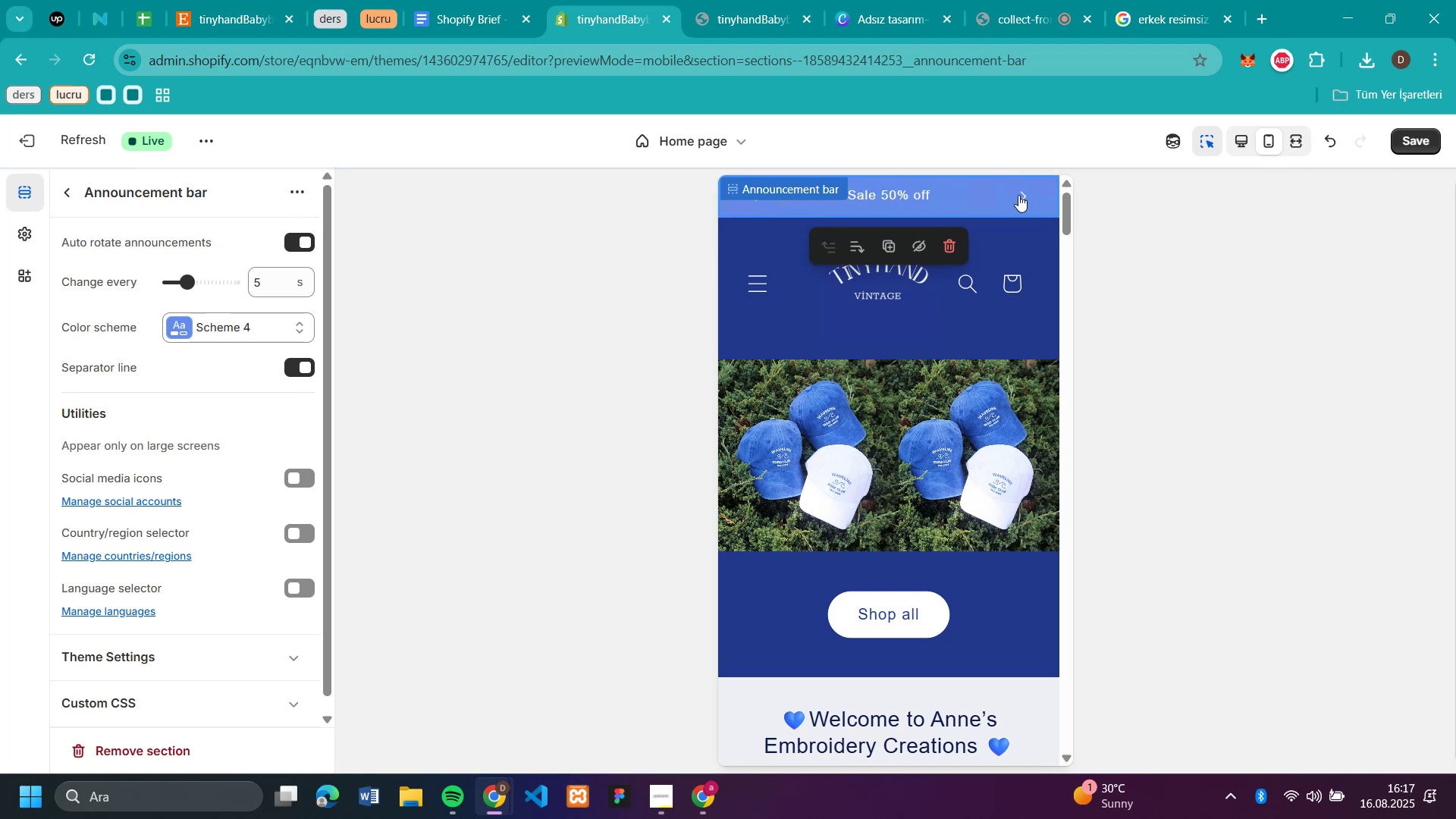 
double_click([1018, 194])
 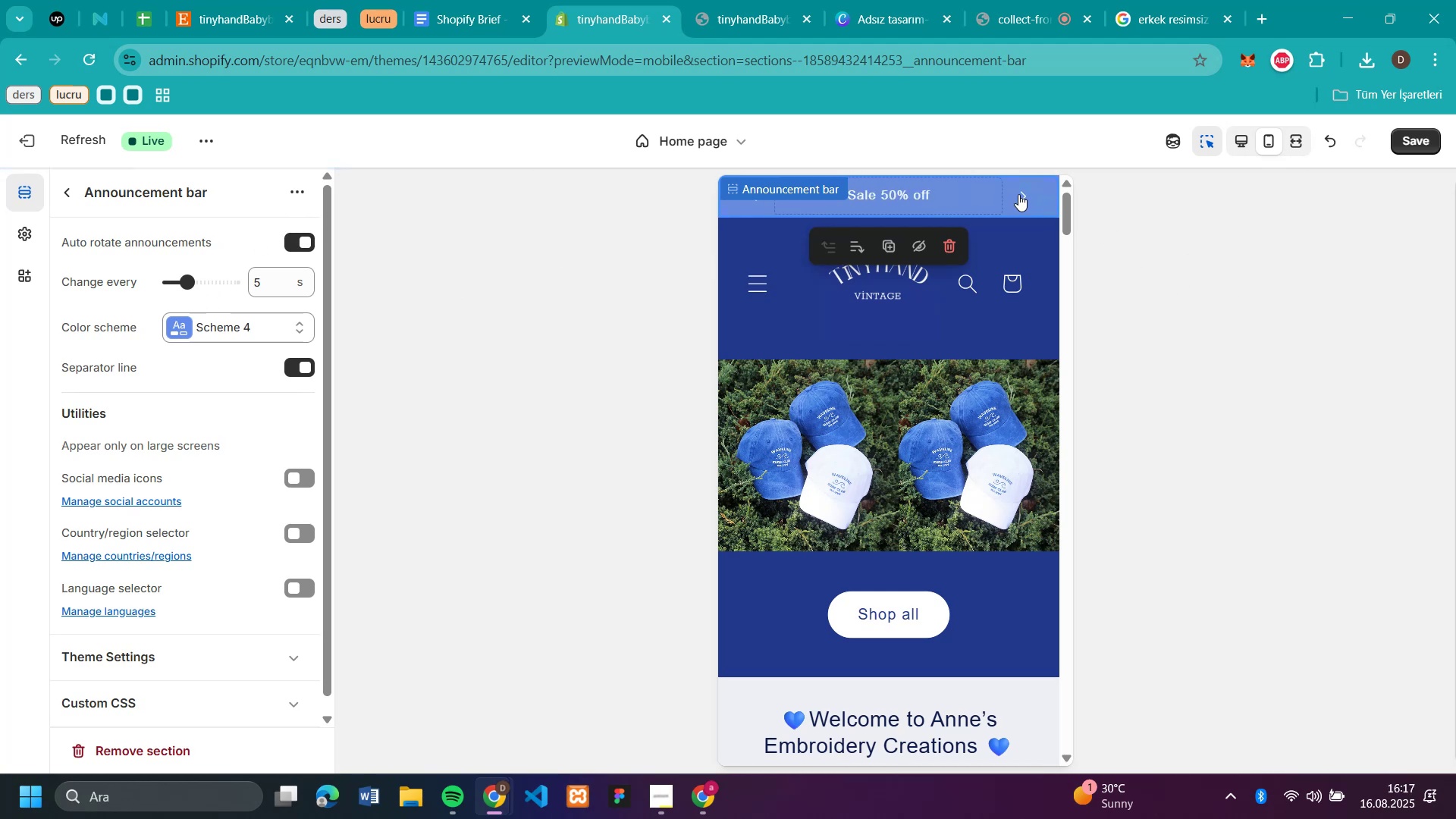 
left_click([1018, 194])
 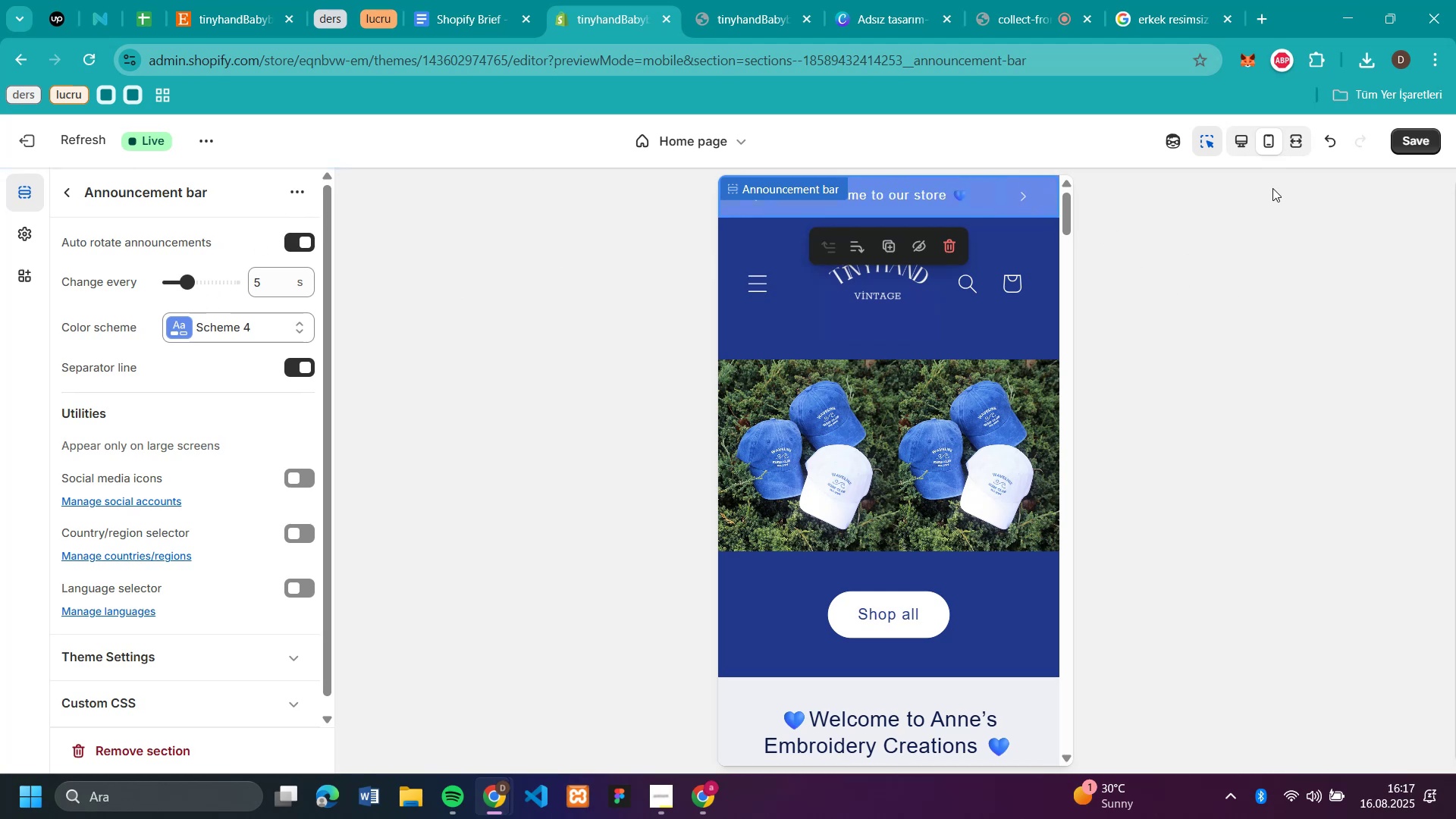 
left_click([1410, 140])
 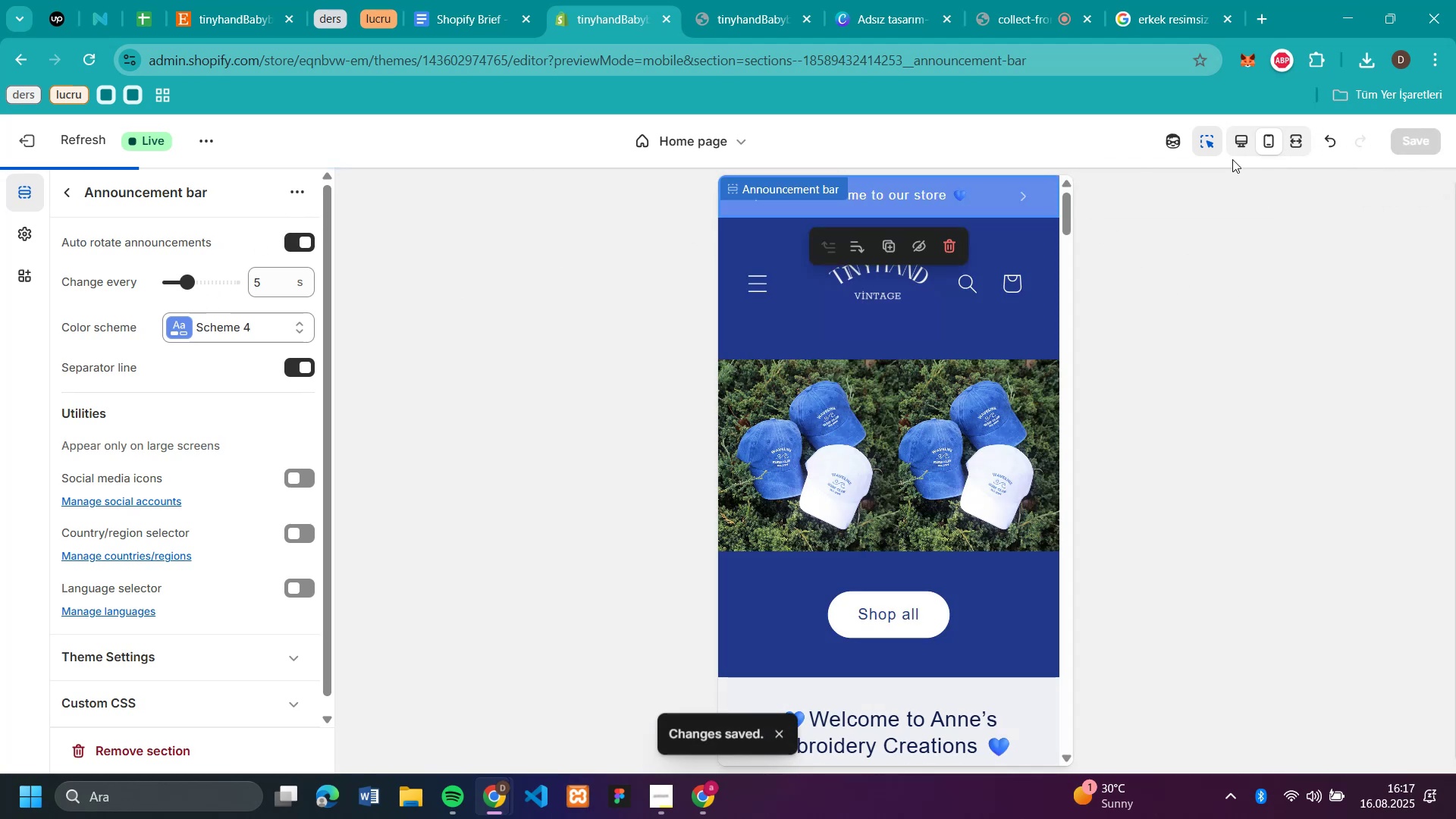 
left_click([1241, 147])
 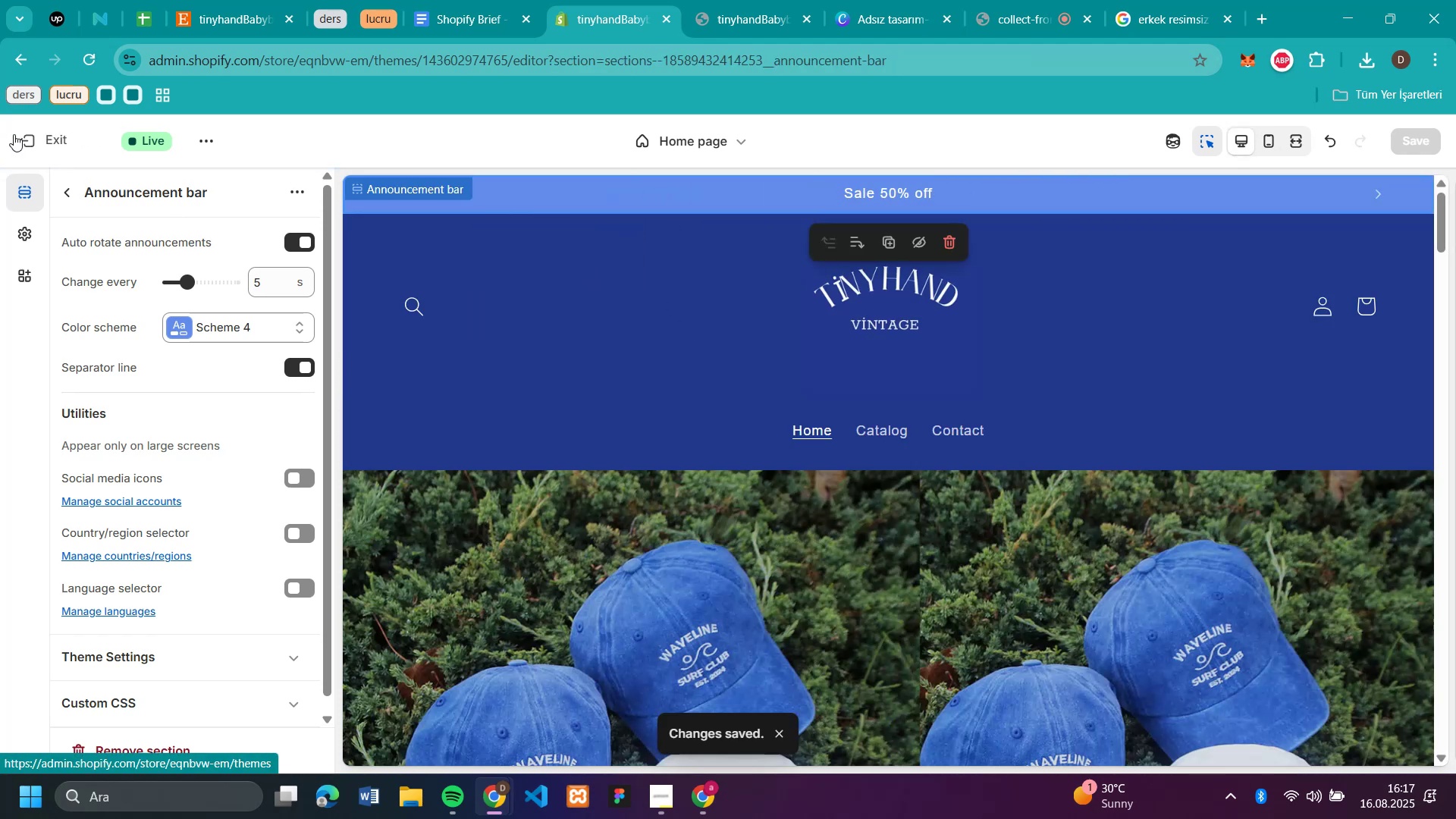 
left_click([14, 134])
 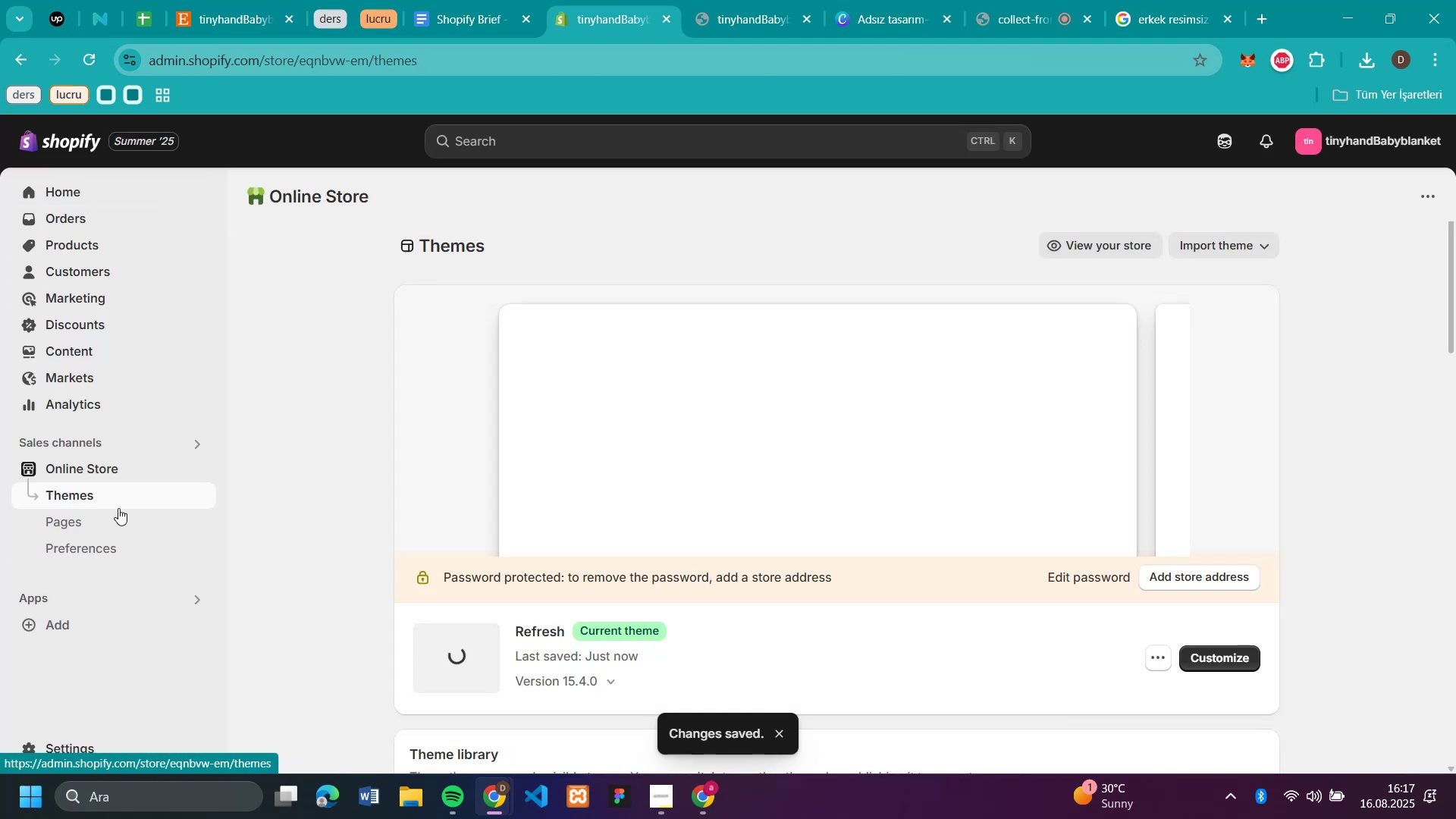 
left_click([101, 521])
 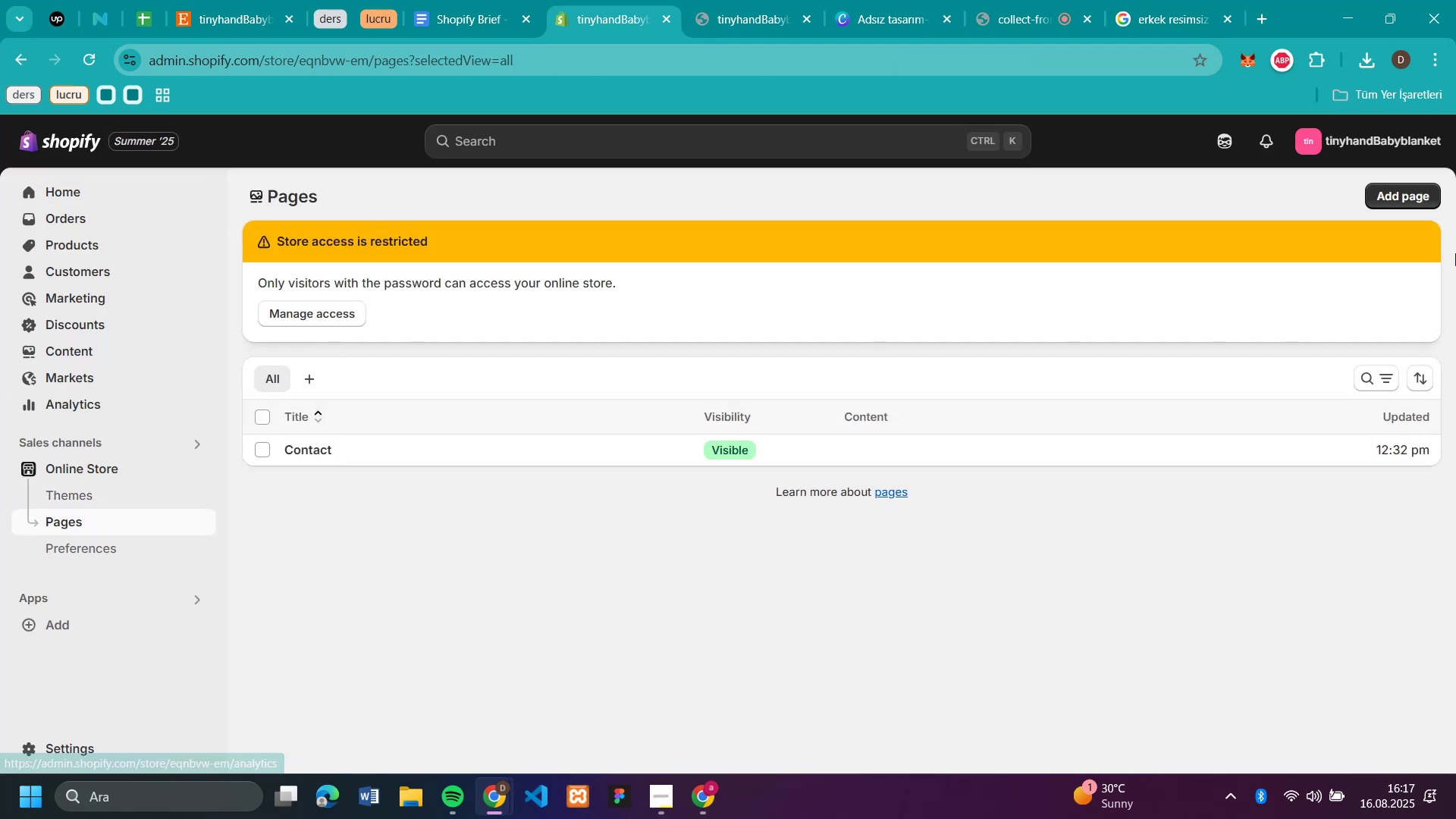 
left_click([1392, 205])
 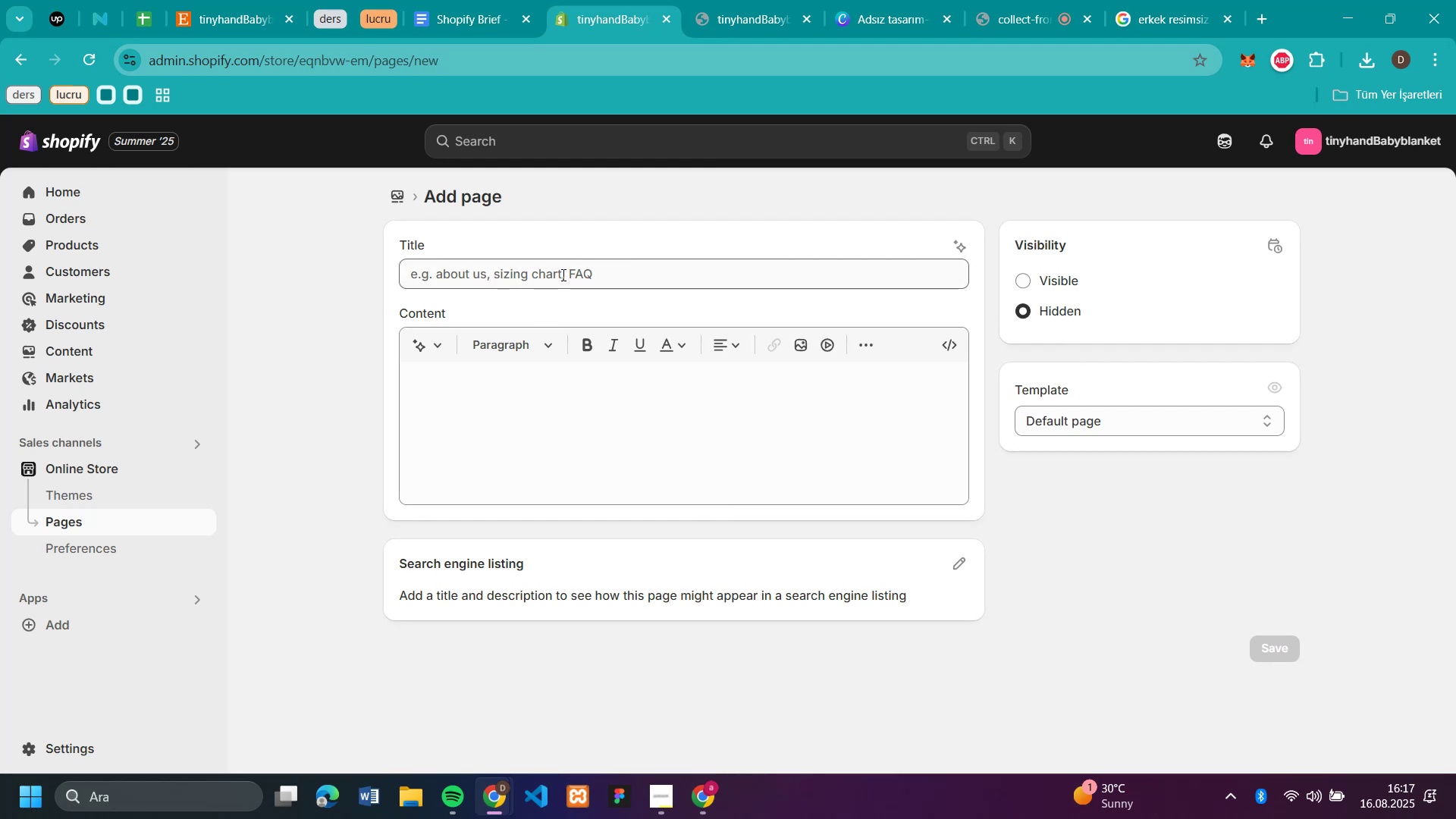 
left_click([562, 275])
 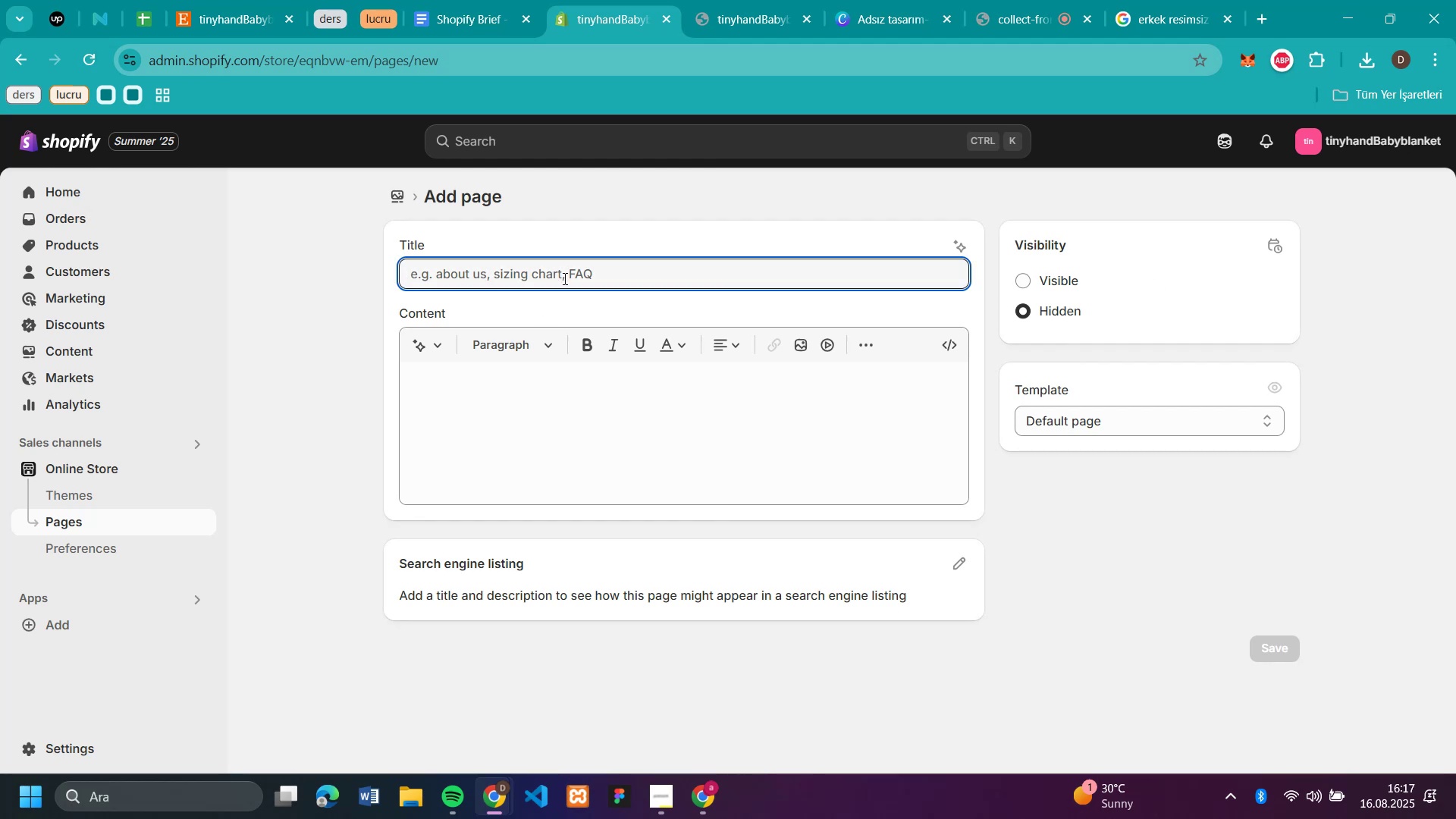 
type(About Us)
 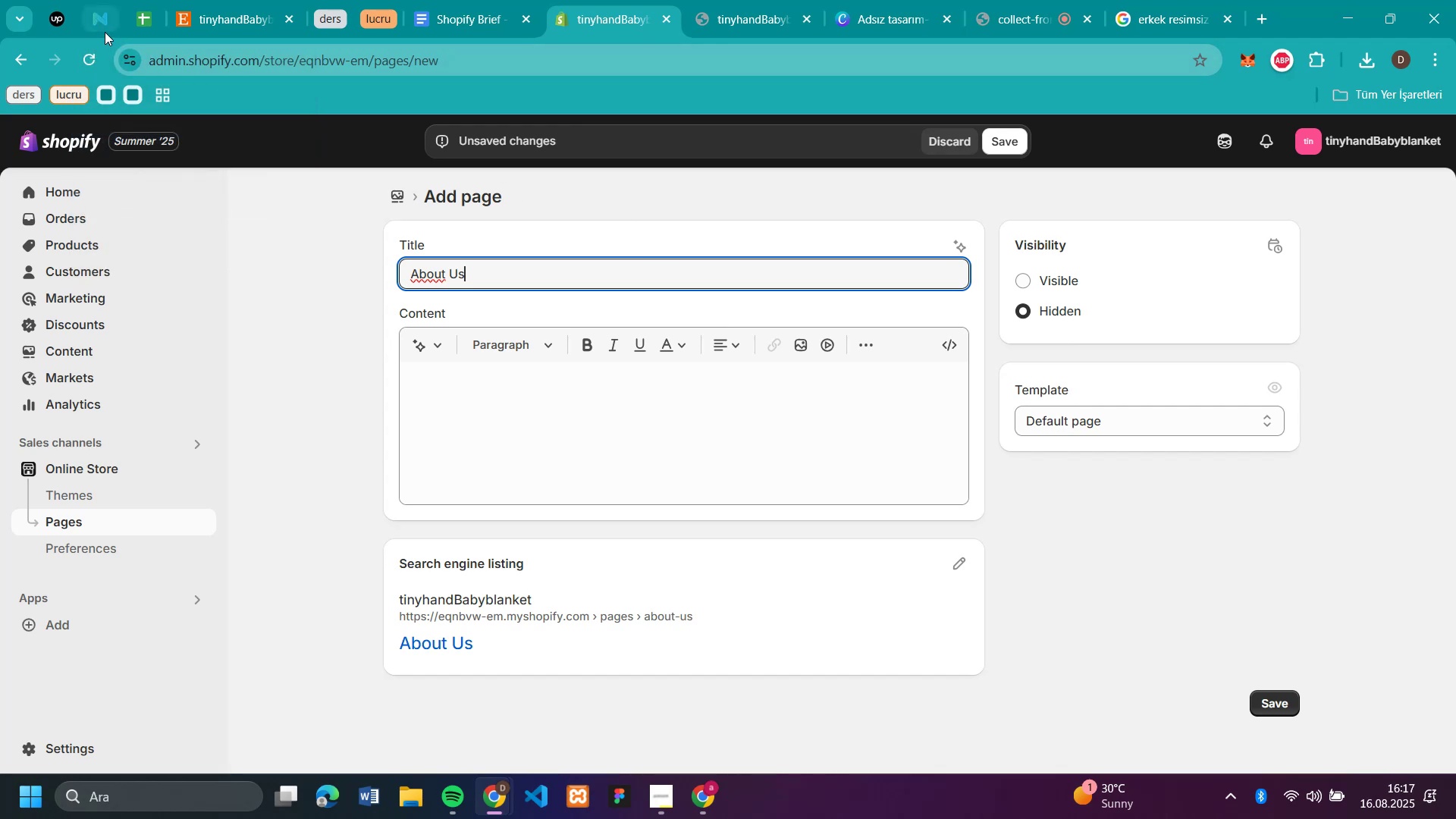 
wait(7.77)
 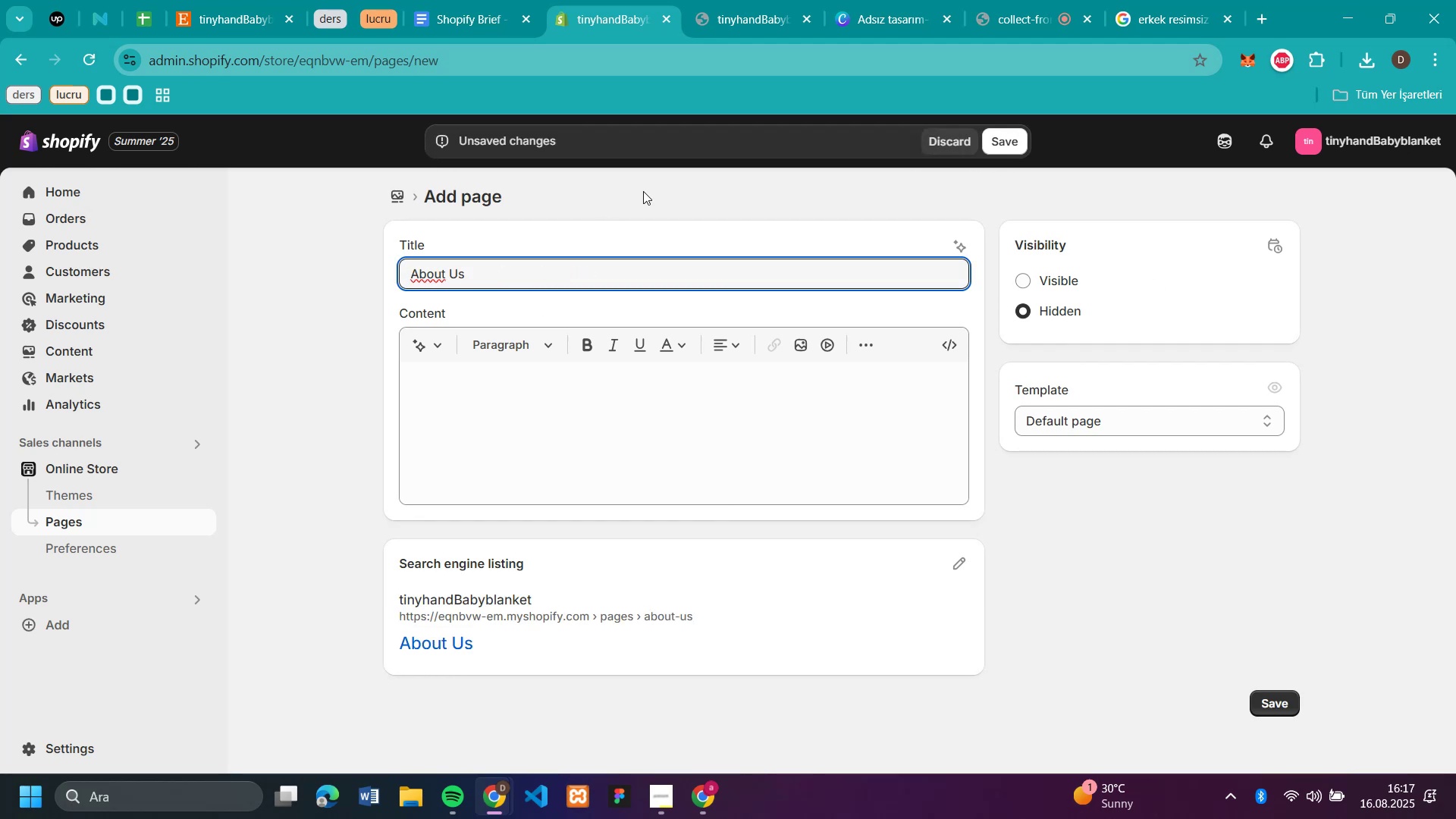 
left_click([138, 22])
 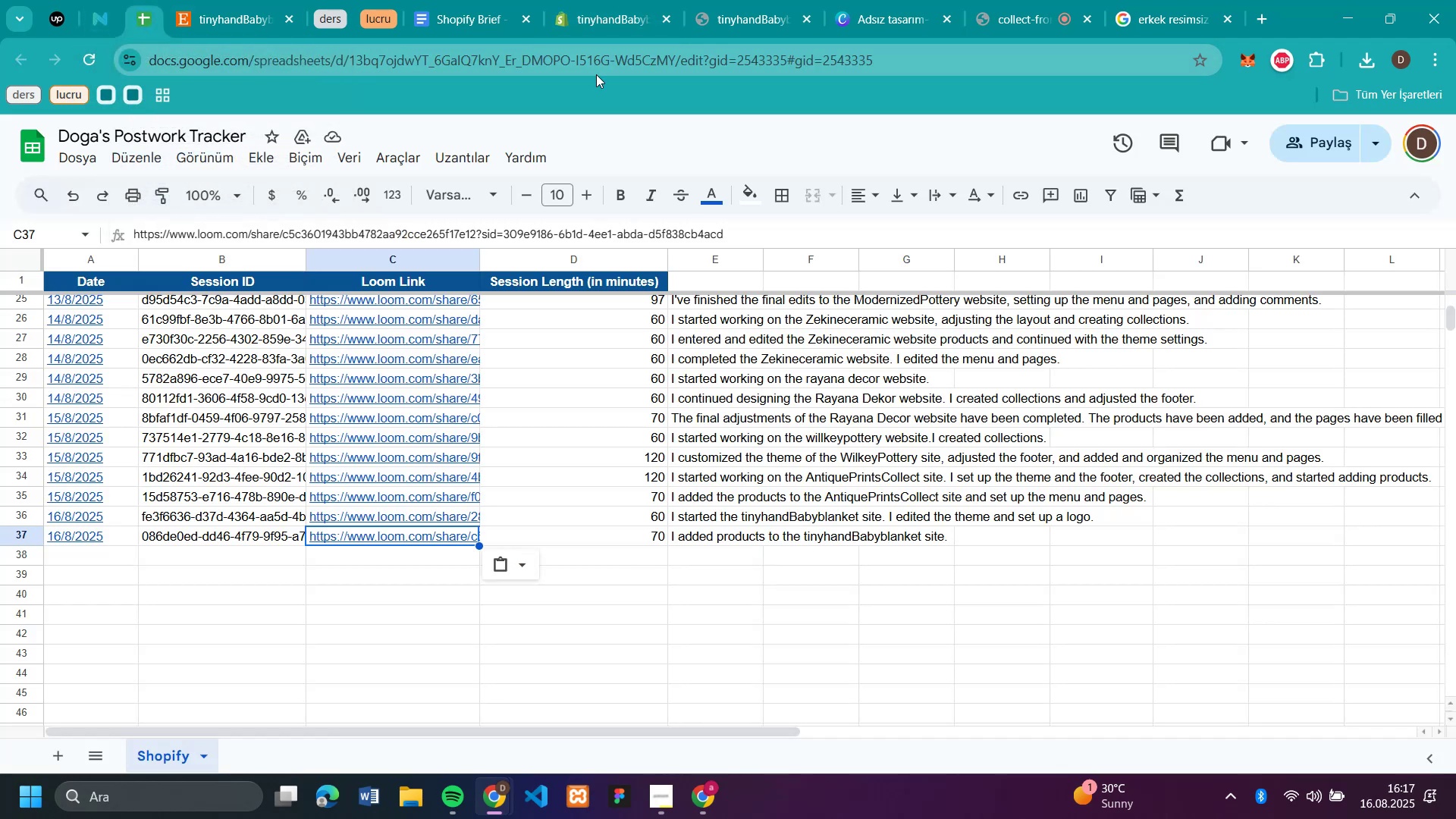 
left_click([587, 12])
 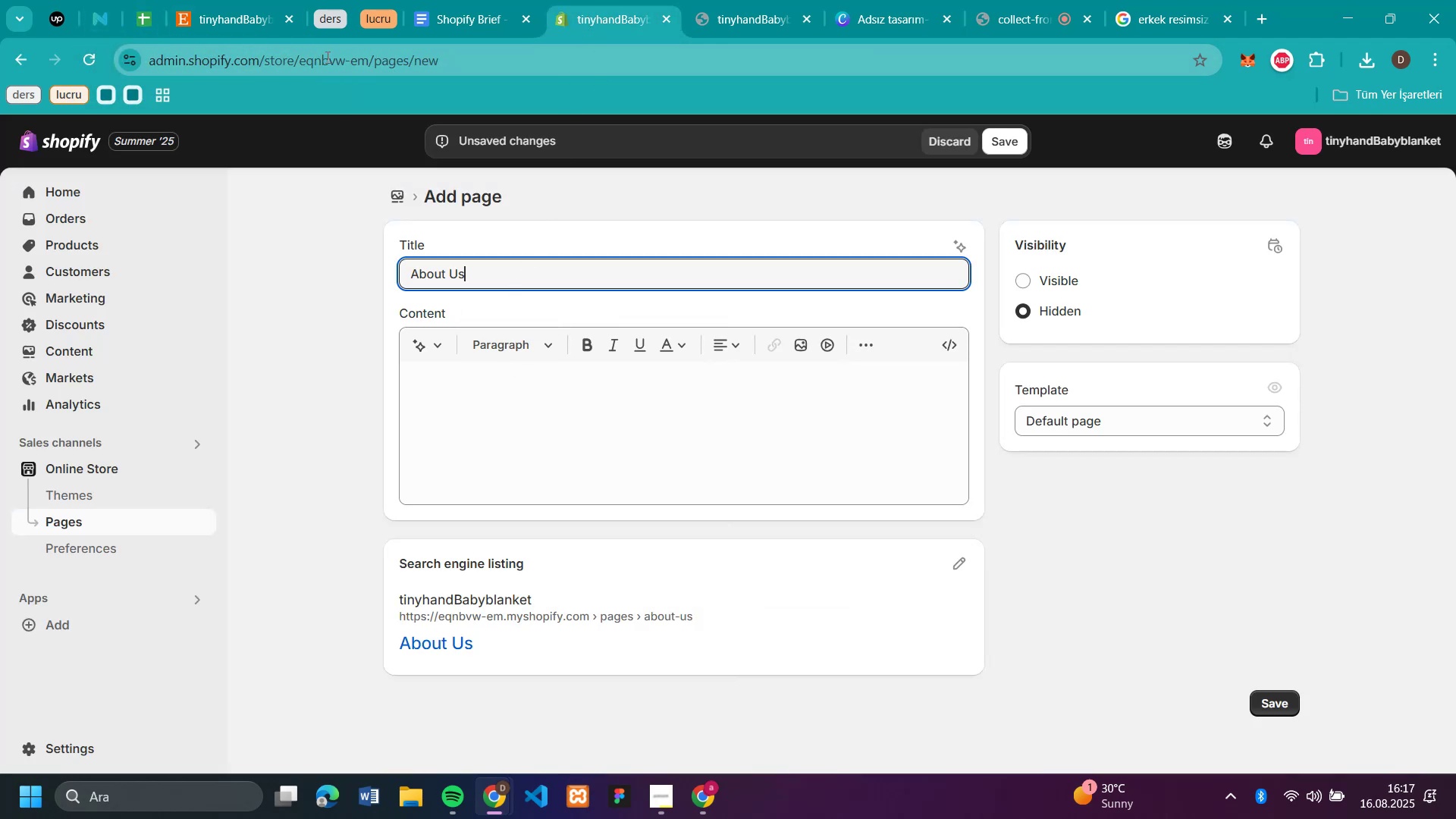 
left_click([224, 28])
 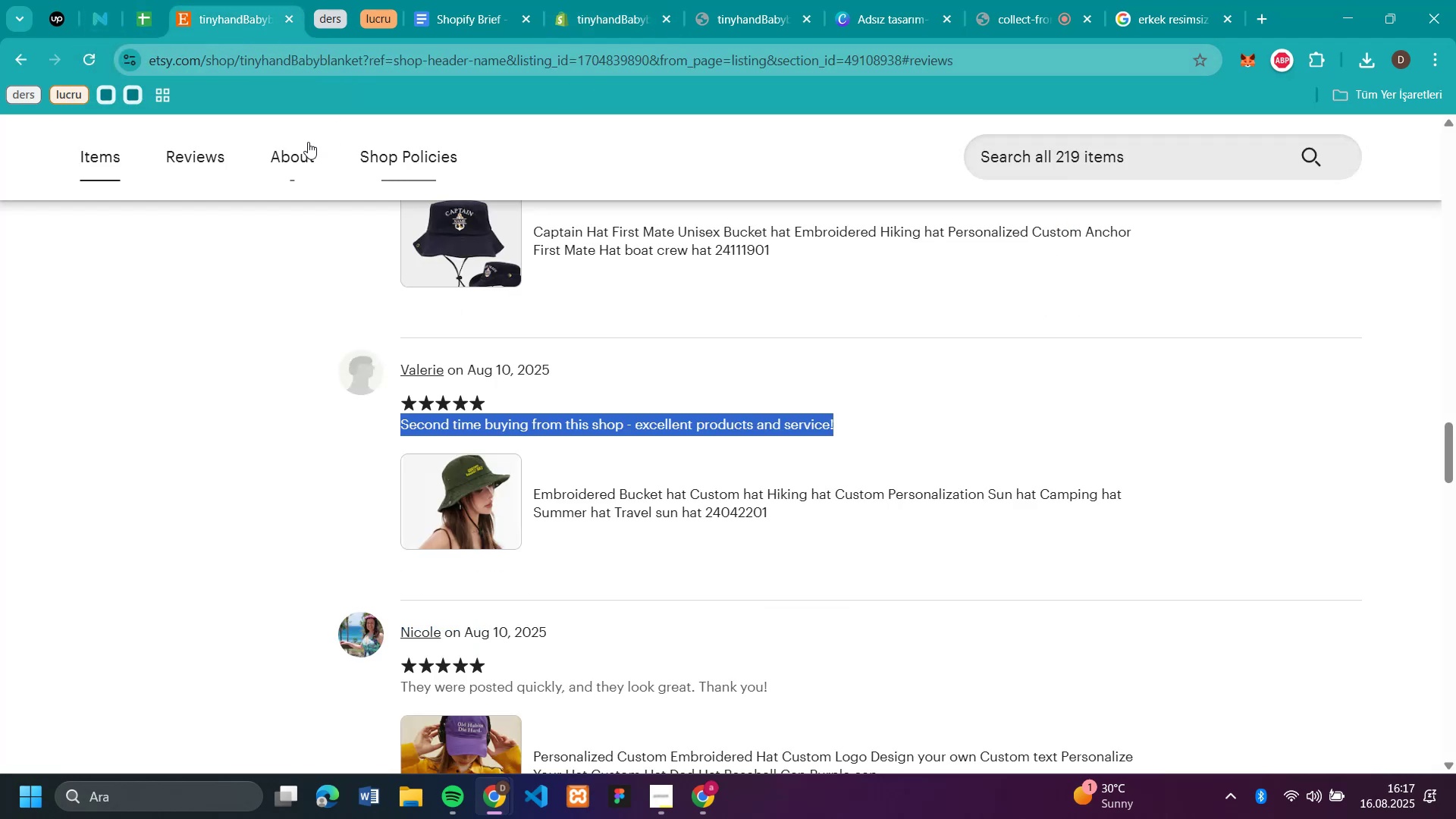 
left_click([308, 142])
 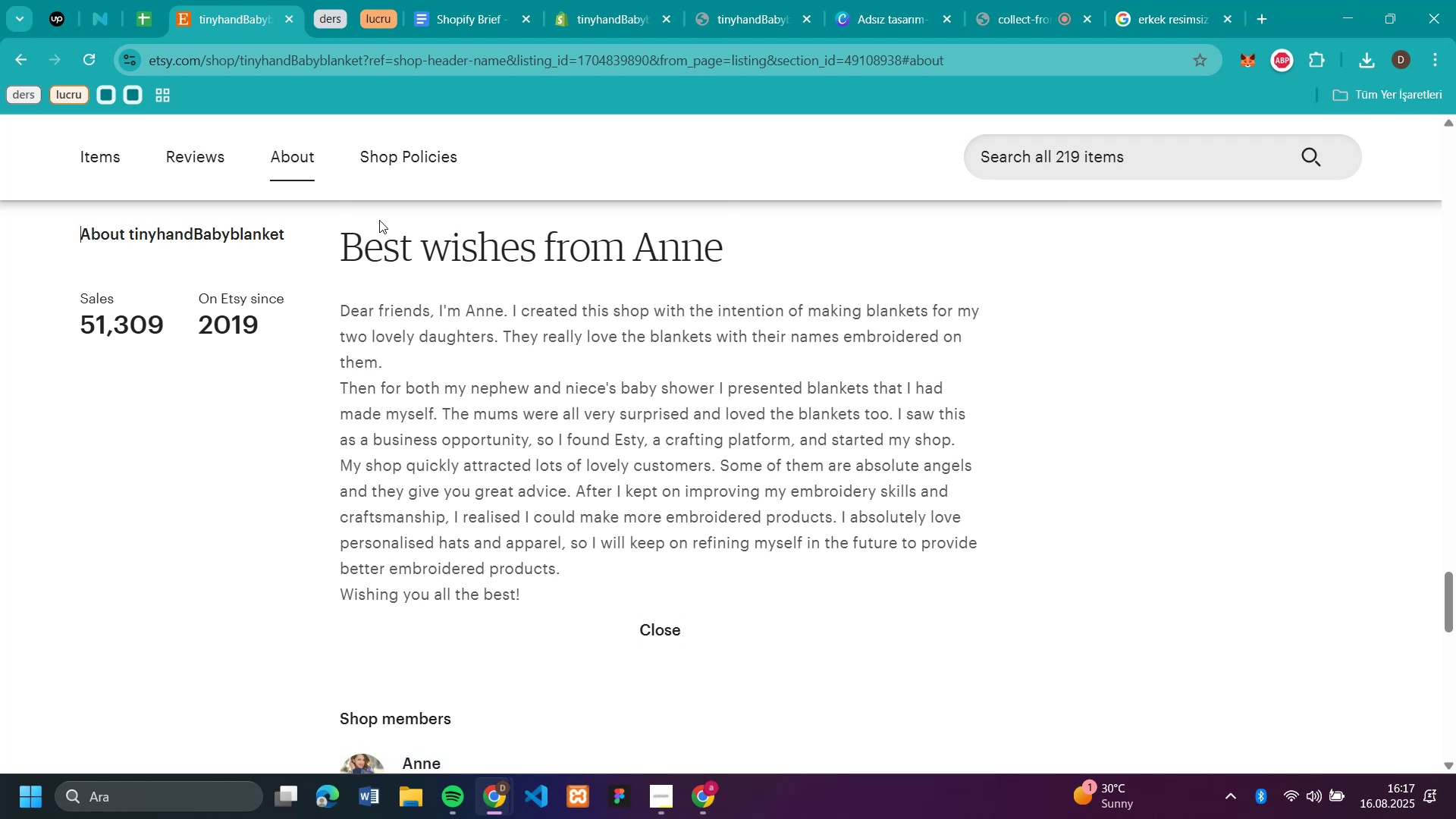 
left_click_drag(start_coordinate=[344, 234], to_coordinate=[566, 588])
 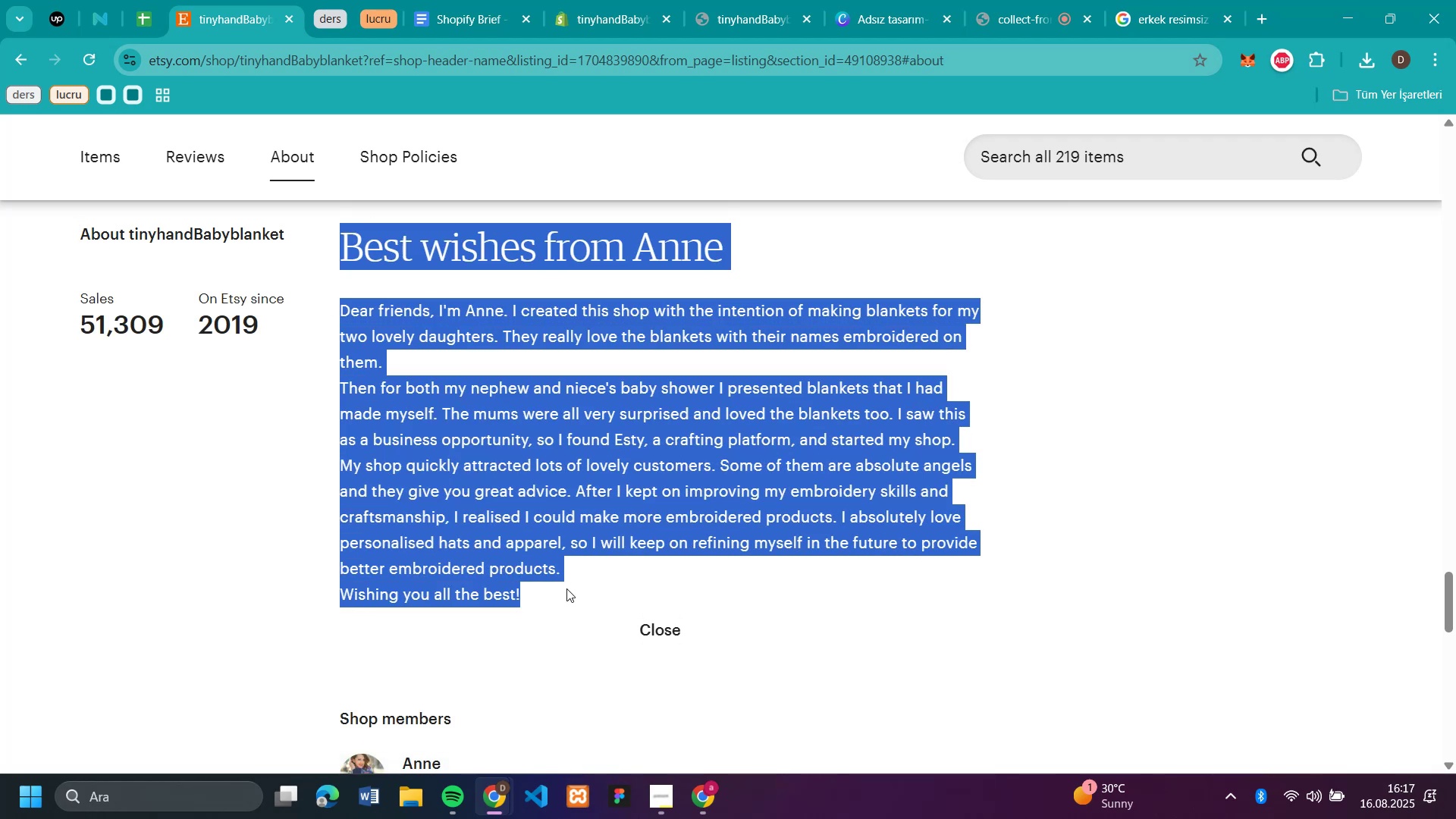 
key(Control+C)
 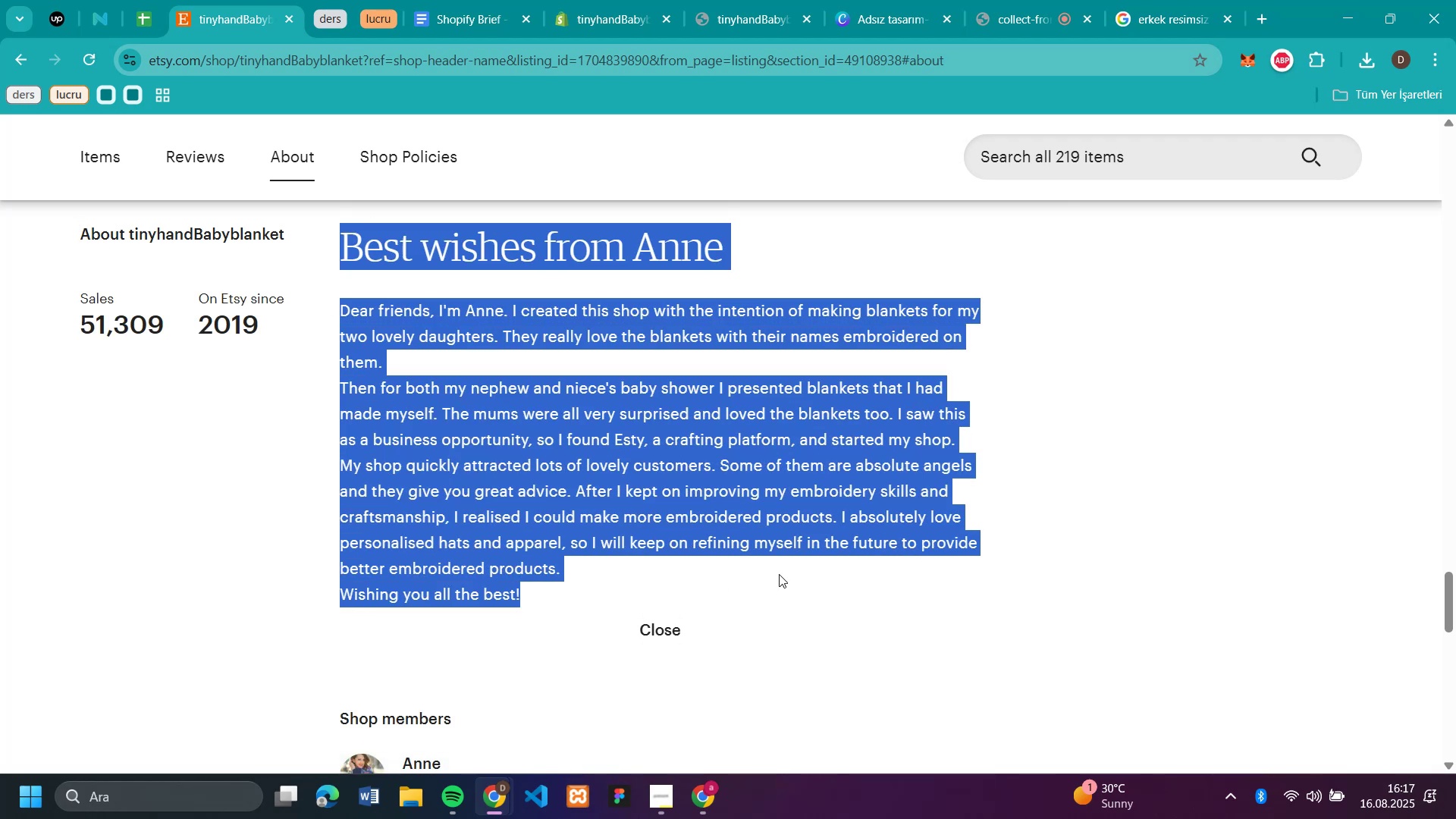 
left_click([779, 574])
 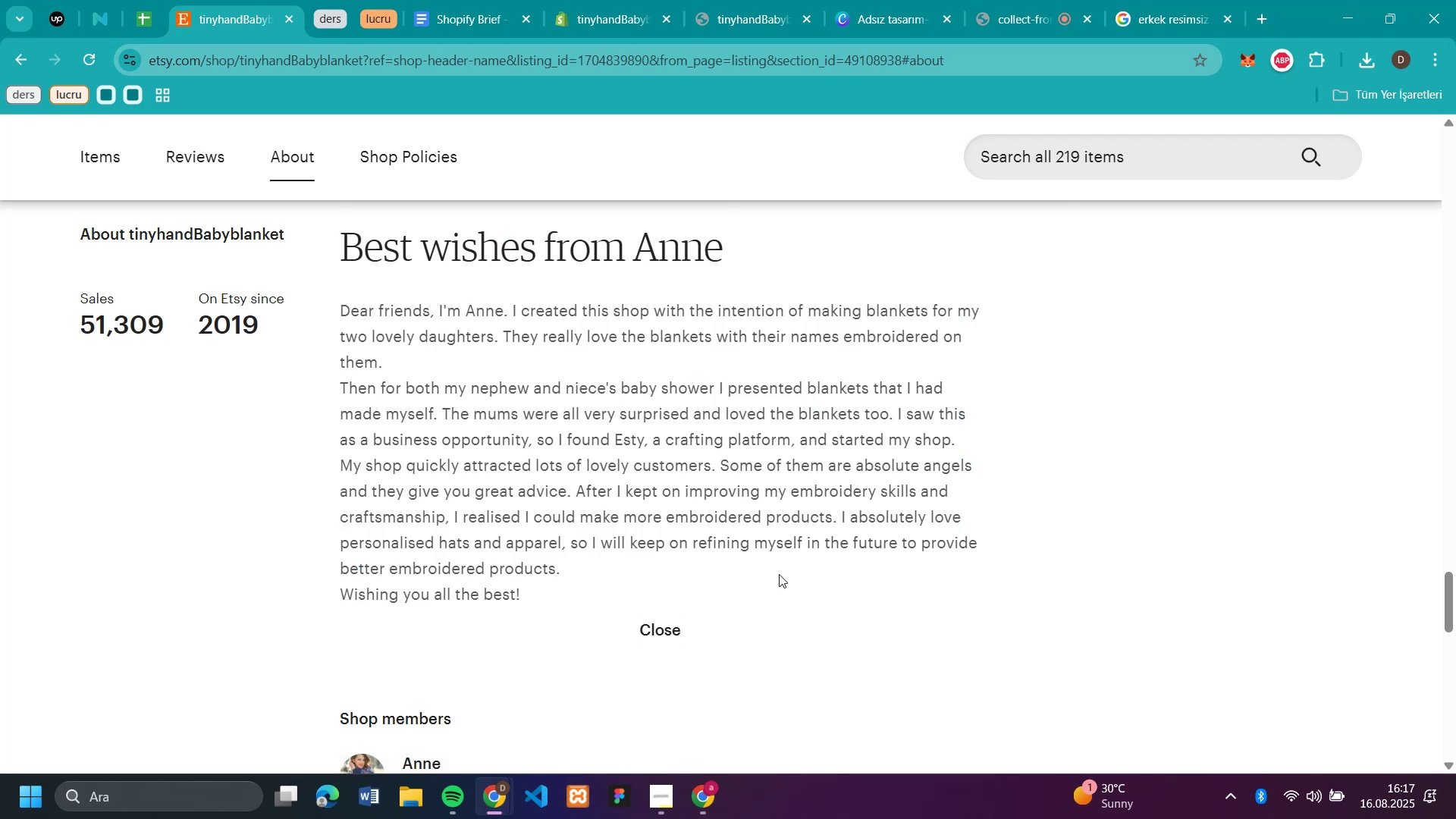 
scroll: coordinate [779, 574], scroll_direction: up, amount: 3.0
 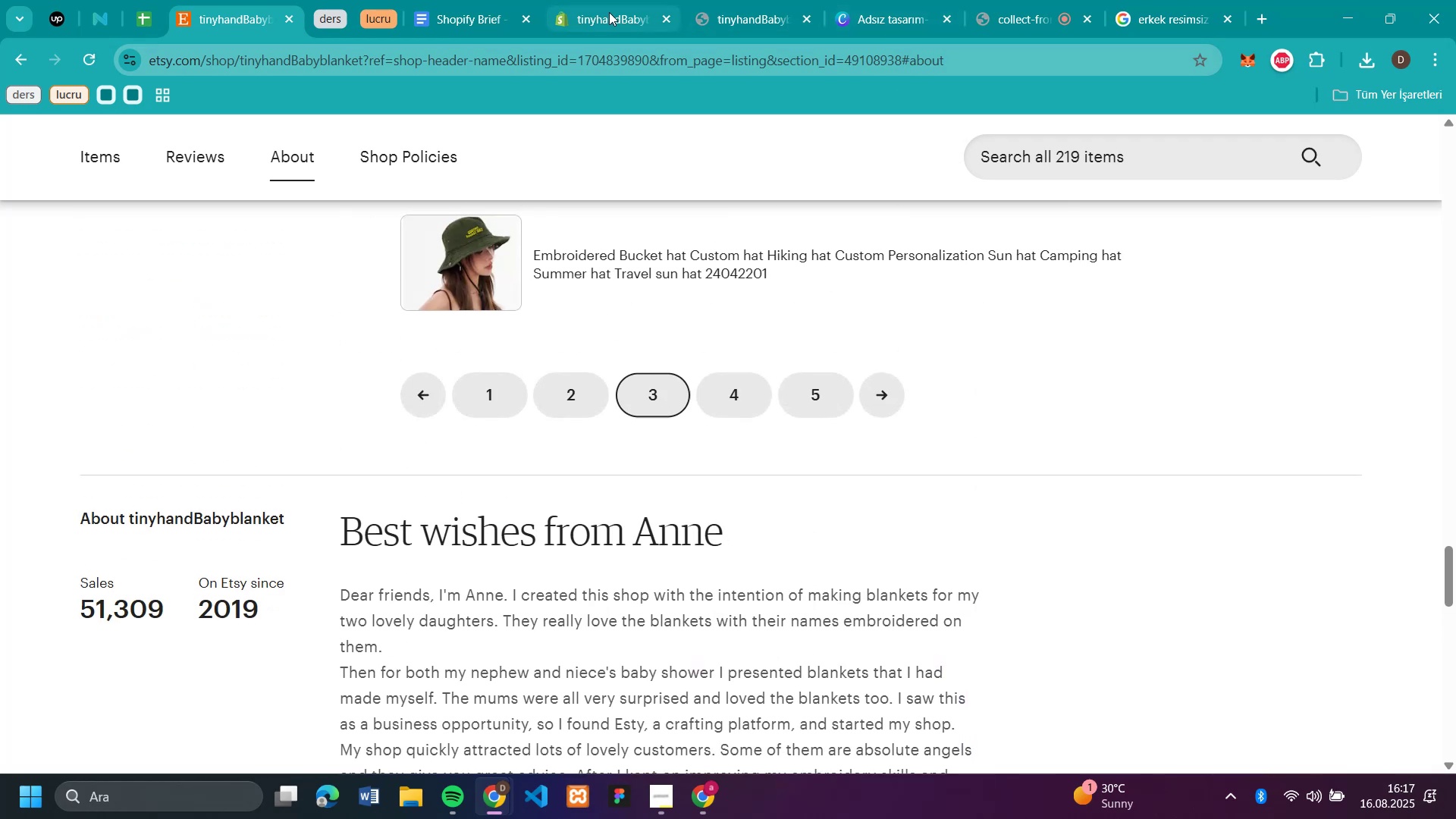 
left_click([609, 12])
 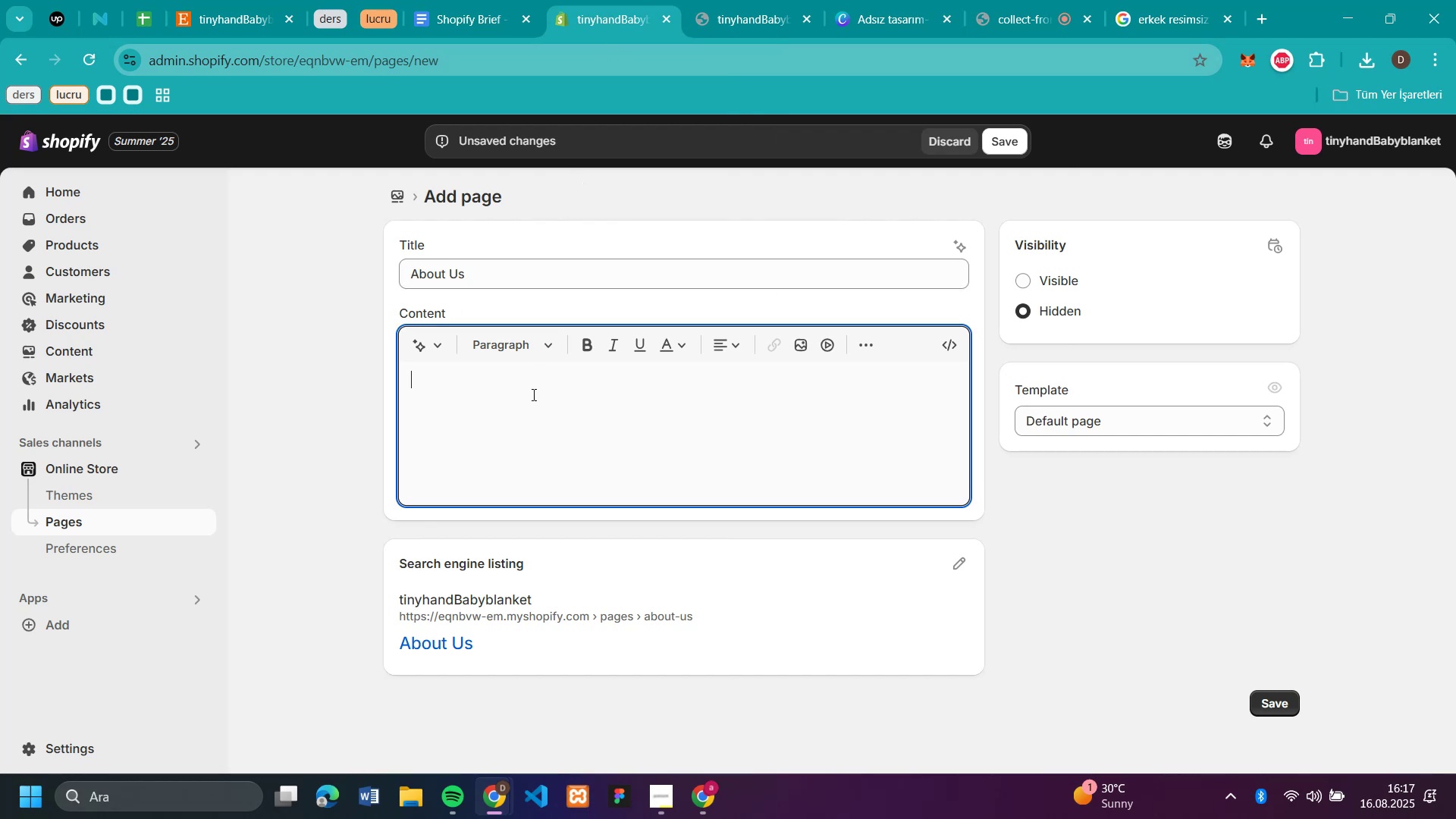 
key(Control+V)
 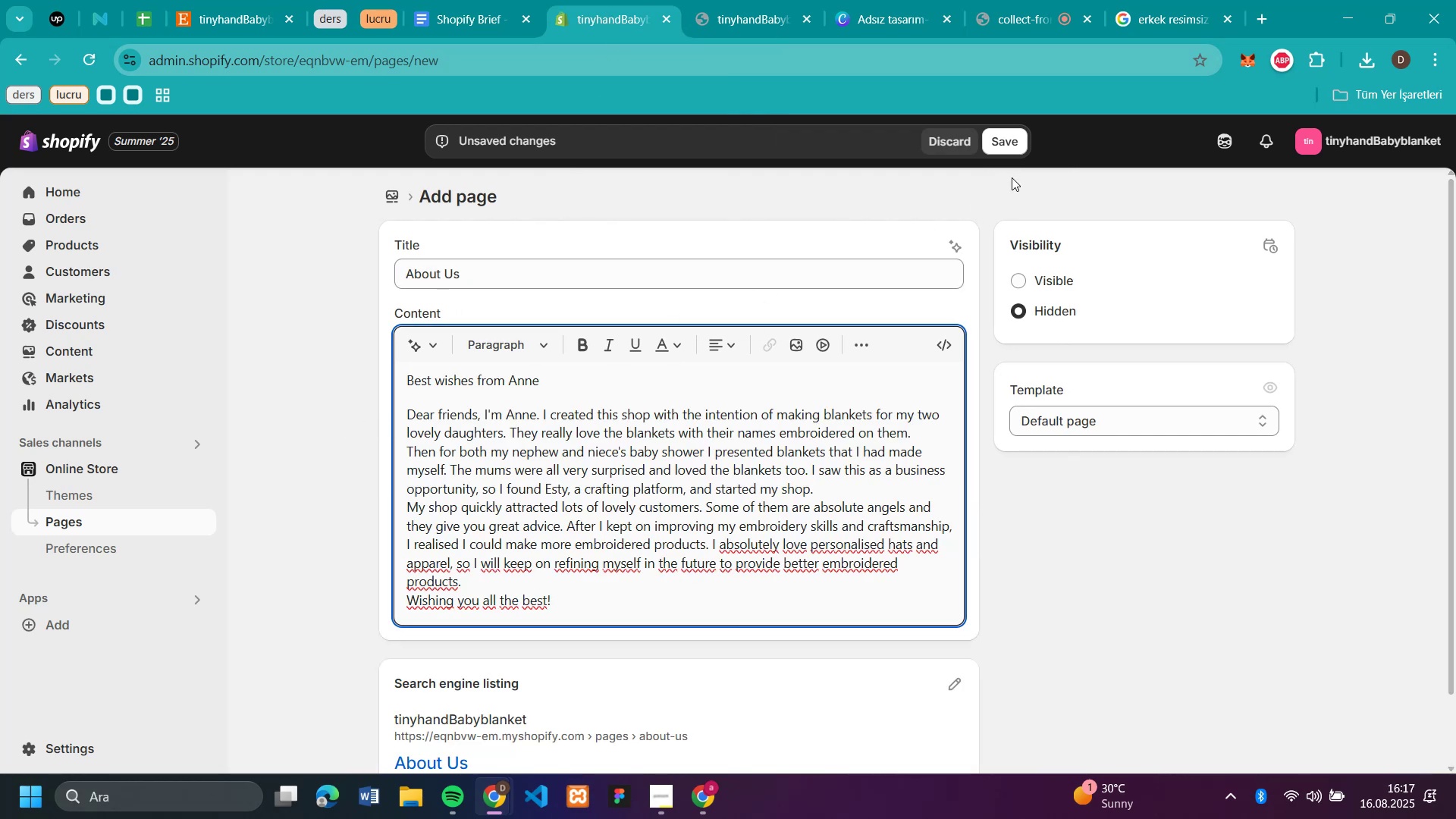 
left_click([1018, 276])
 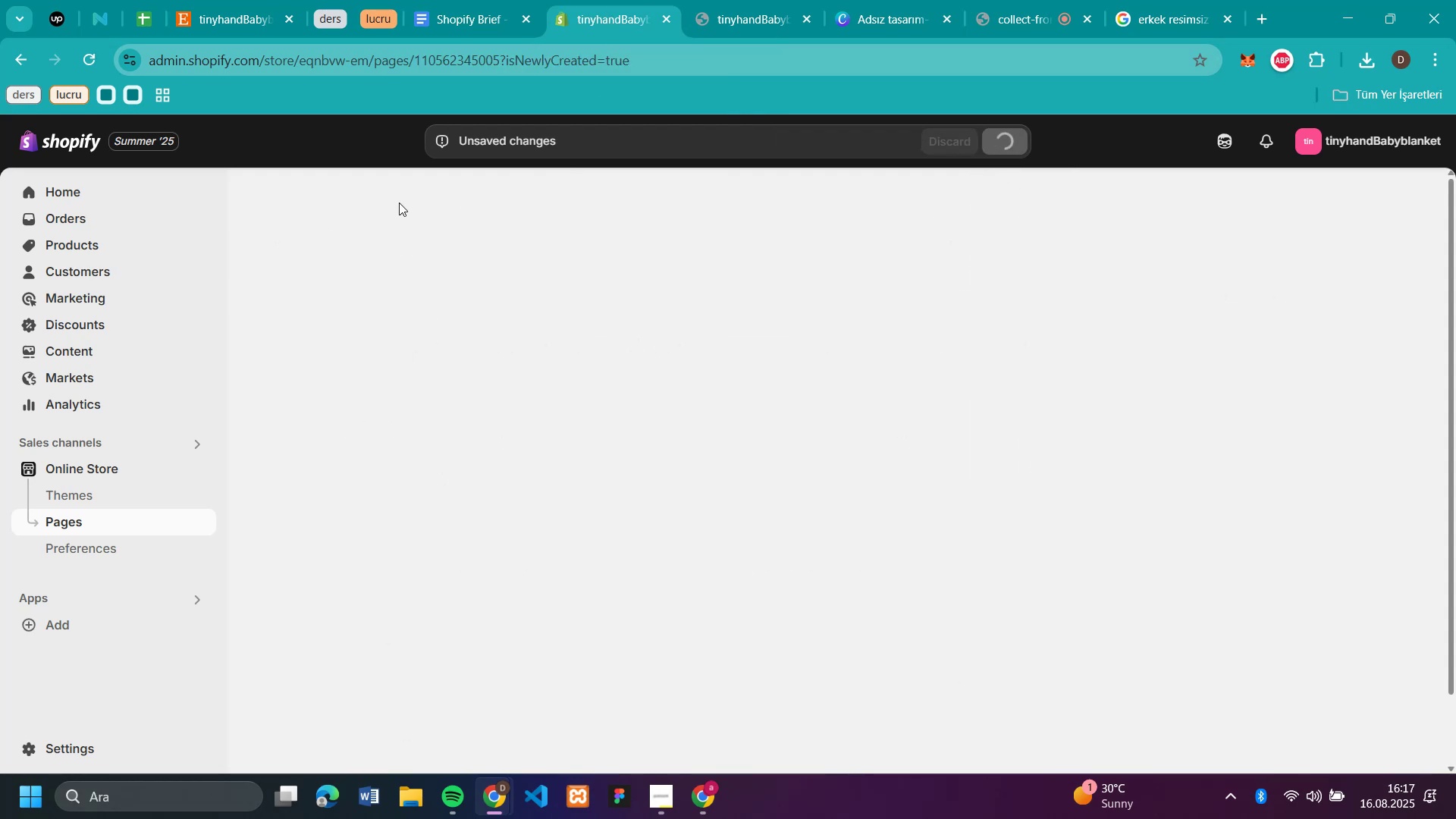 
left_click([397, 200])
 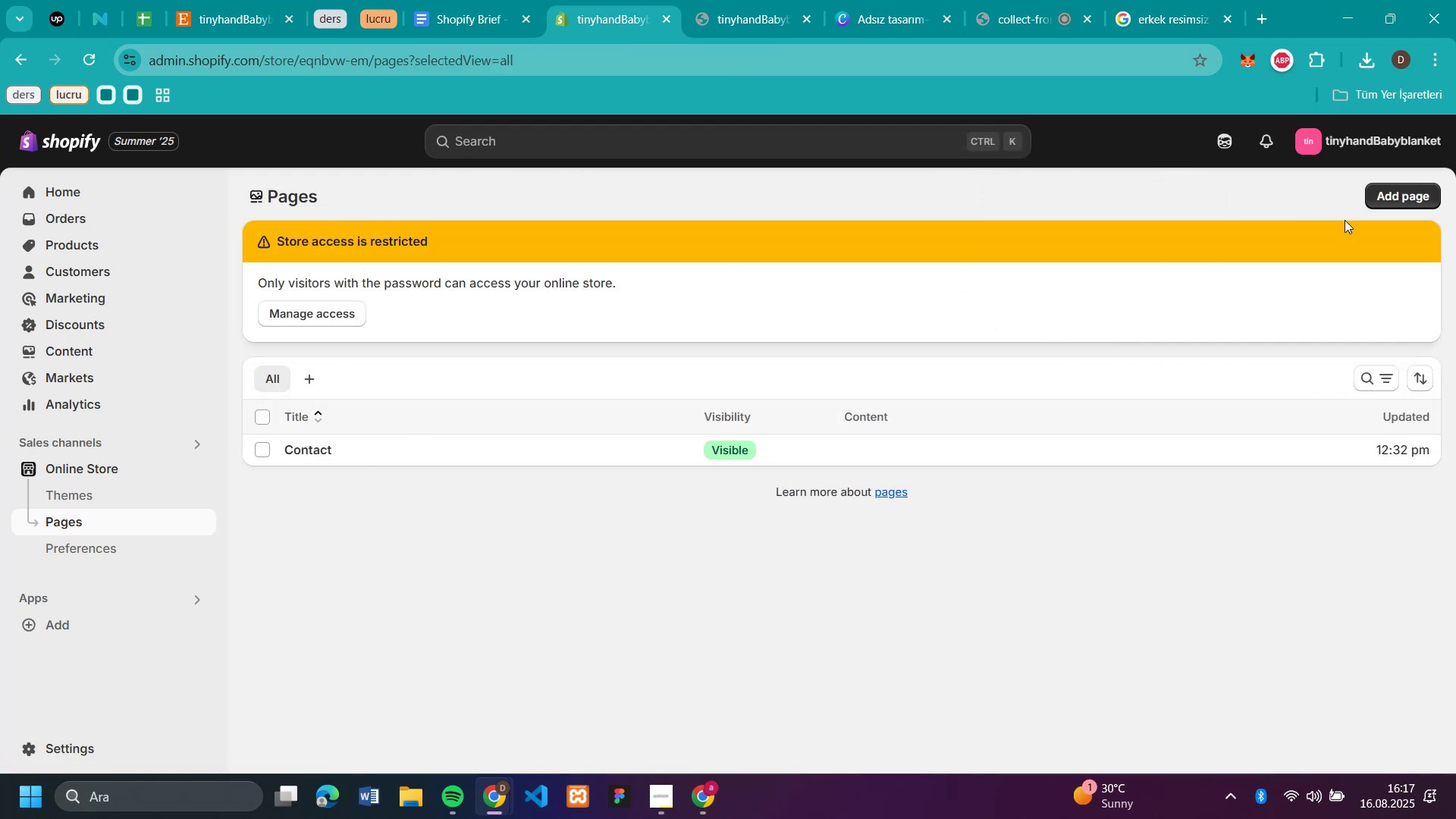 
left_click([1402, 192])
 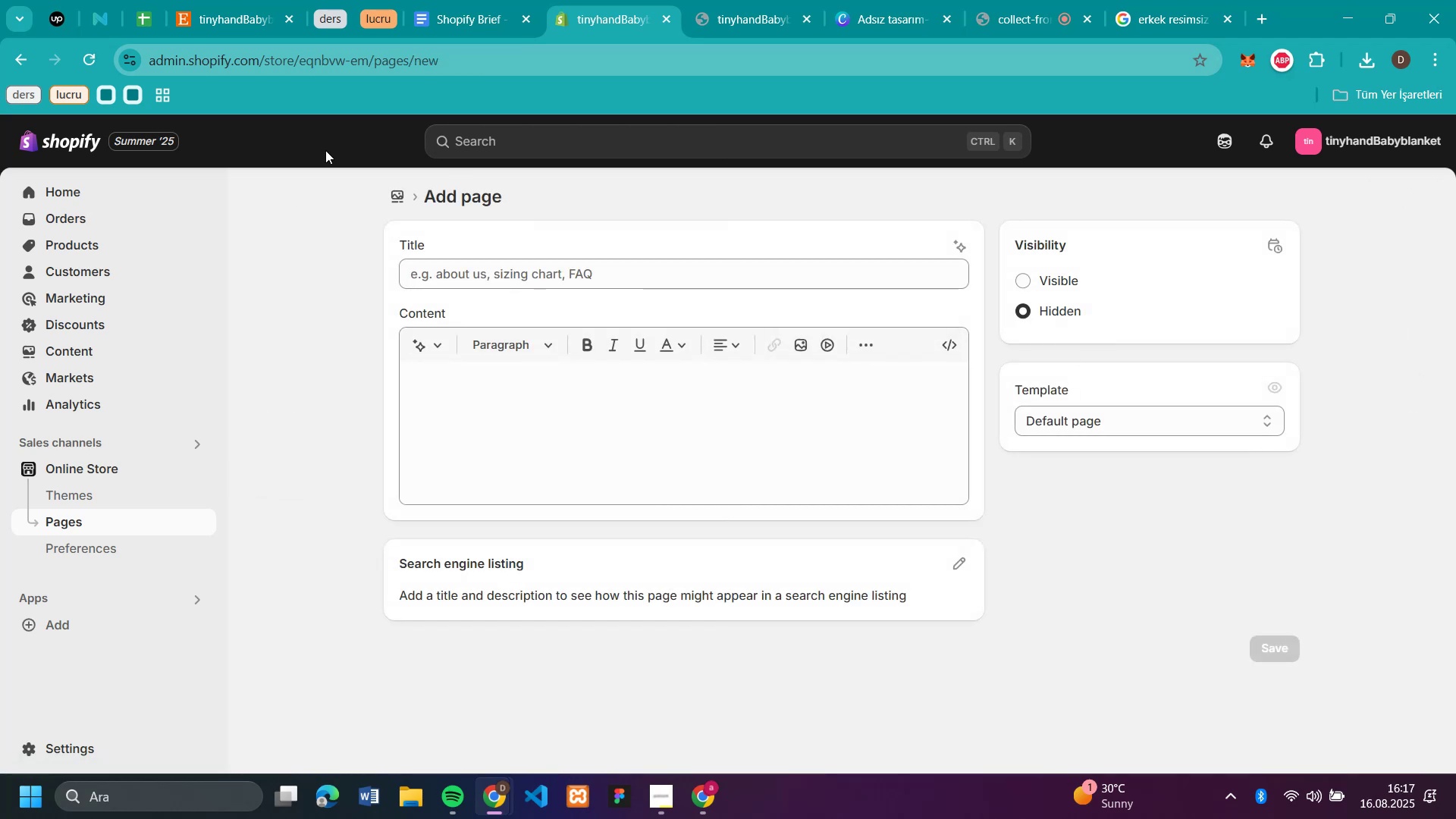 
left_click([446, 272])
 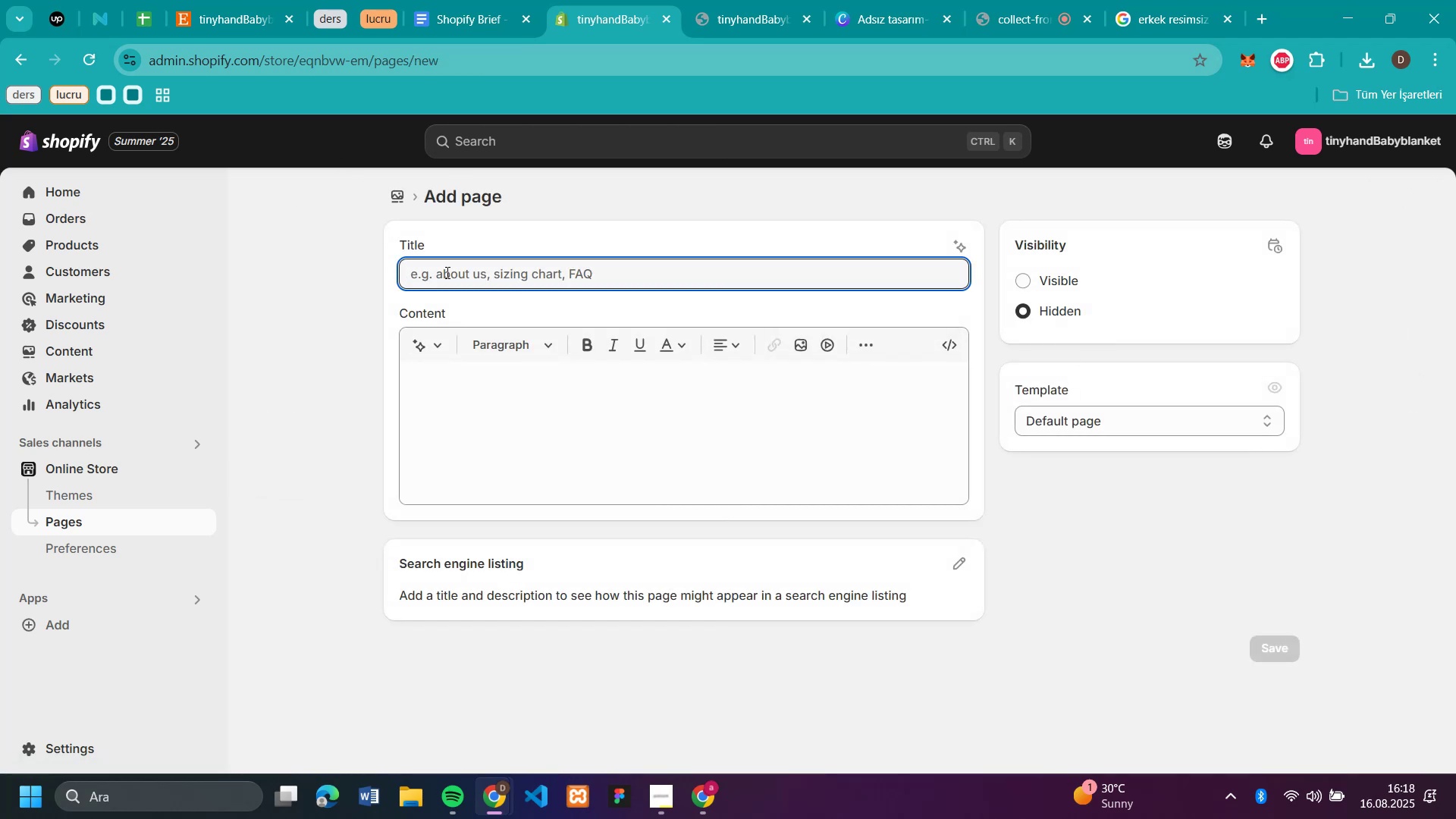 
type(FAQ)
 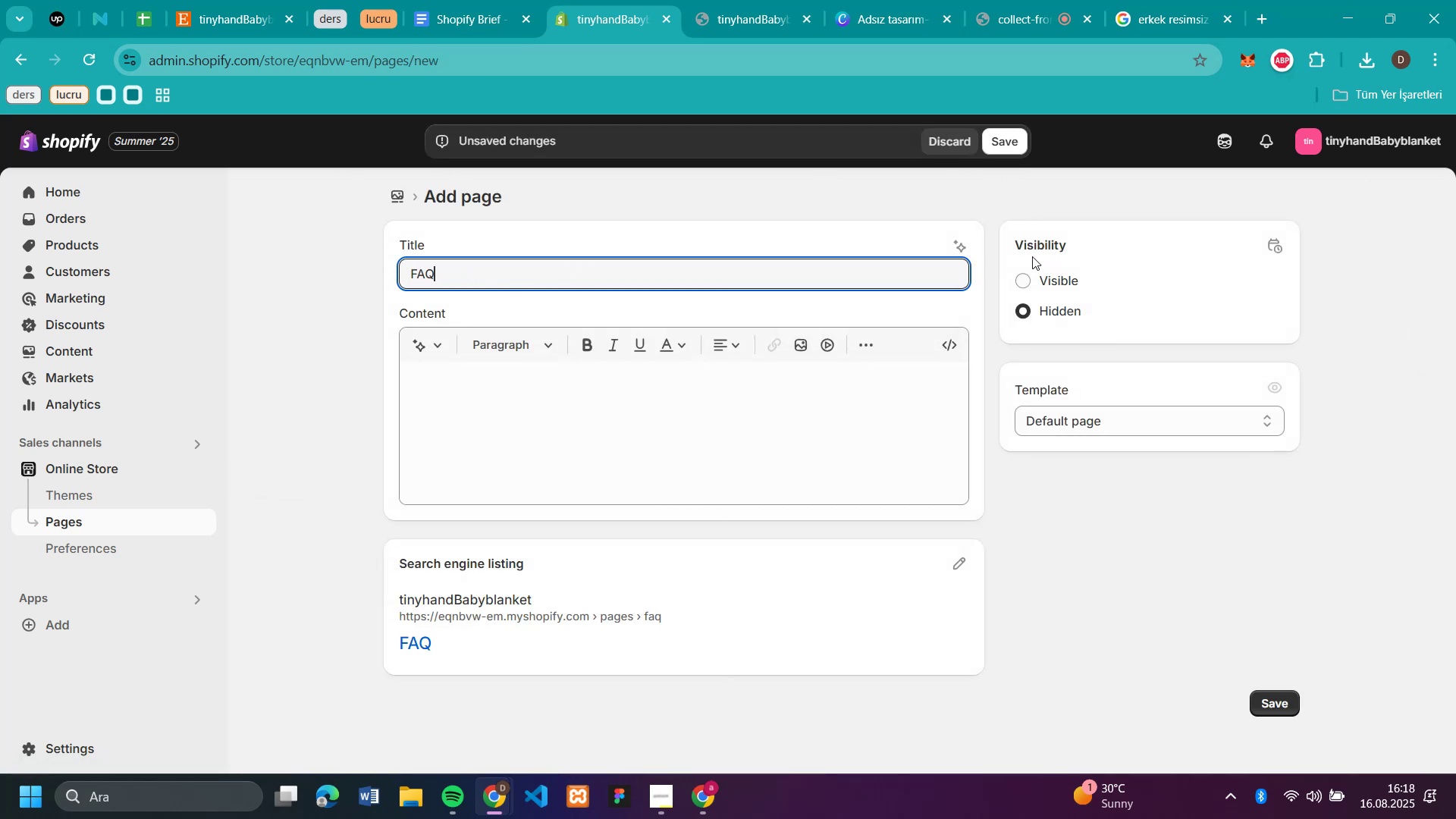 
left_click([1026, 290])
 